 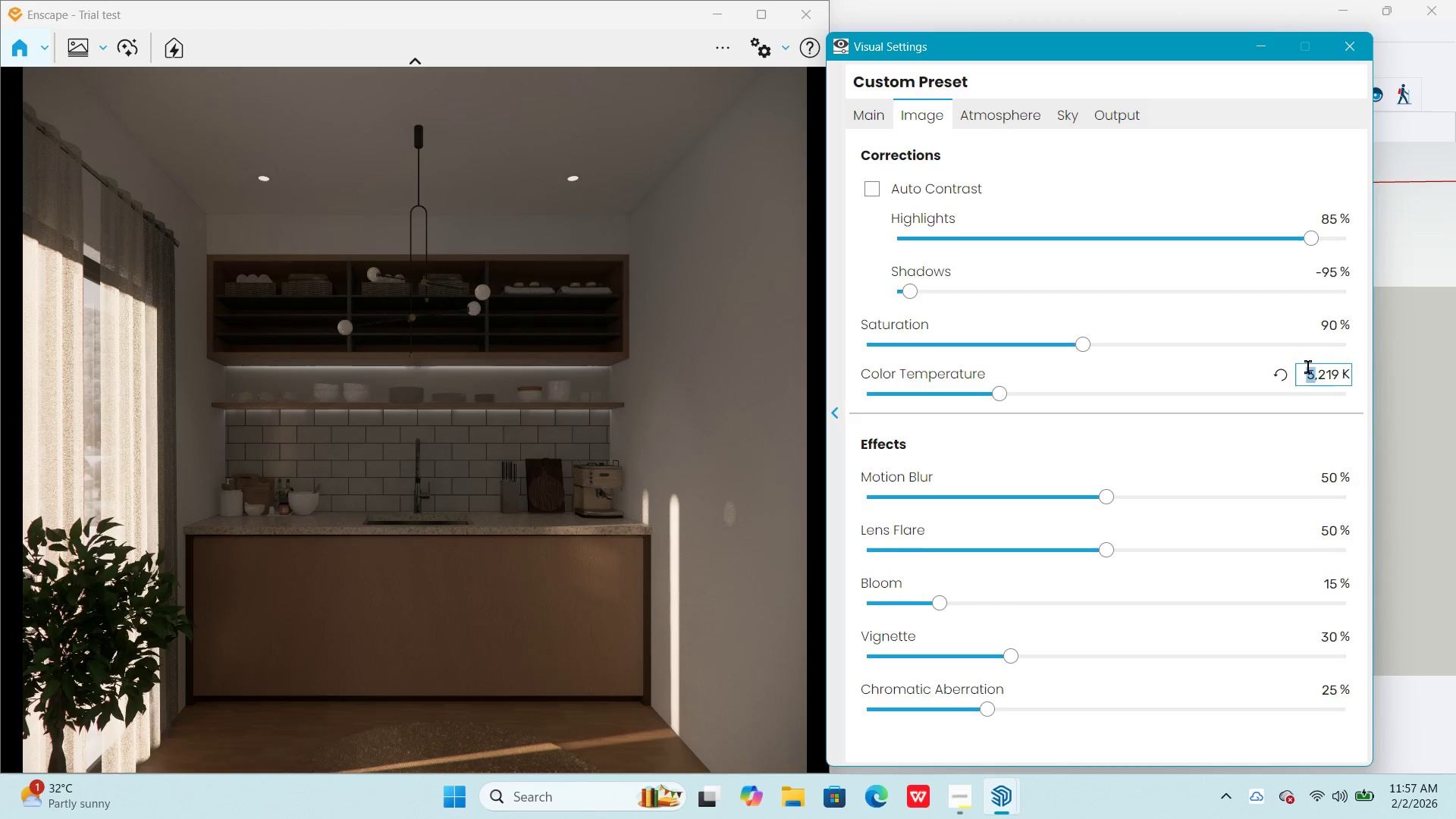 
triple_click([1308, 367])
 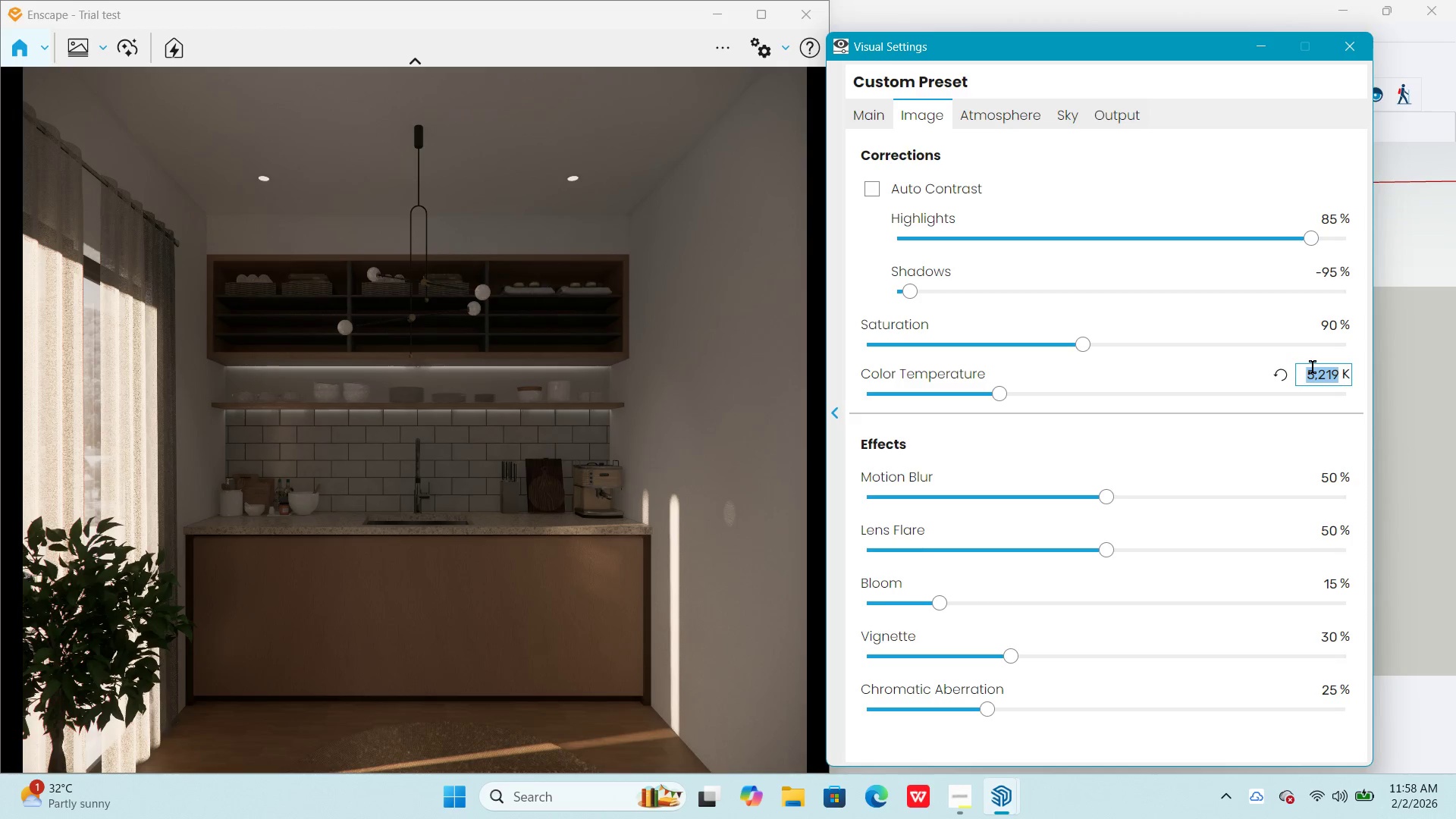 
key(Numpad5)
 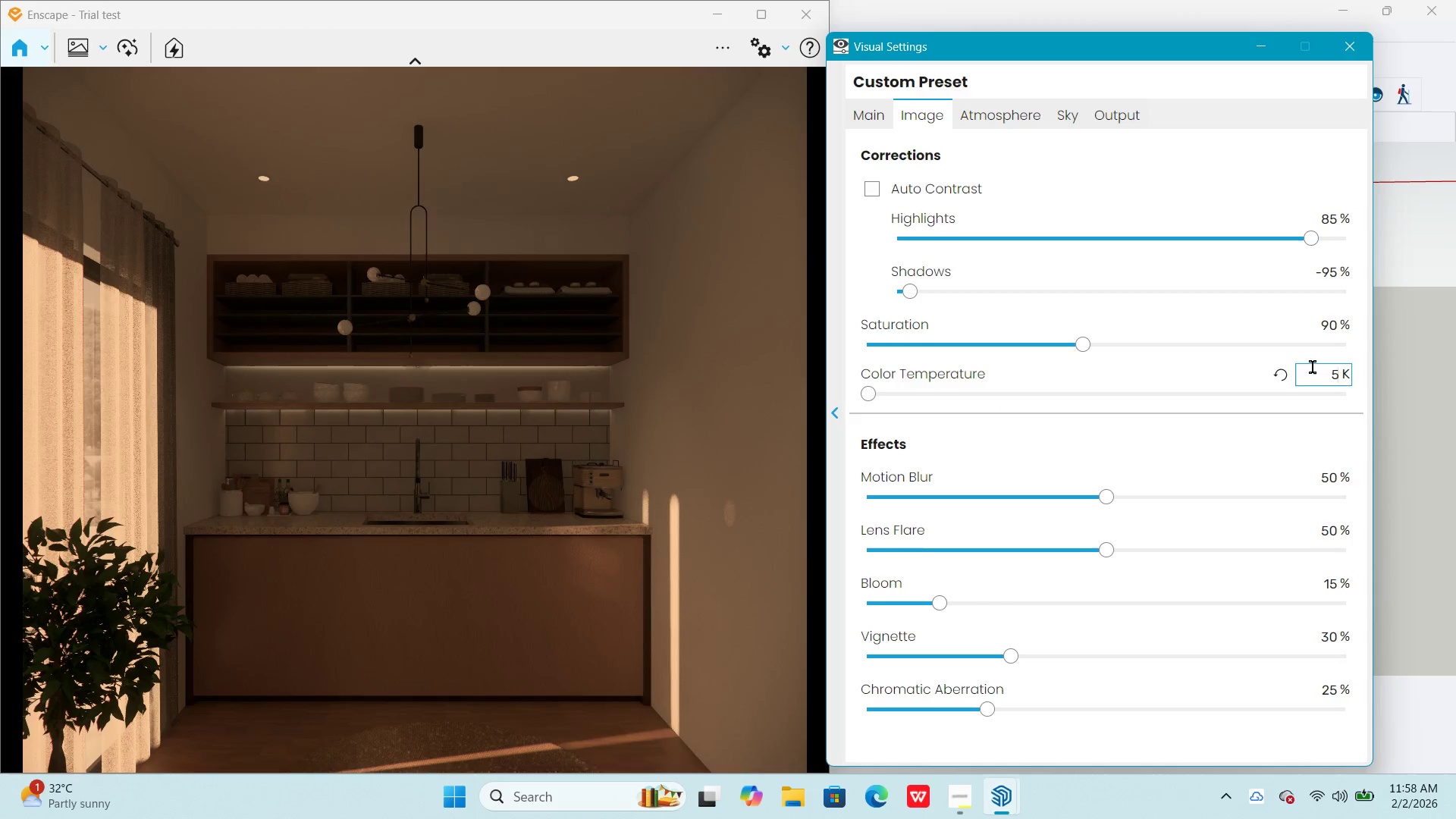 
key(Numpad5)
 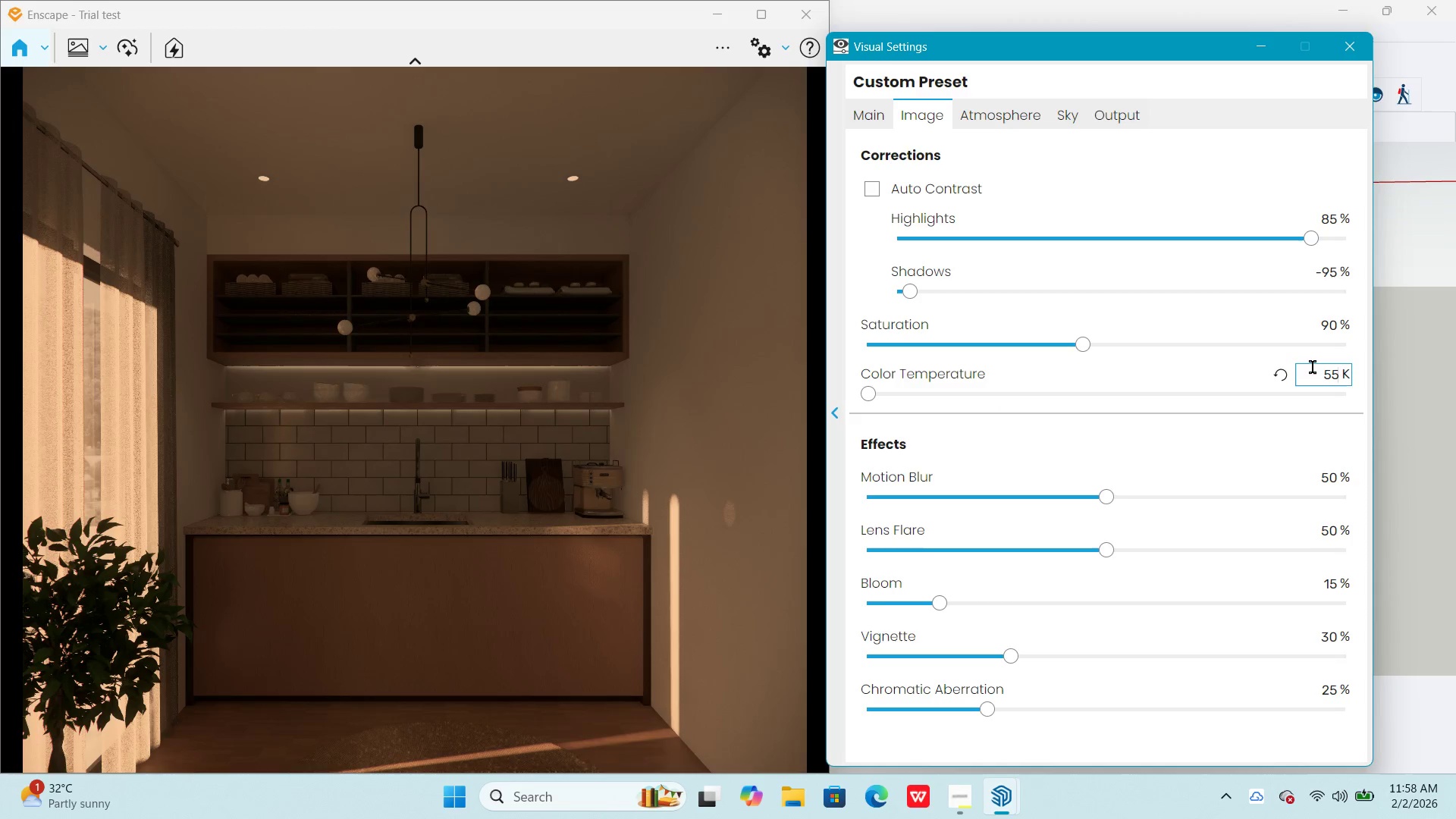 
key(Numpad0)
 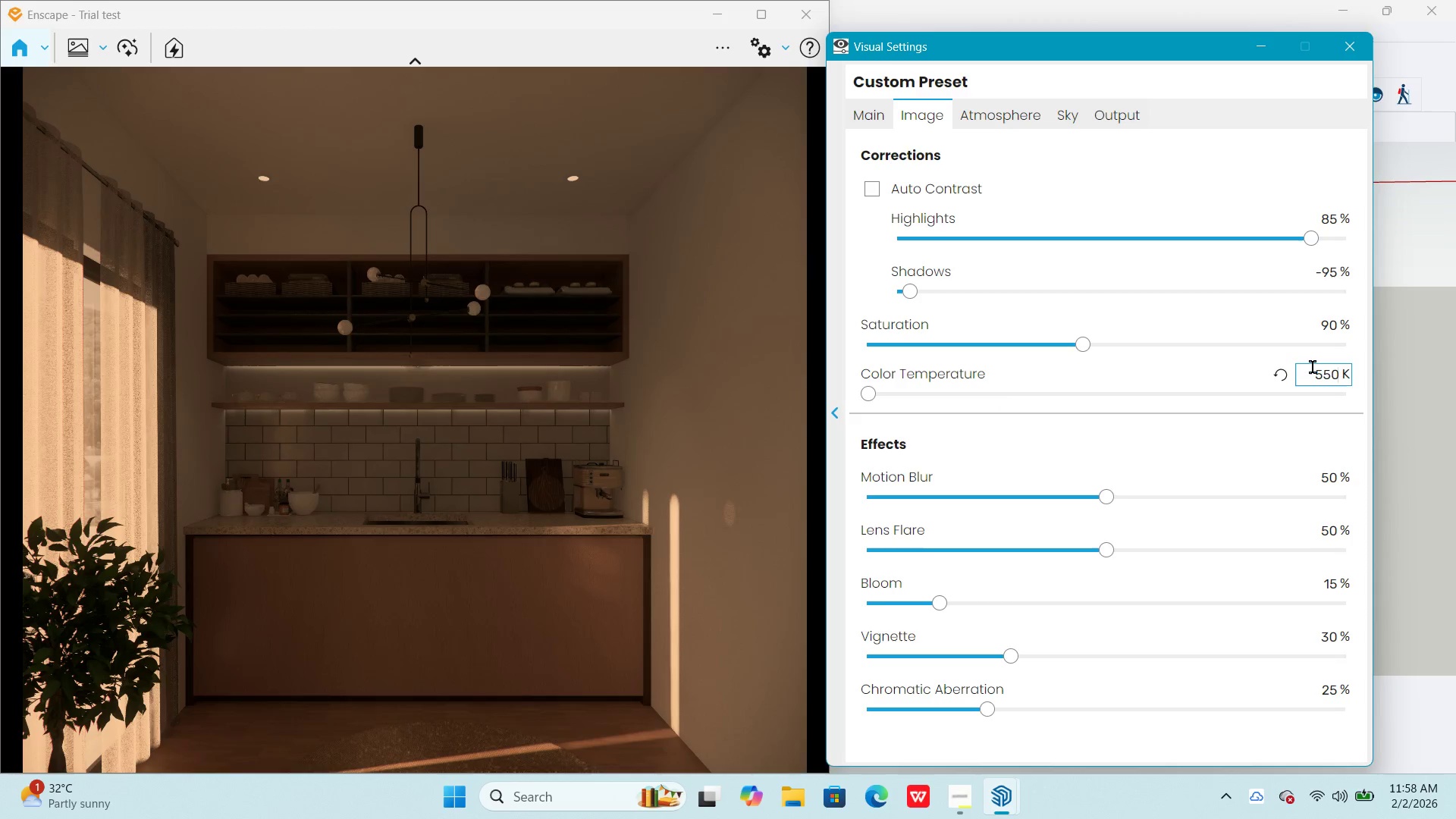 
key(Numpad0)
 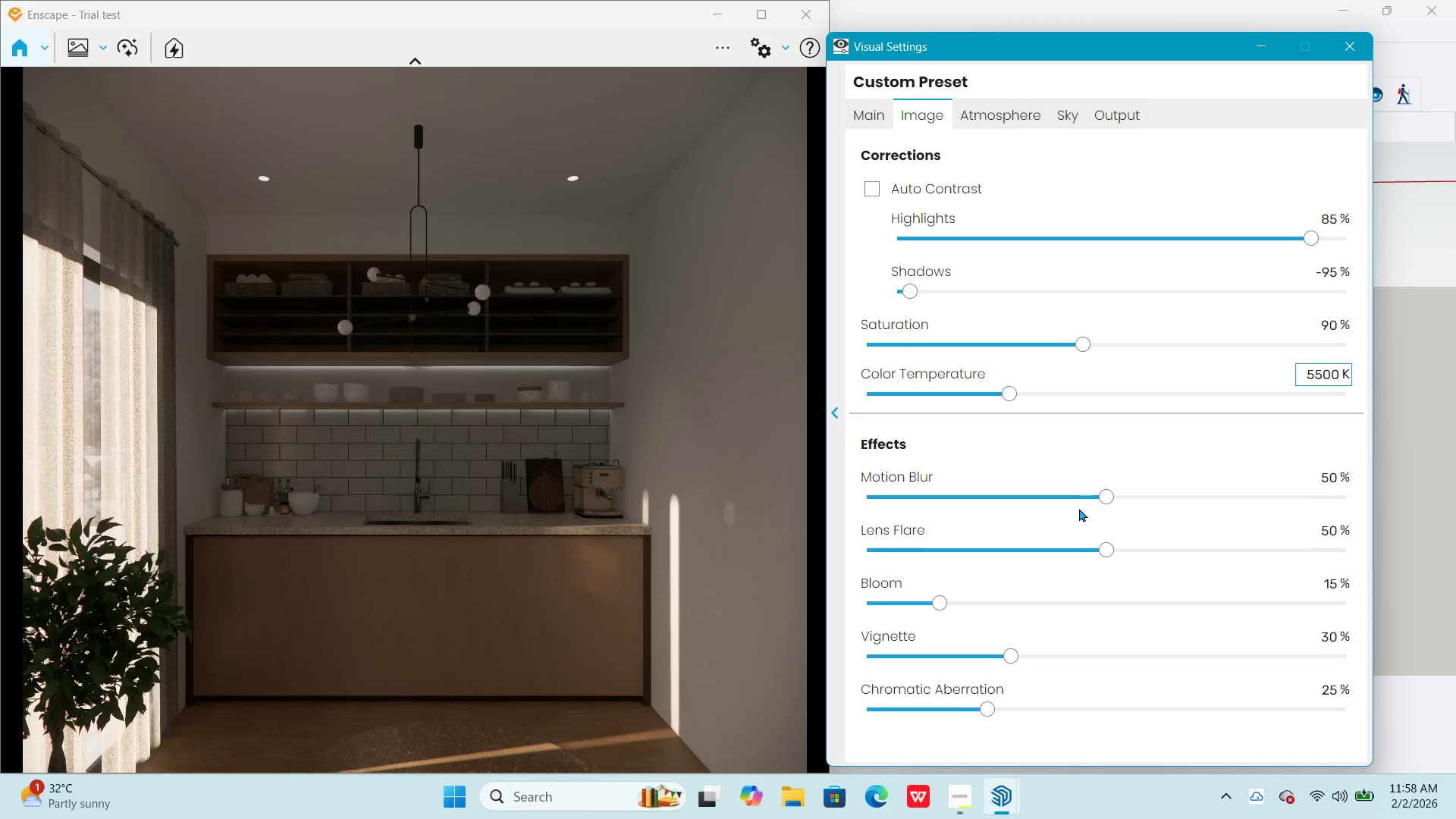 
left_click_drag(start_coordinate=[1102, 494], to_coordinate=[775, 500])
 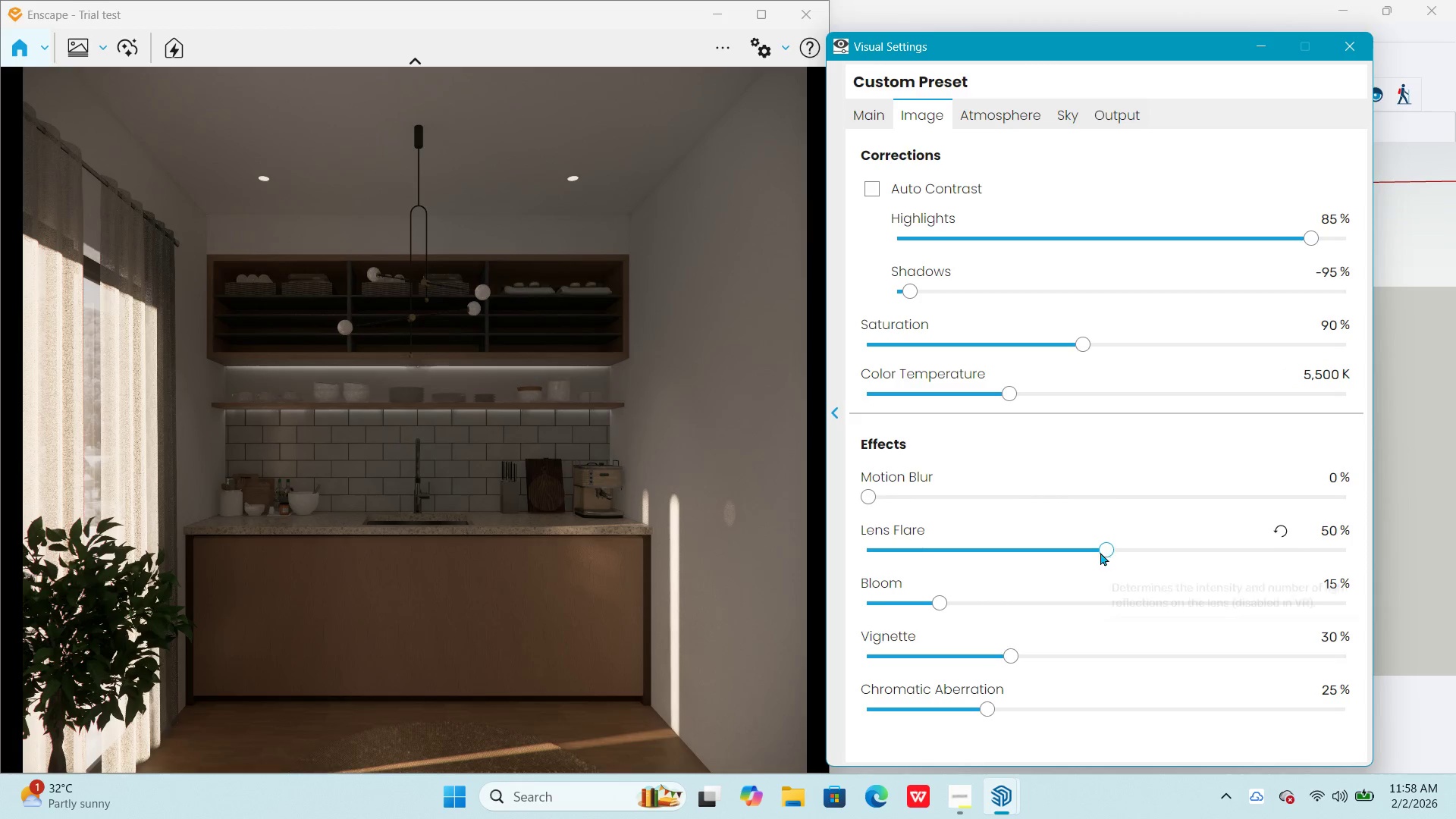 
left_click_drag(start_coordinate=[1102, 550], to_coordinate=[821, 566])
 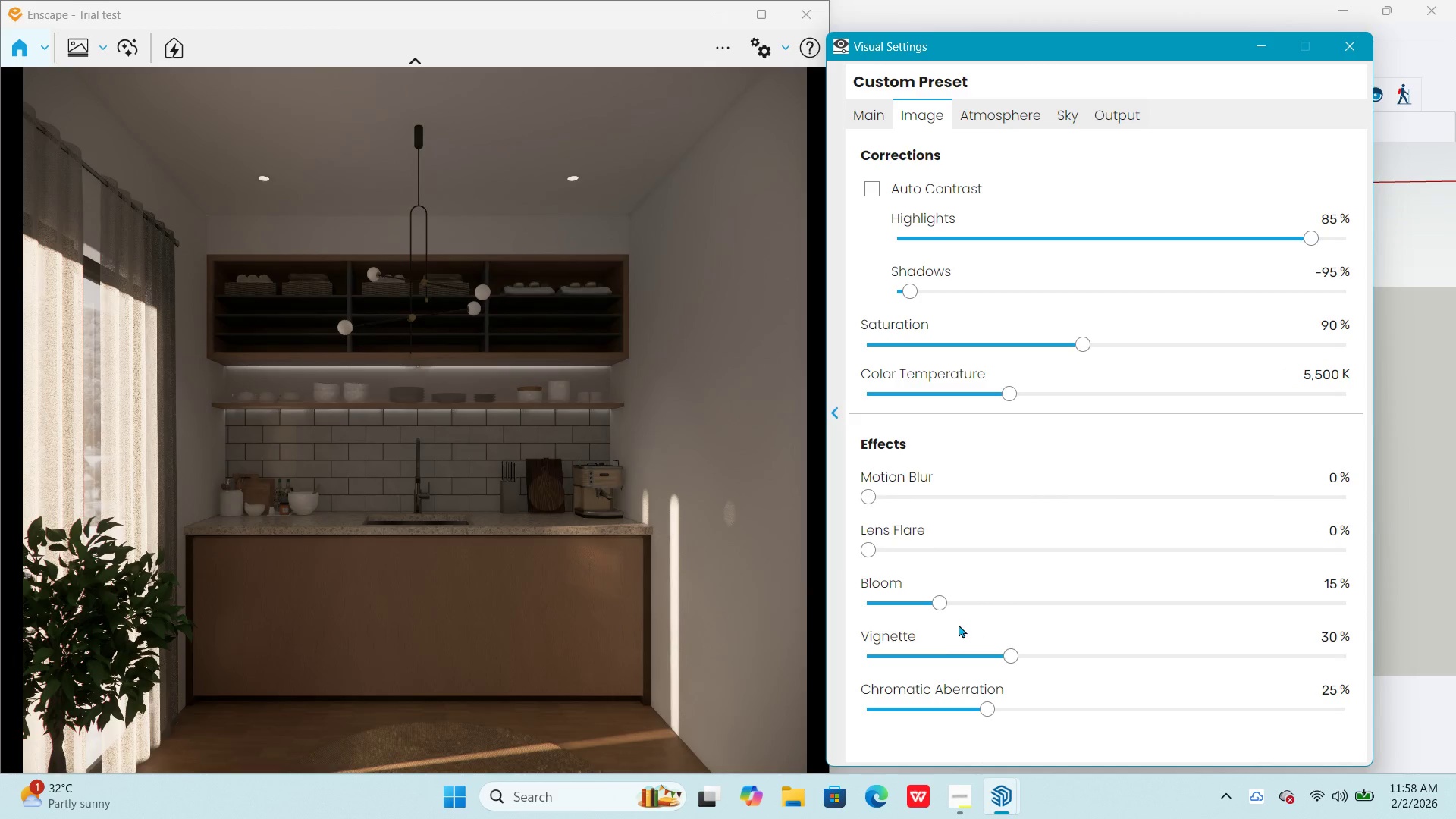 
left_click_drag(start_coordinate=[938, 603], to_coordinate=[807, 610])
 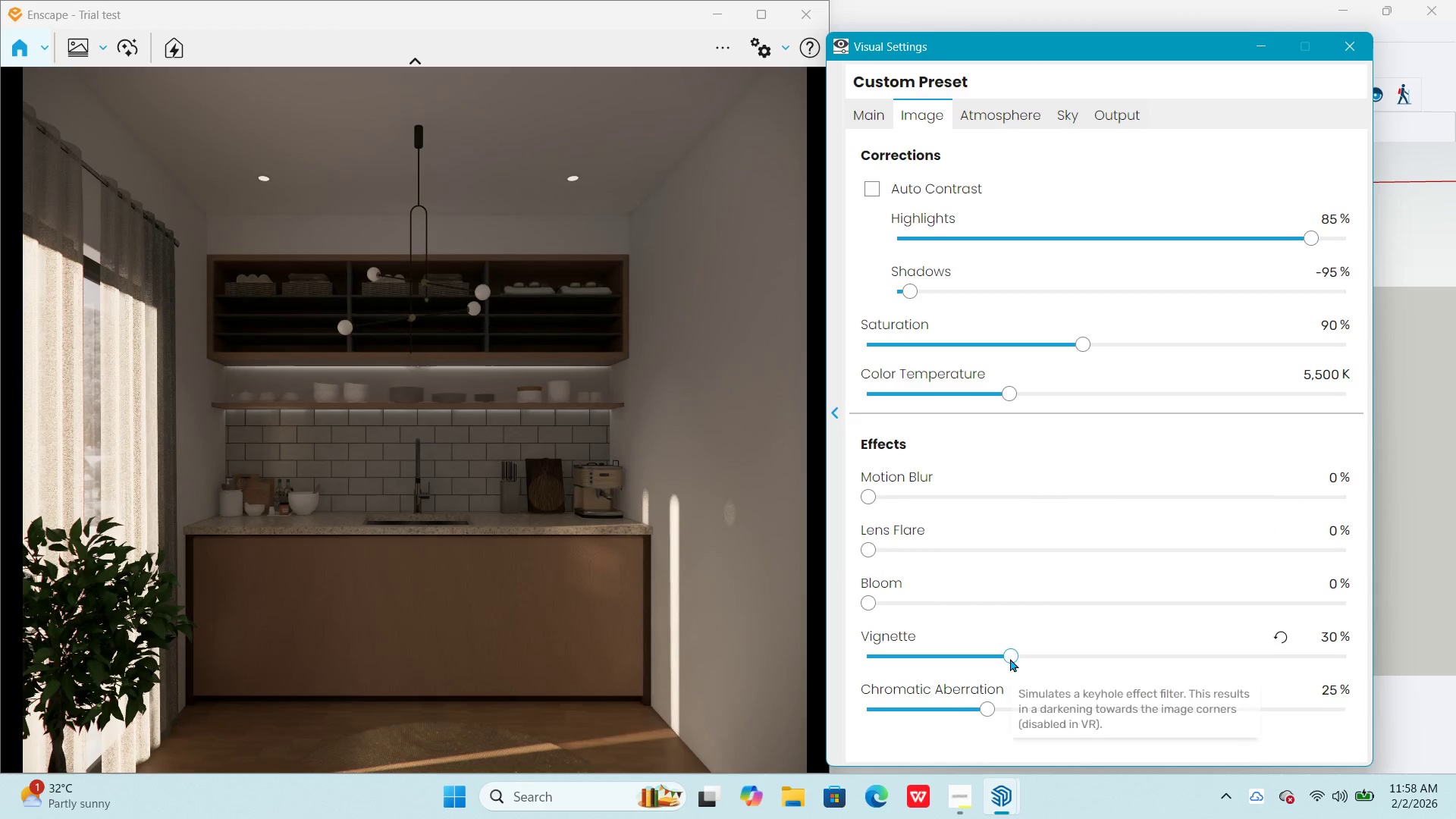 
left_click_drag(start_coordinate=[1009, 657], to_coordinate=[1084, 669])
 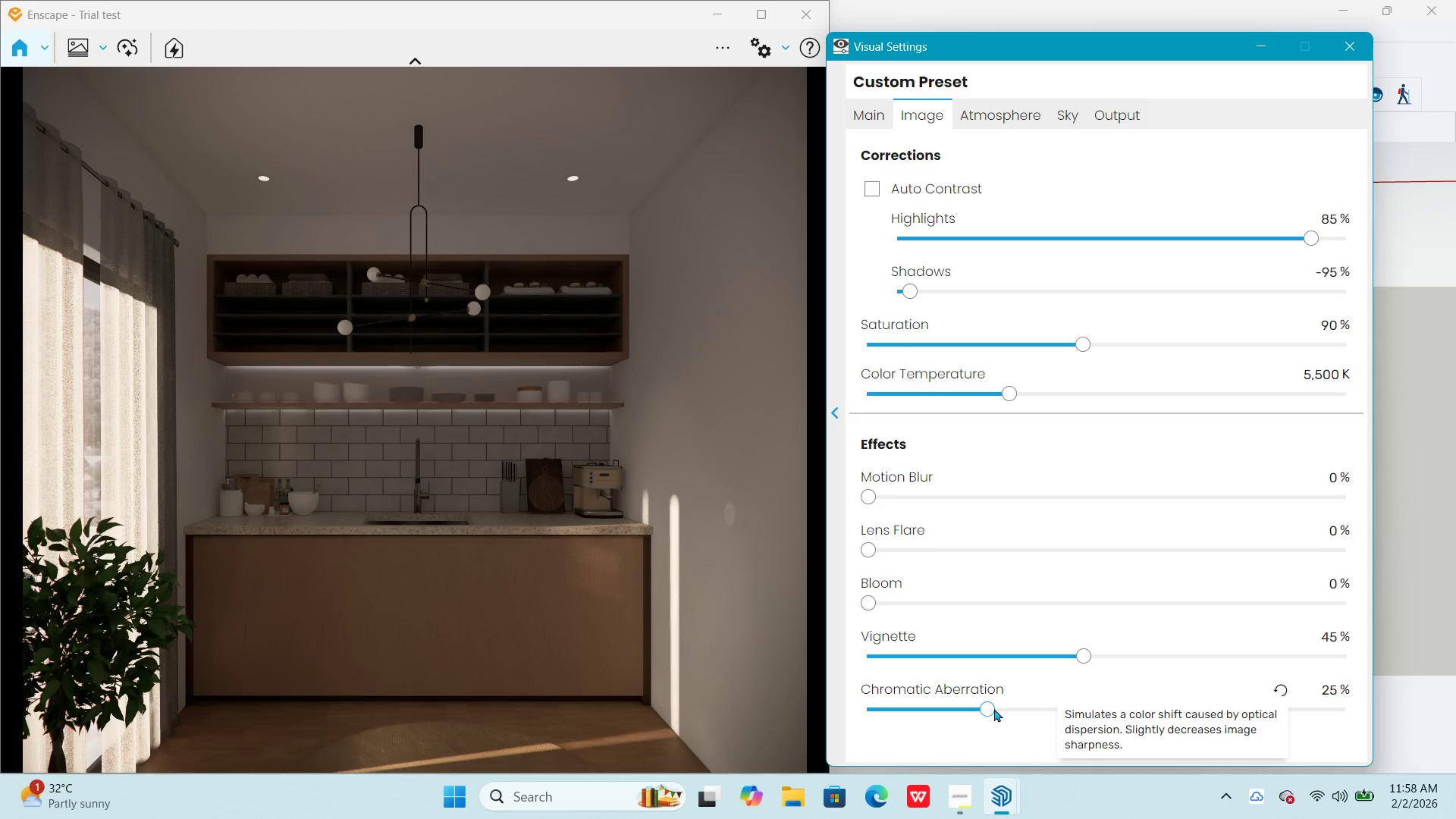 
left_click_drag(start_coordinate=[990, 708], to_coordinate=[741, 759])
 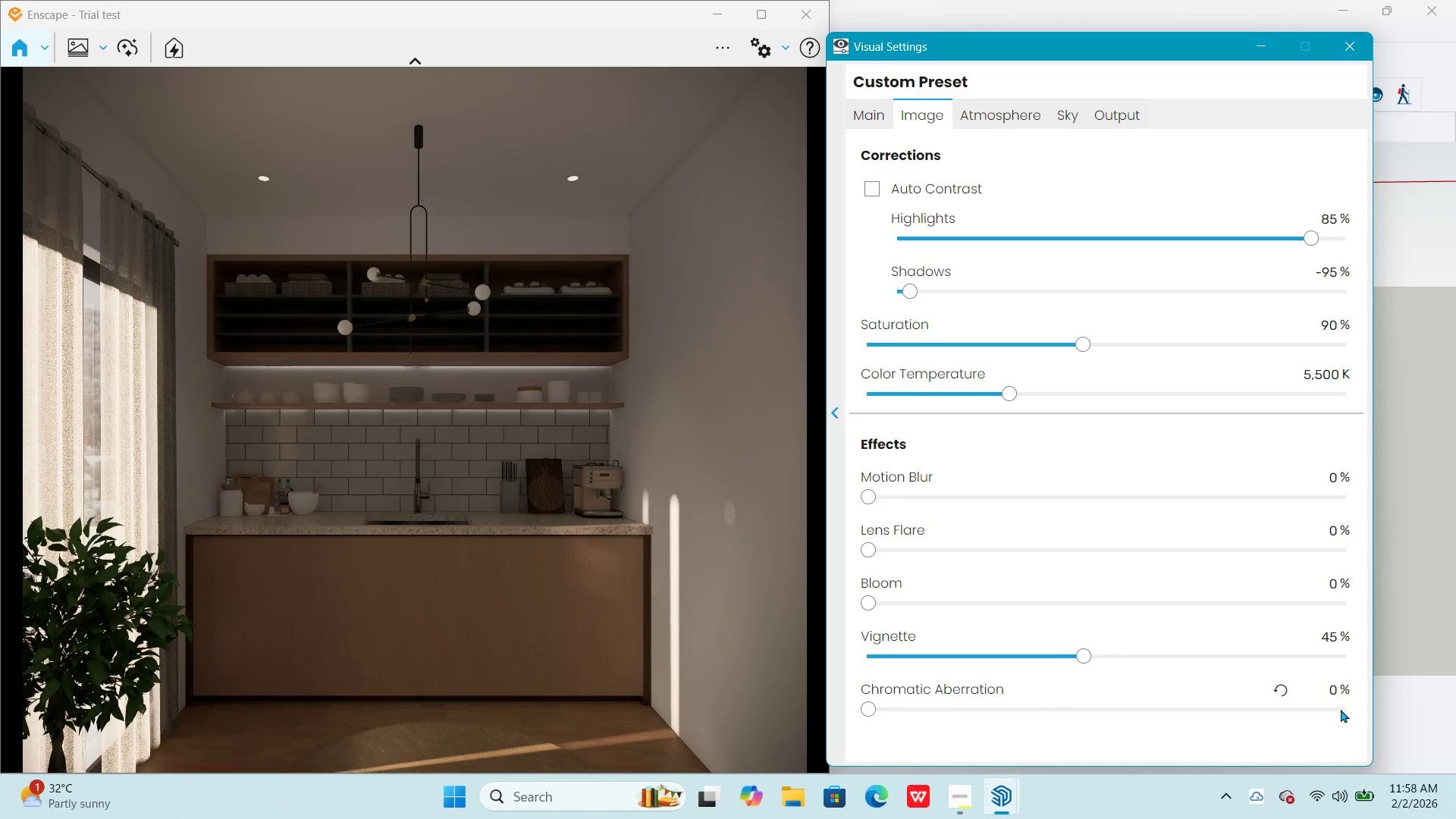 
left_click([1338, 695])
 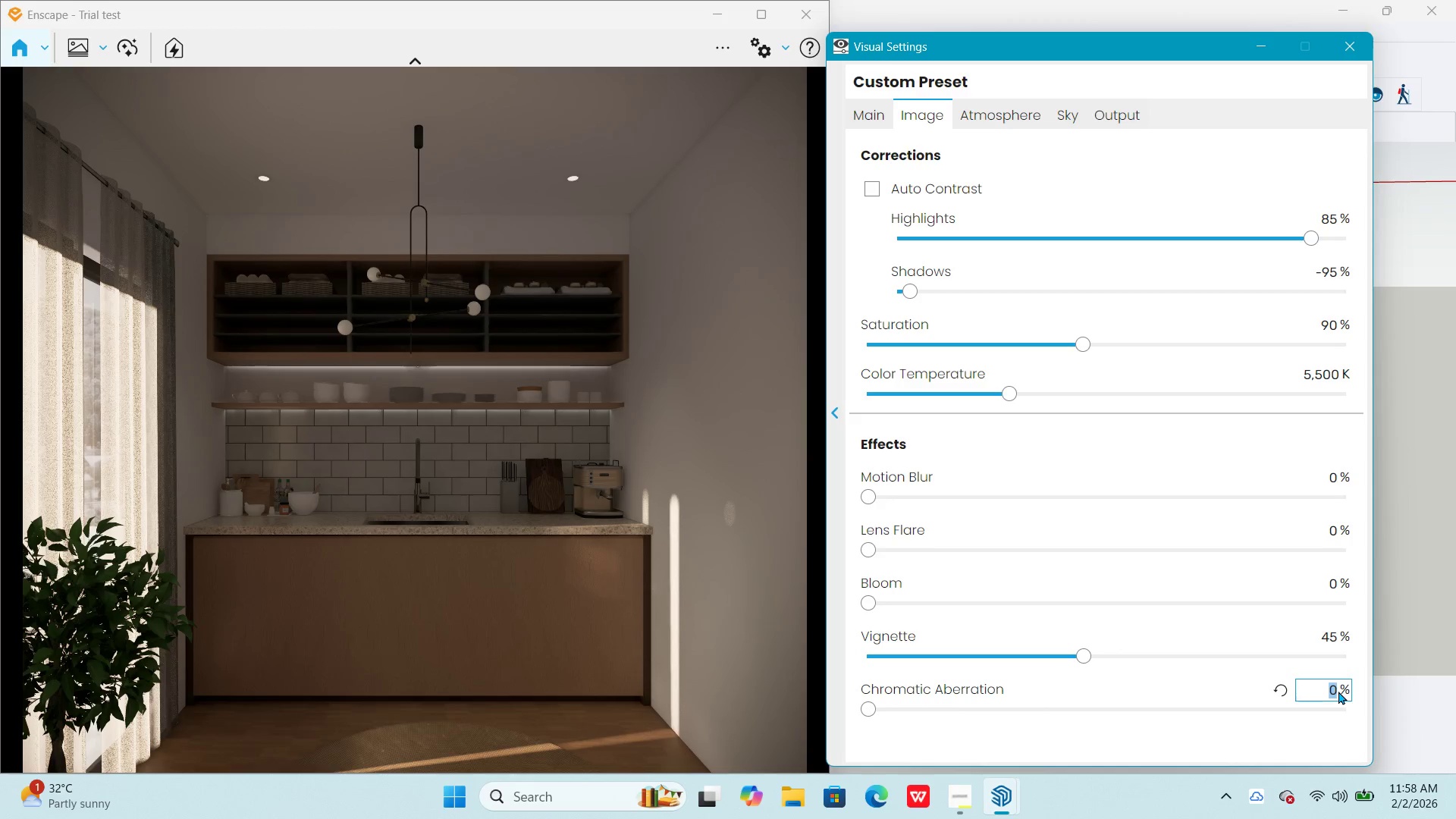 
key(Numpad6)
 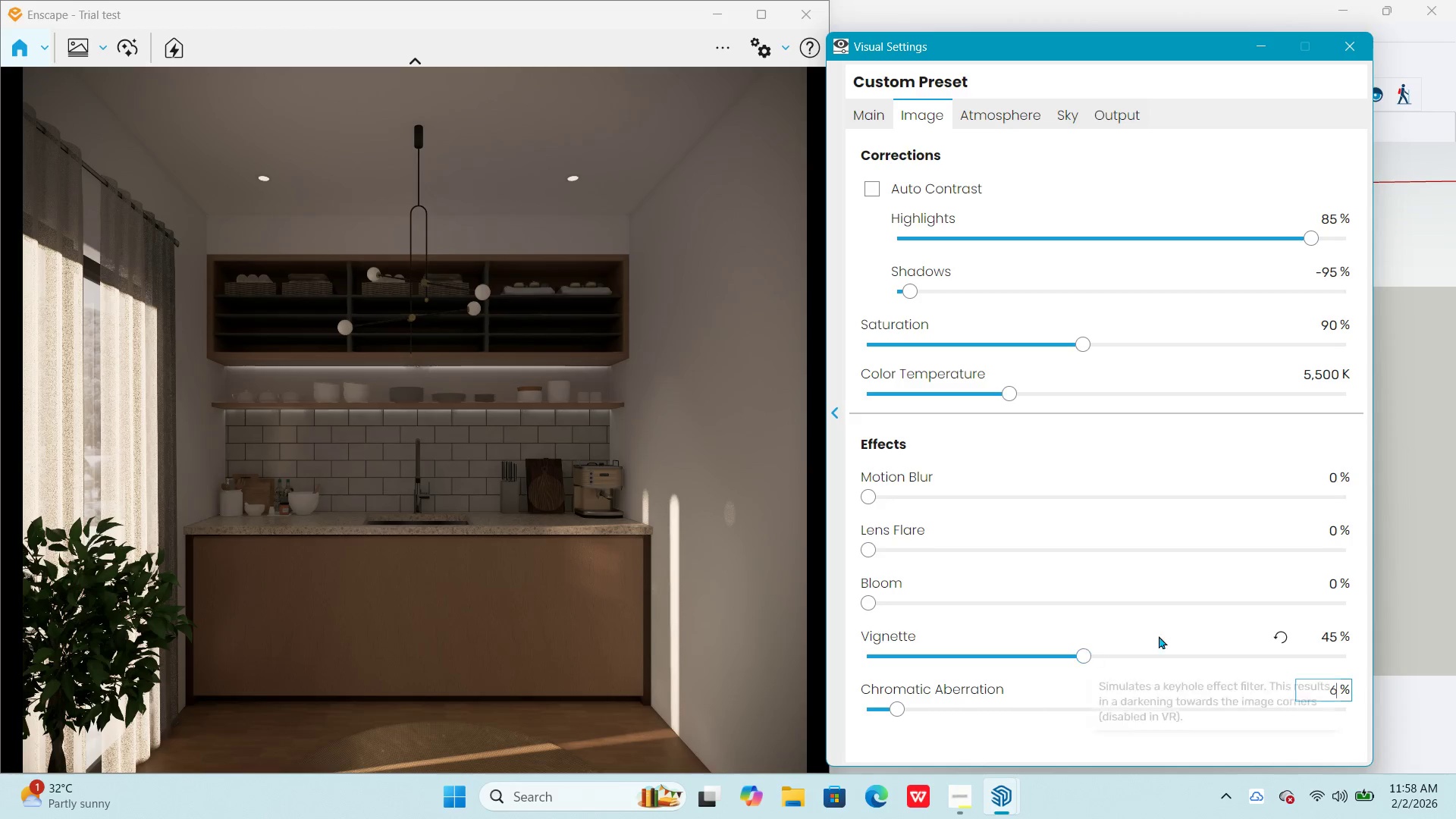 
left_click([1280, 629])
 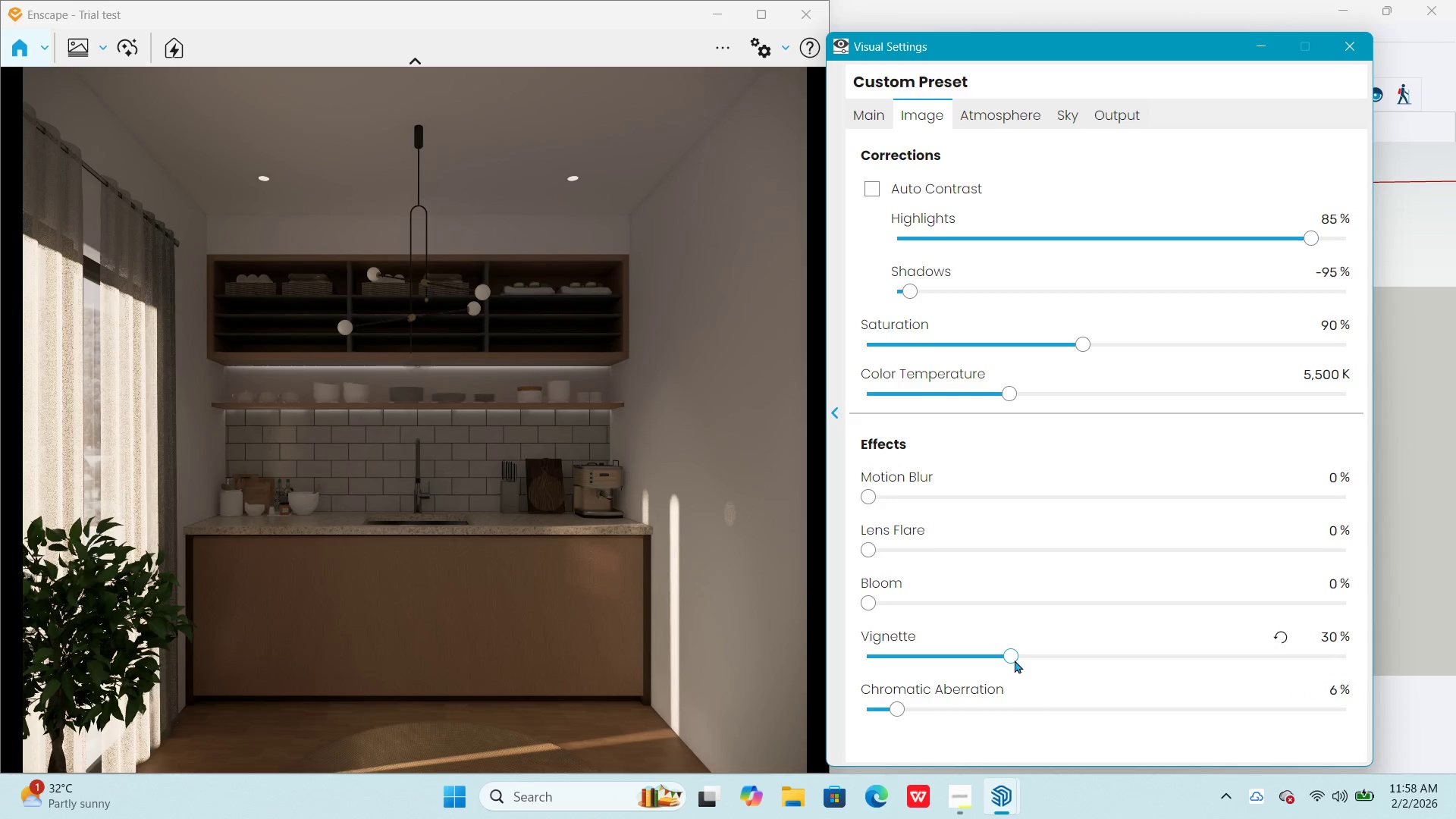 
left_click_drag(start_coordinate=[1015, 657], to_coordinate=[913, 670])
 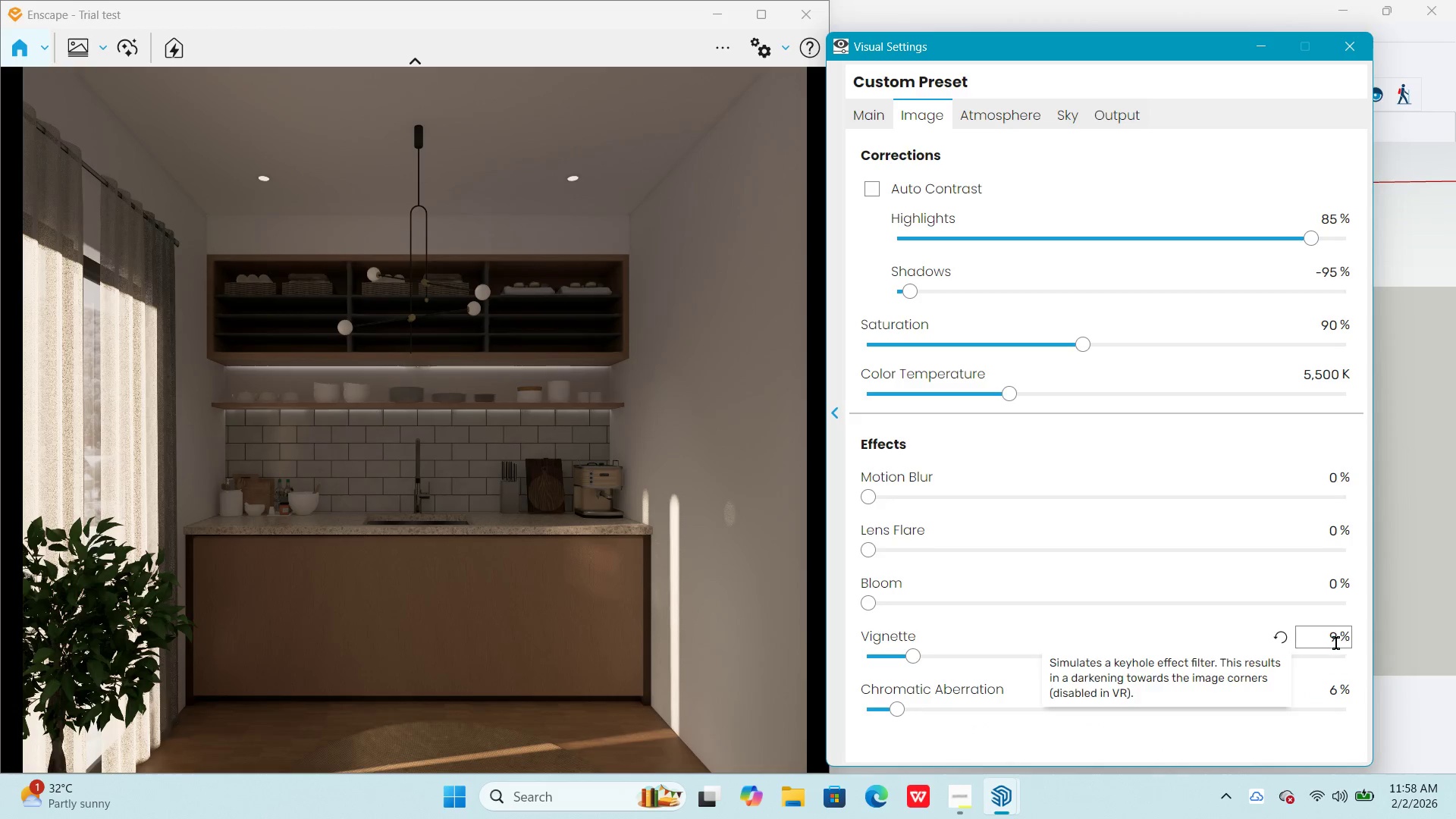 
double_click([1339, 643])
 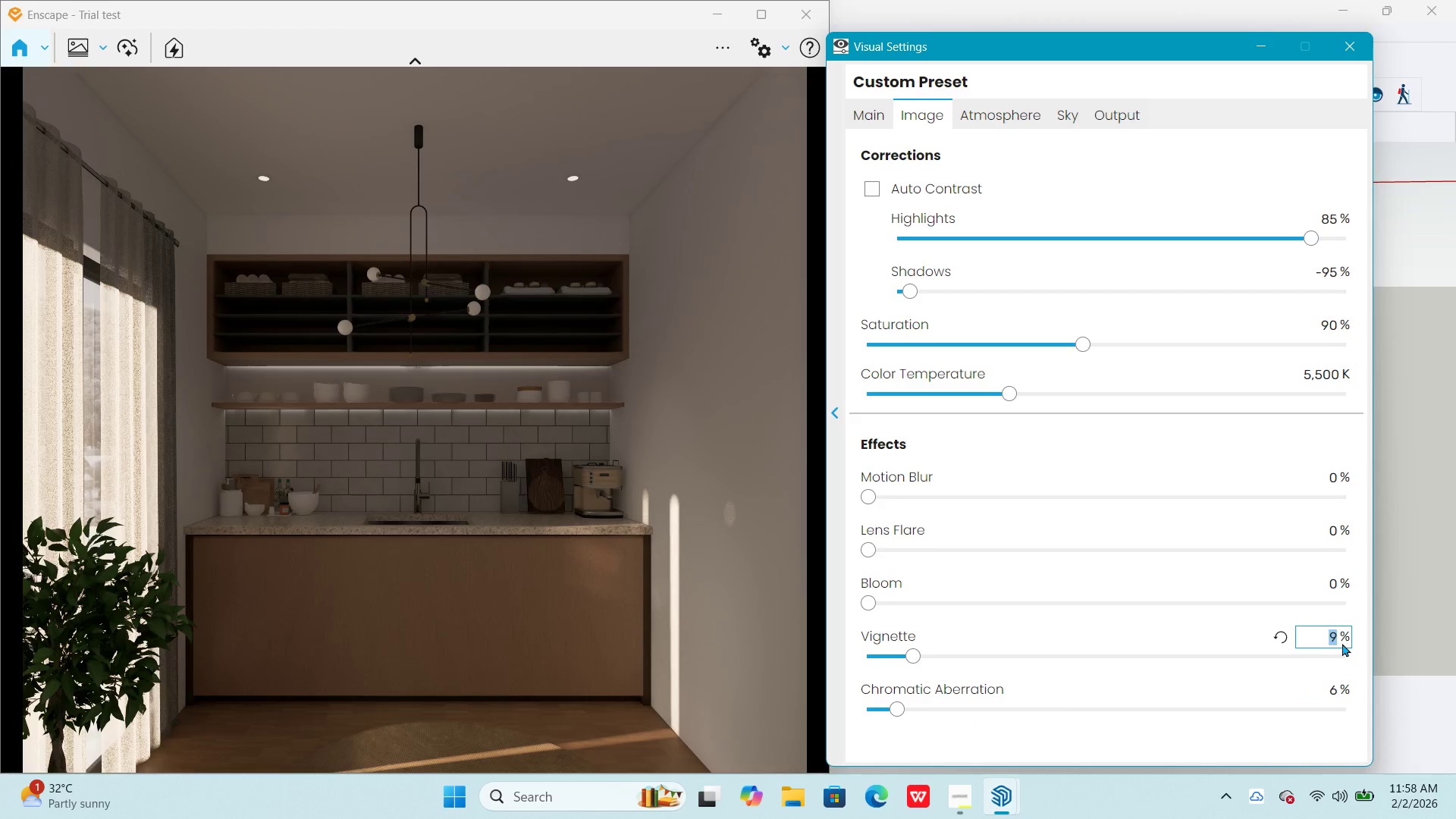 
key(Numpad2)
 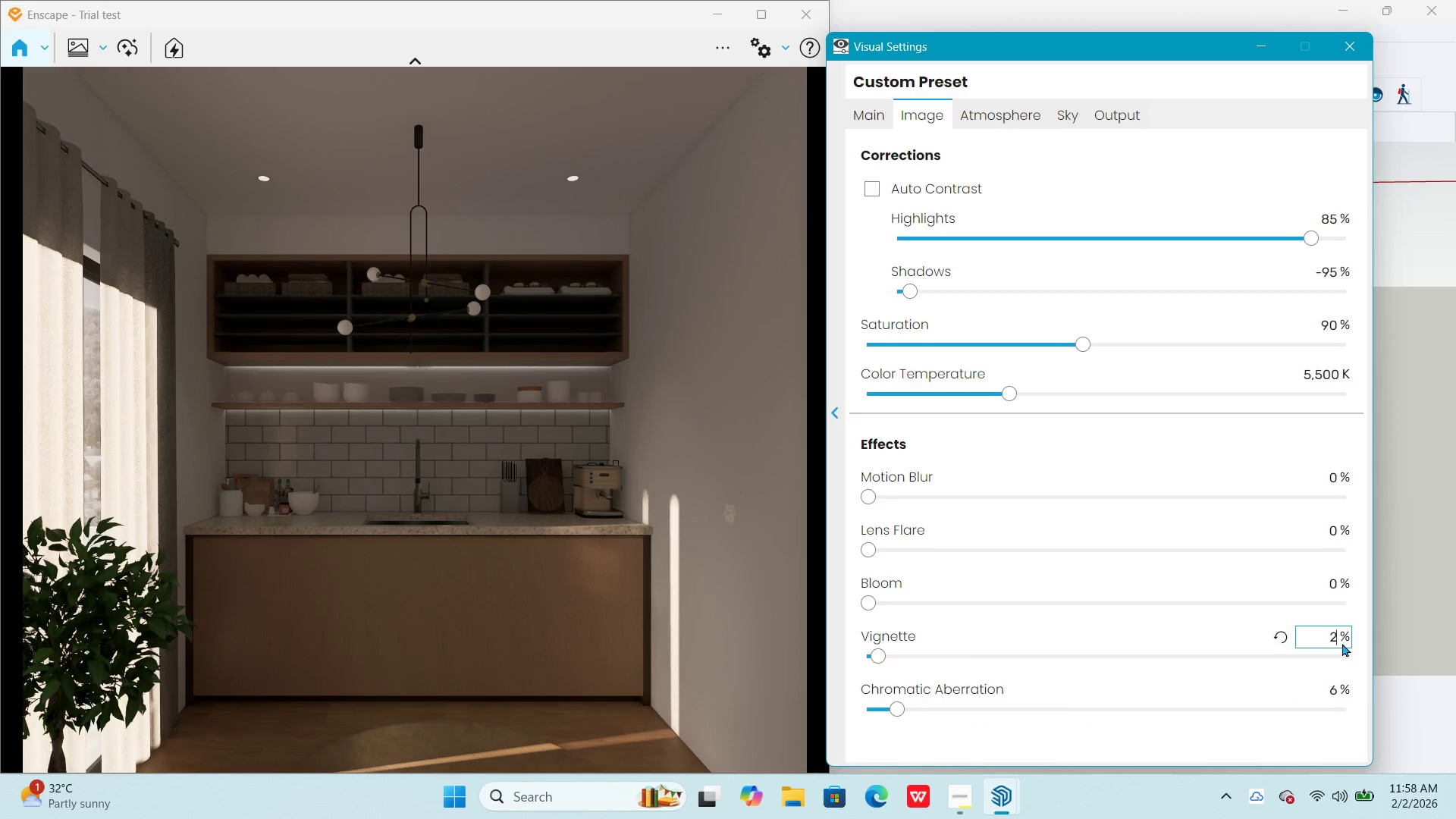 
key(Numpad0)
 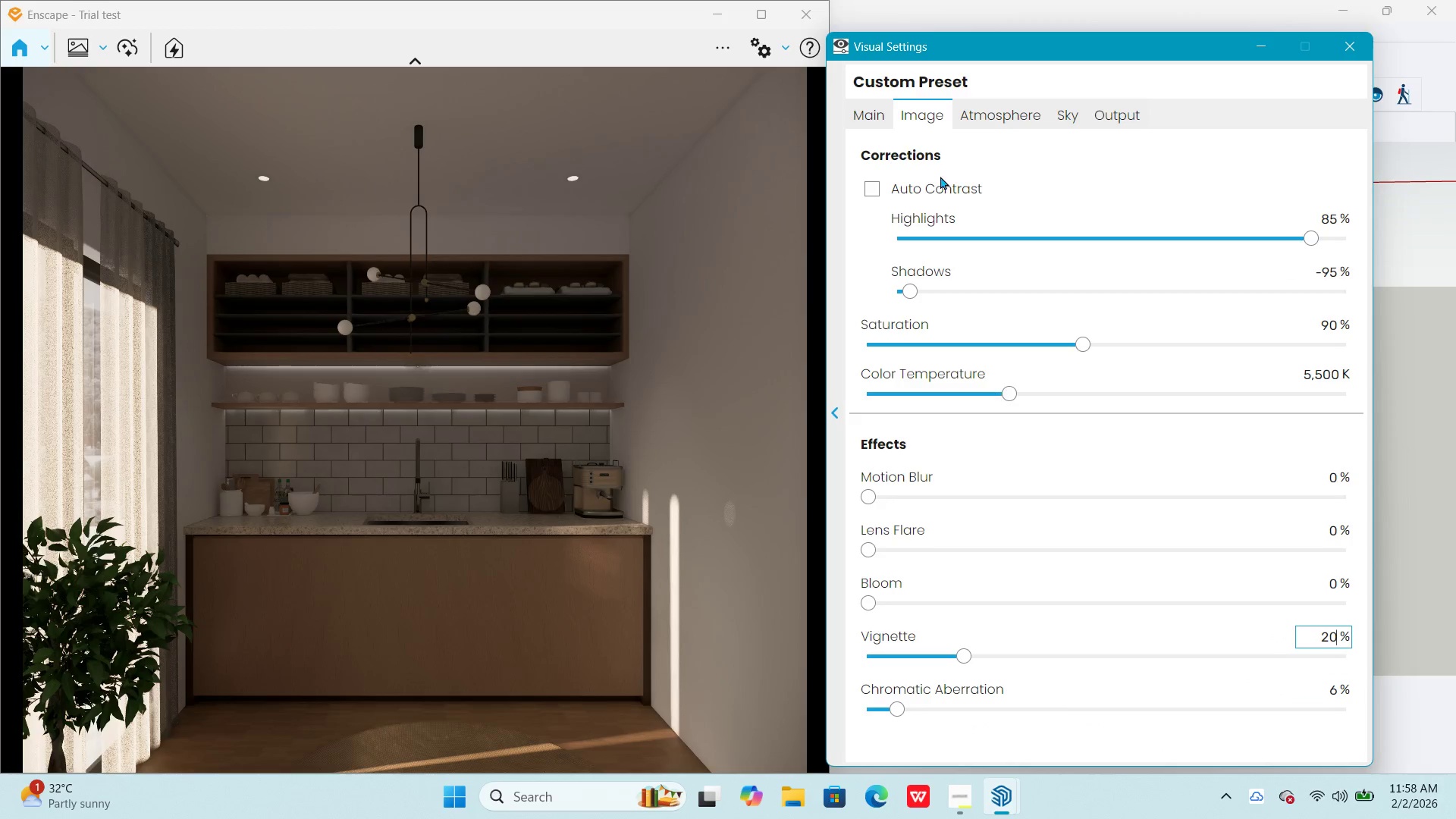 
left_click([996, 117])
 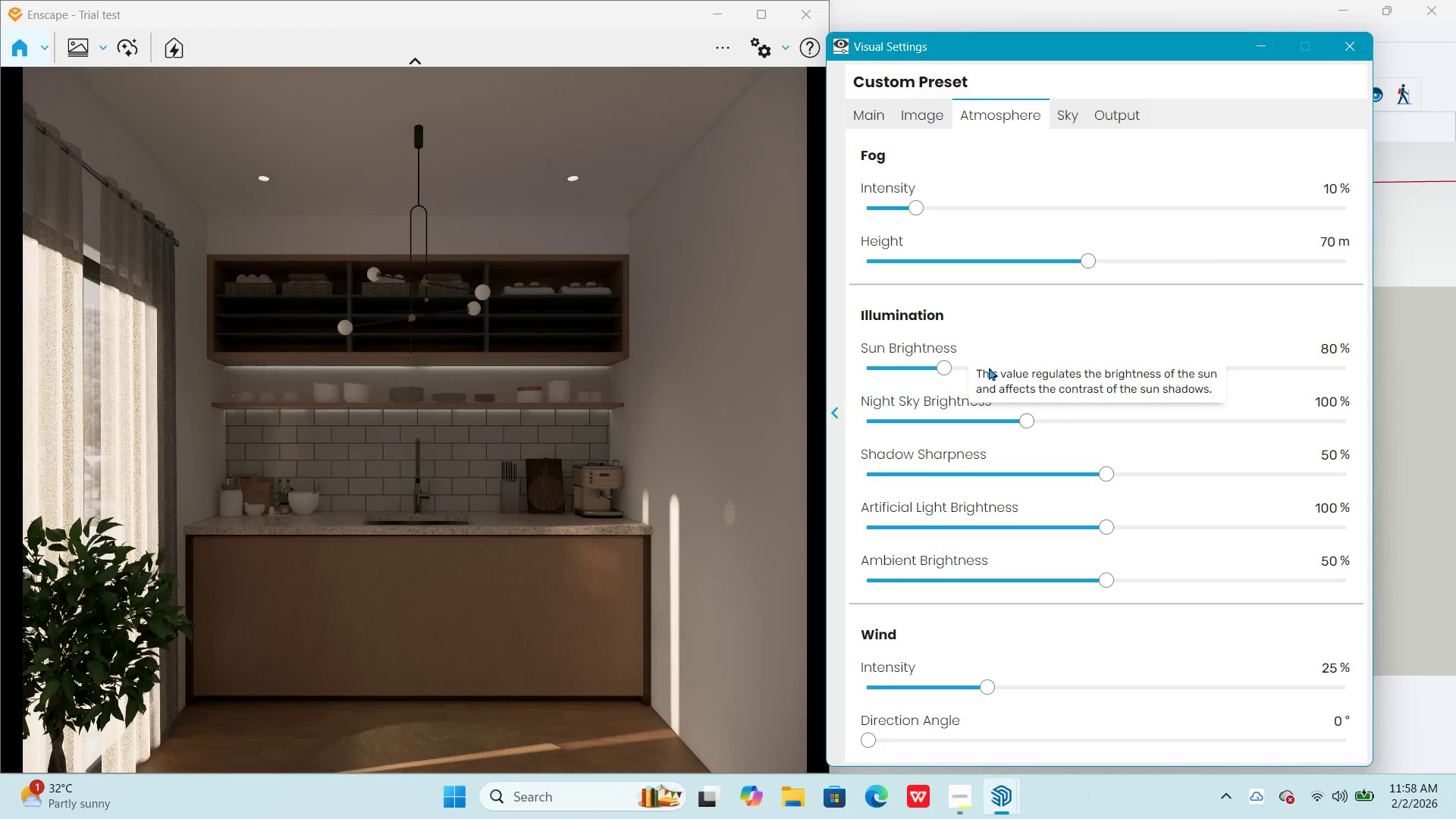 
left_click_drag(start_coordinate=[941, 369], to_coordinate=[868, 383])
 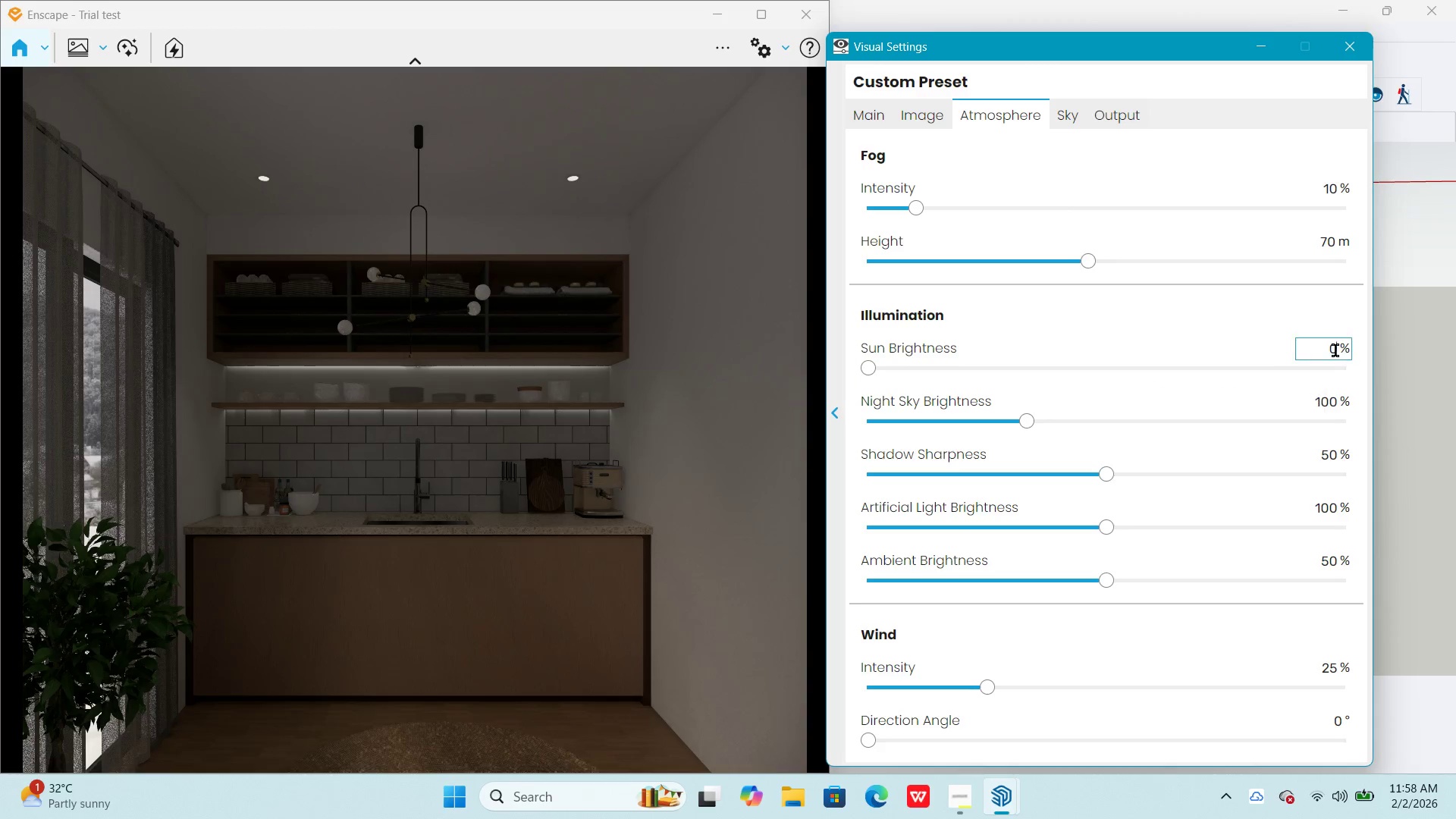 
double_click([1335, 350])
 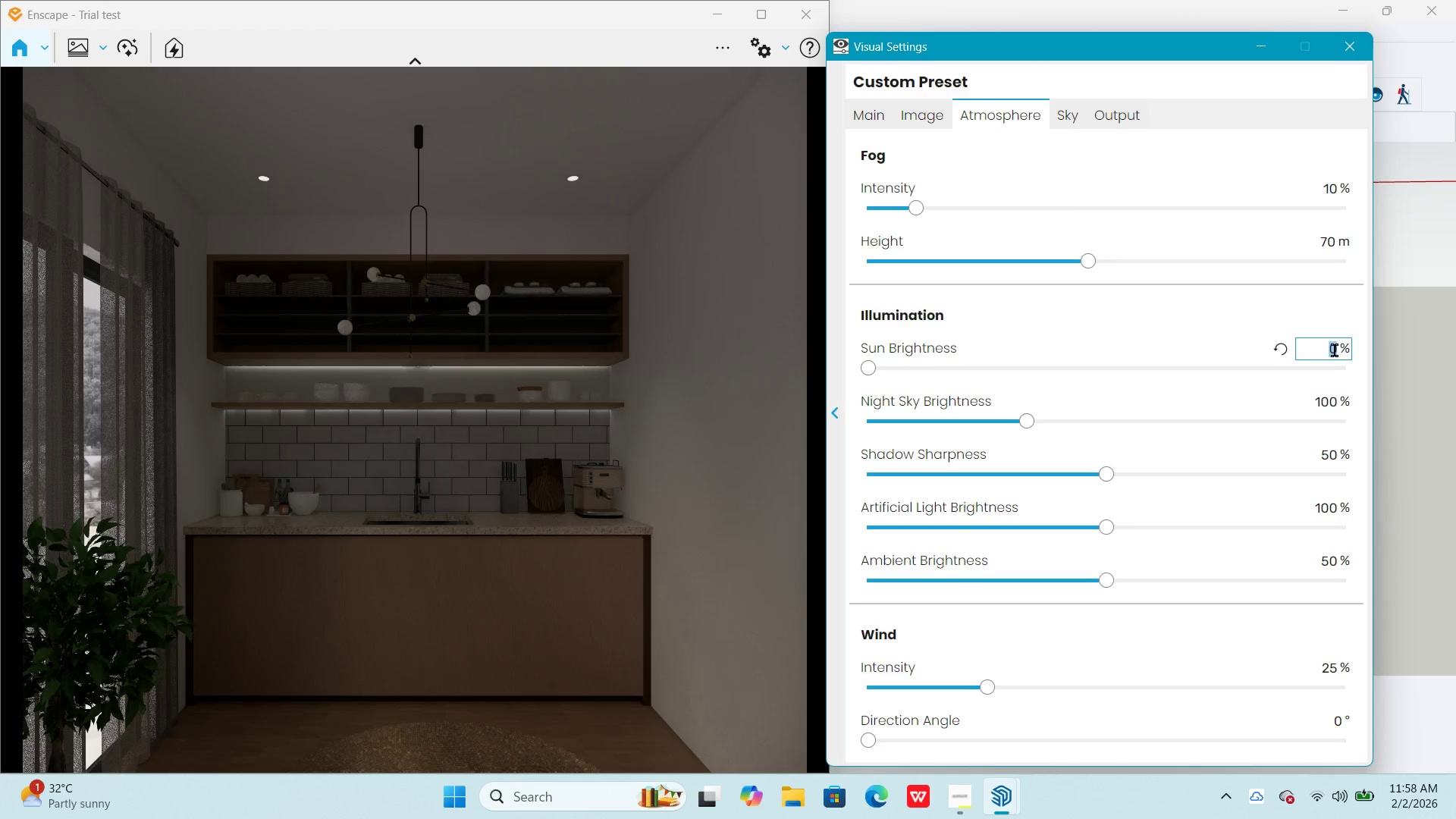 
key(Numpad9)
 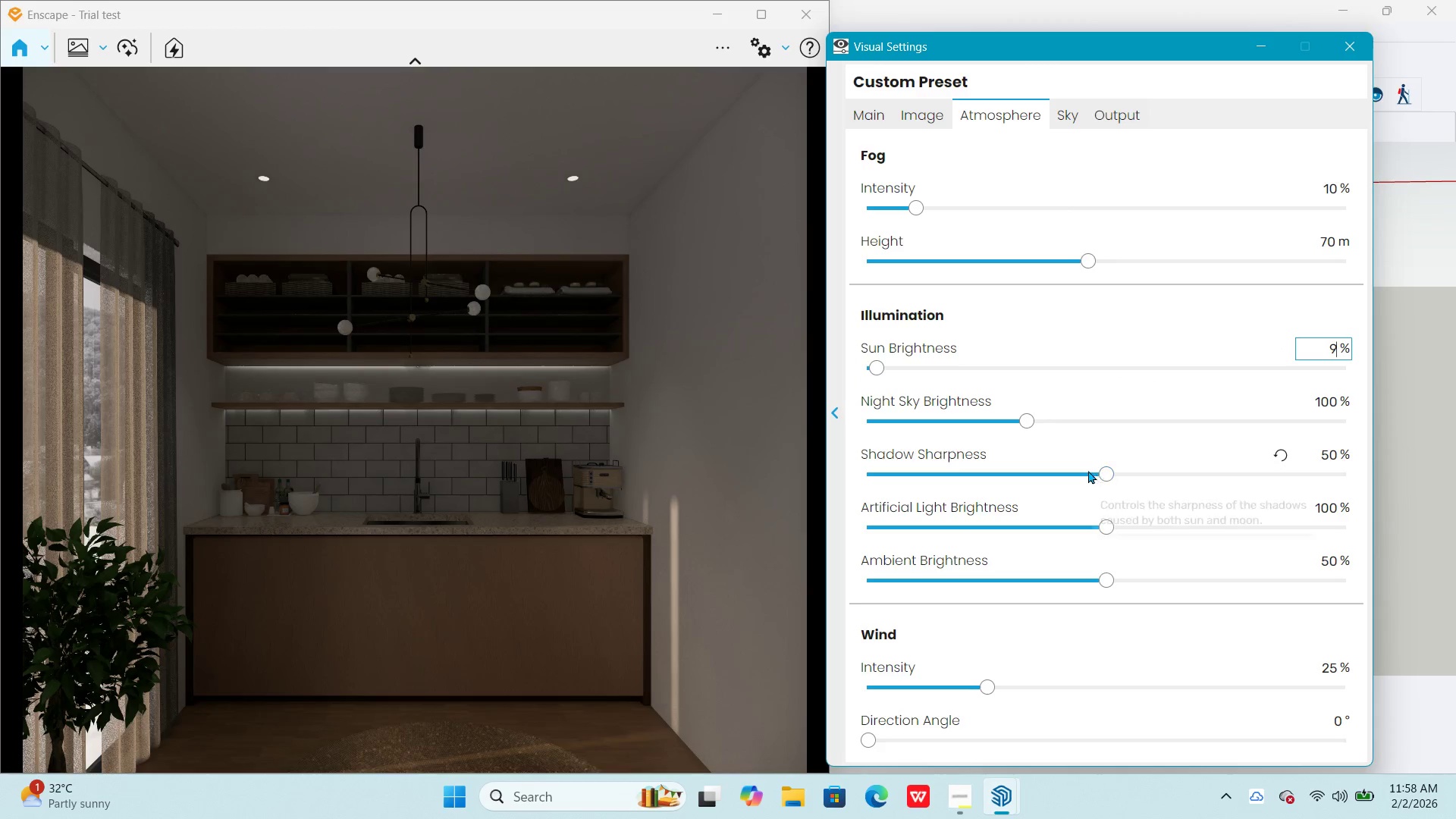 
wait(8.33)
 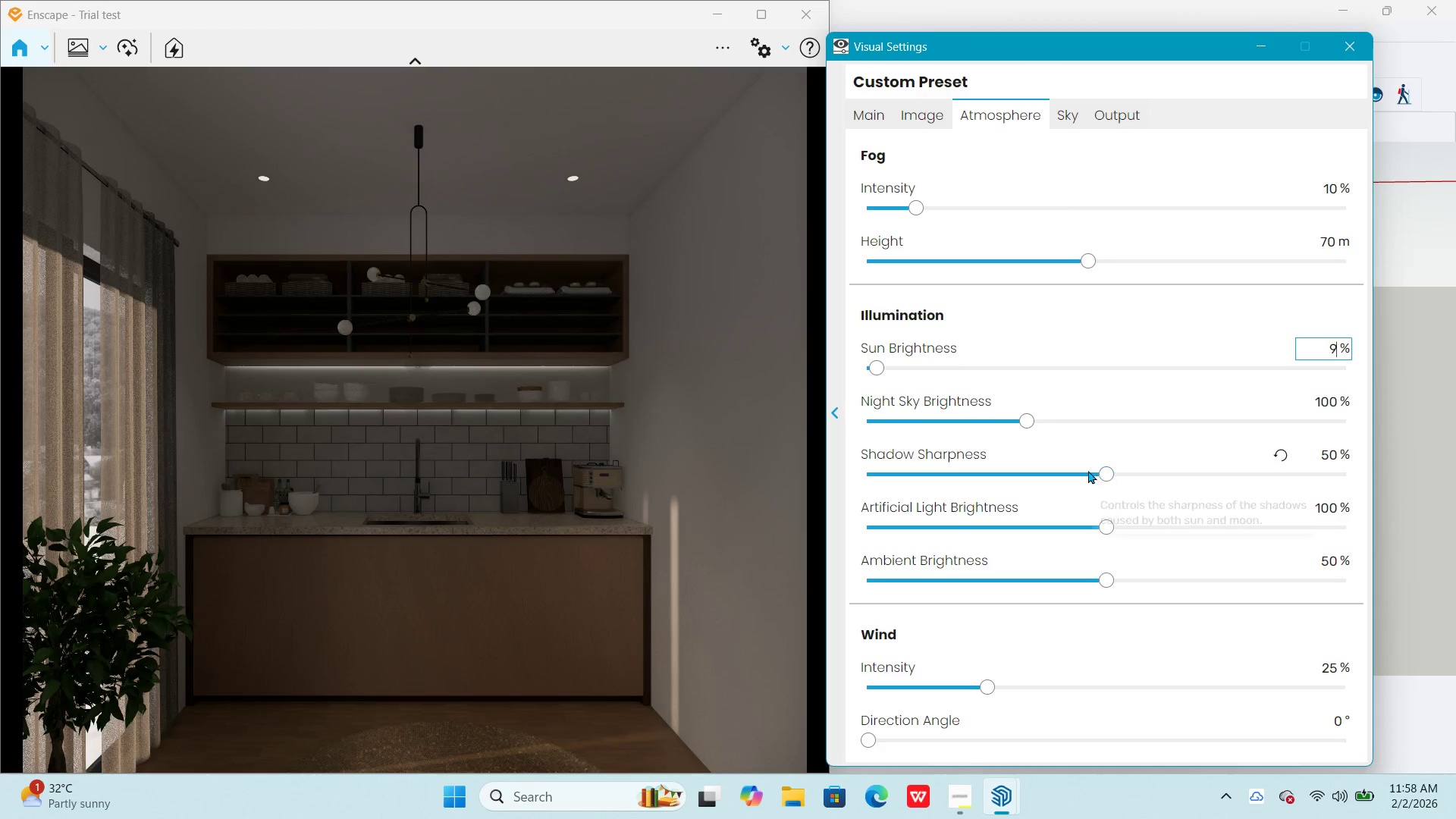 
left_click_drag(start_coordinate=[1109, 472], to_coordinate=[1083, 502])
 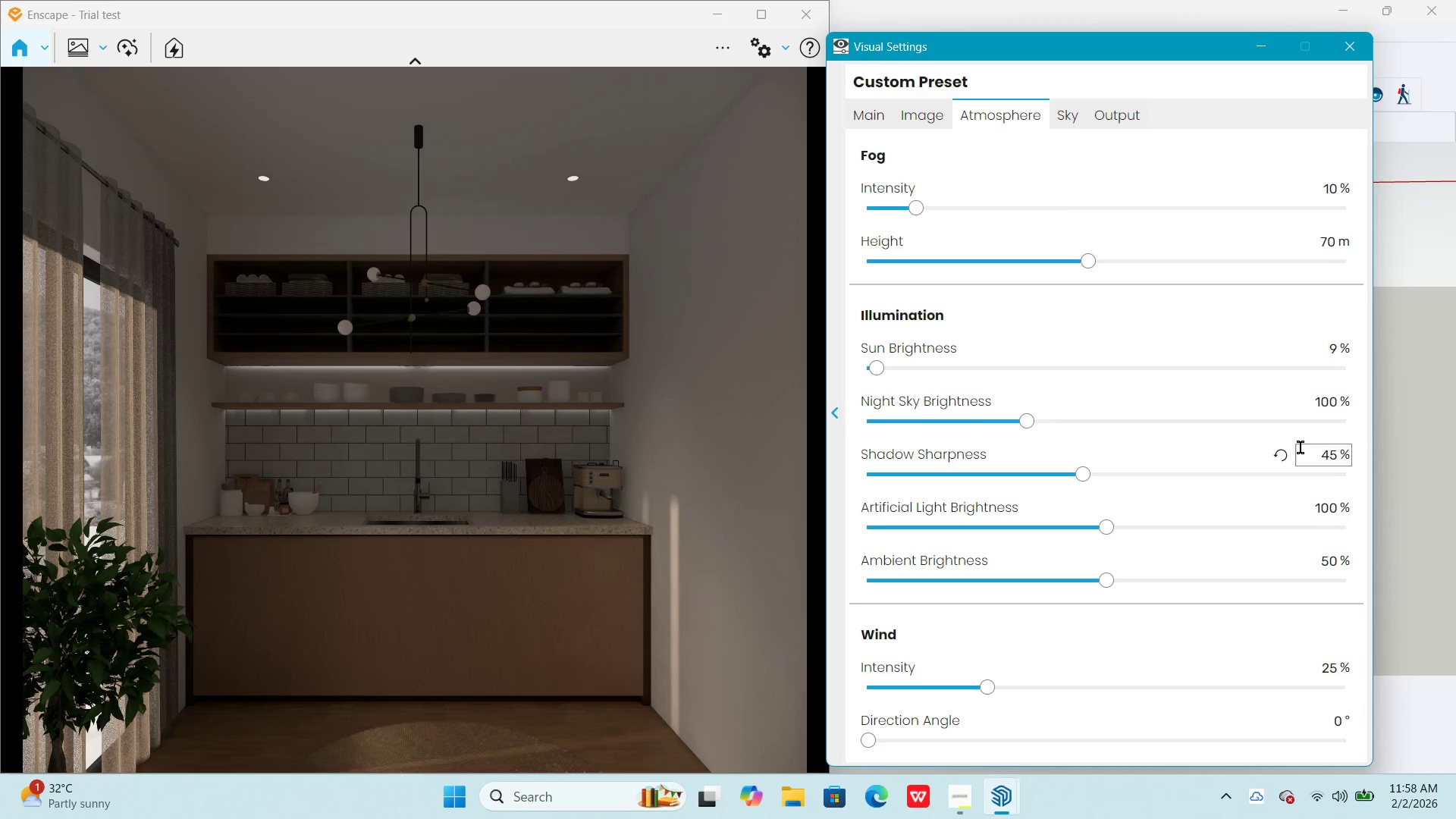 
left_click([1276, 451])
 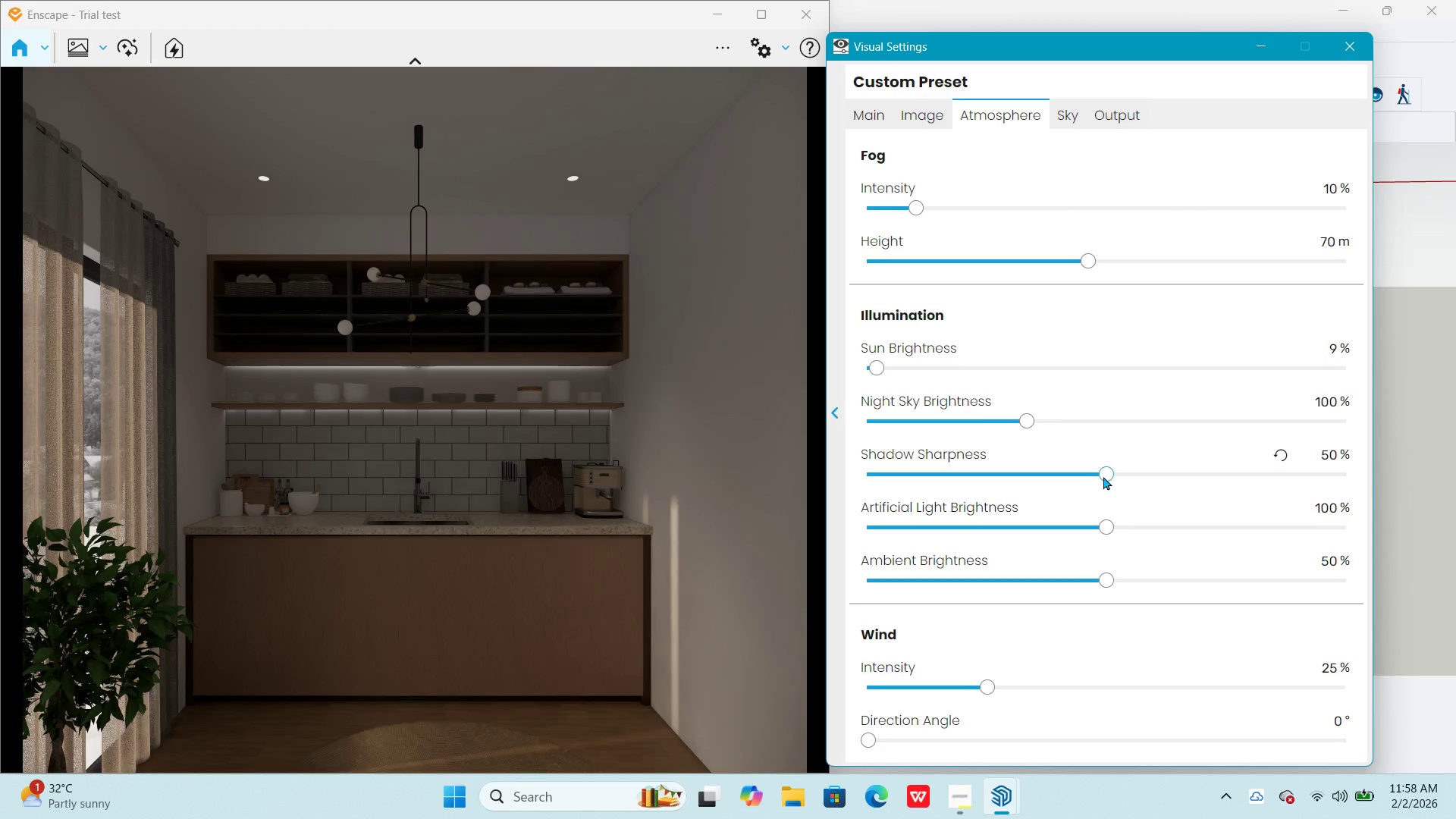 
left_click_drag(start_coordinate=[1103, 474], to_coordinate=[996, 490])
 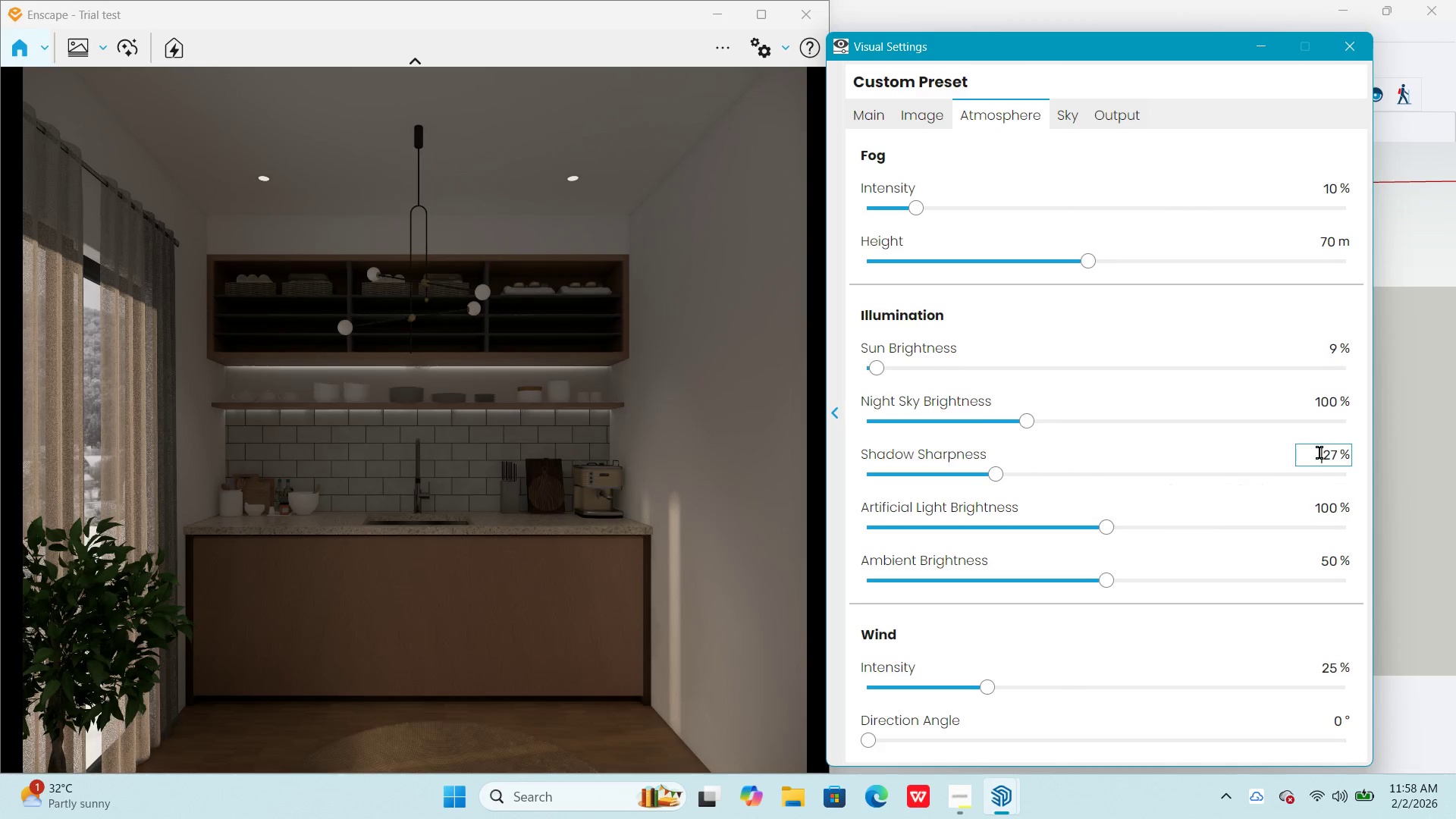 
double_click([1318, 453])
 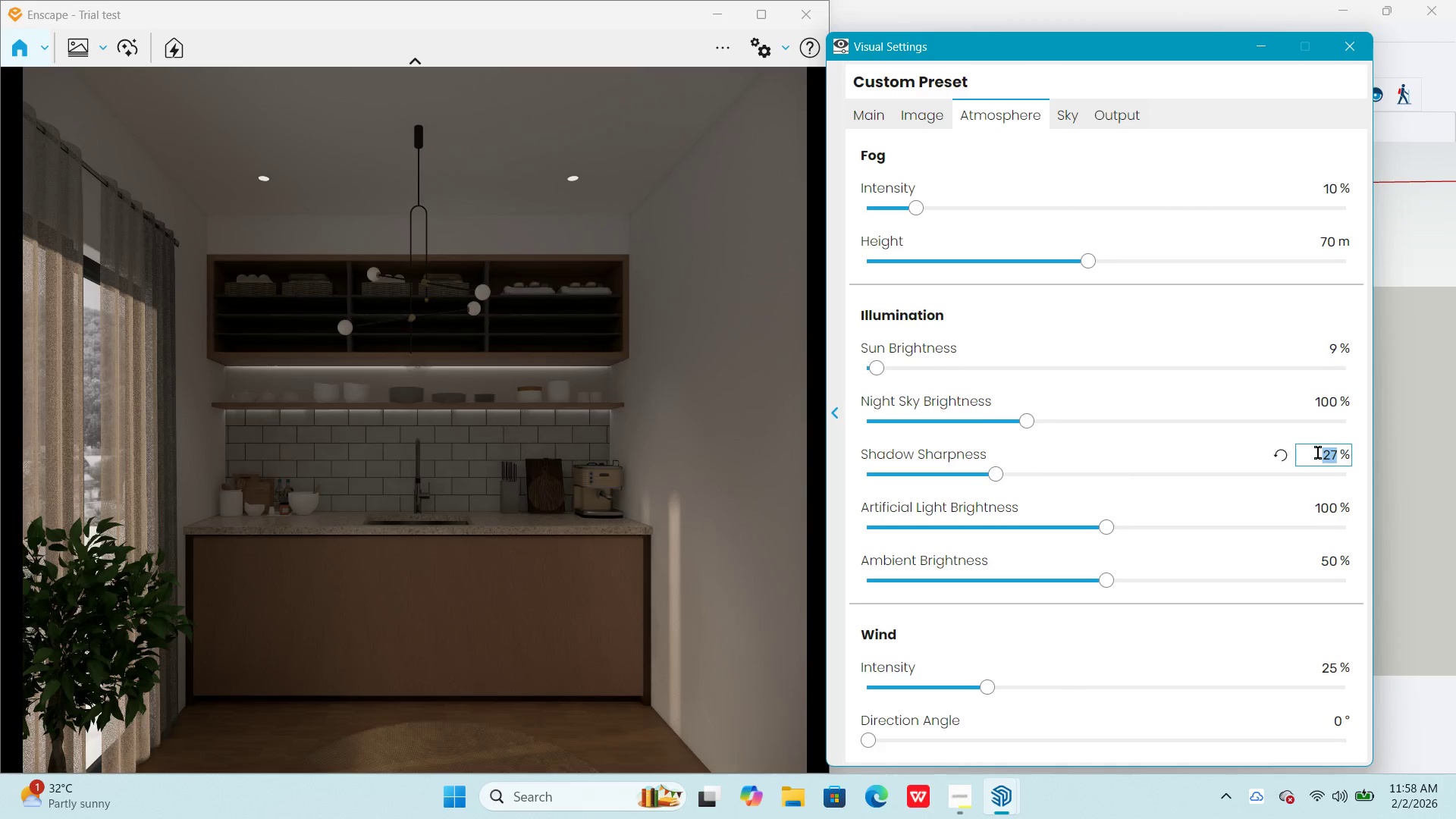 
triple_click([1318, 453])
 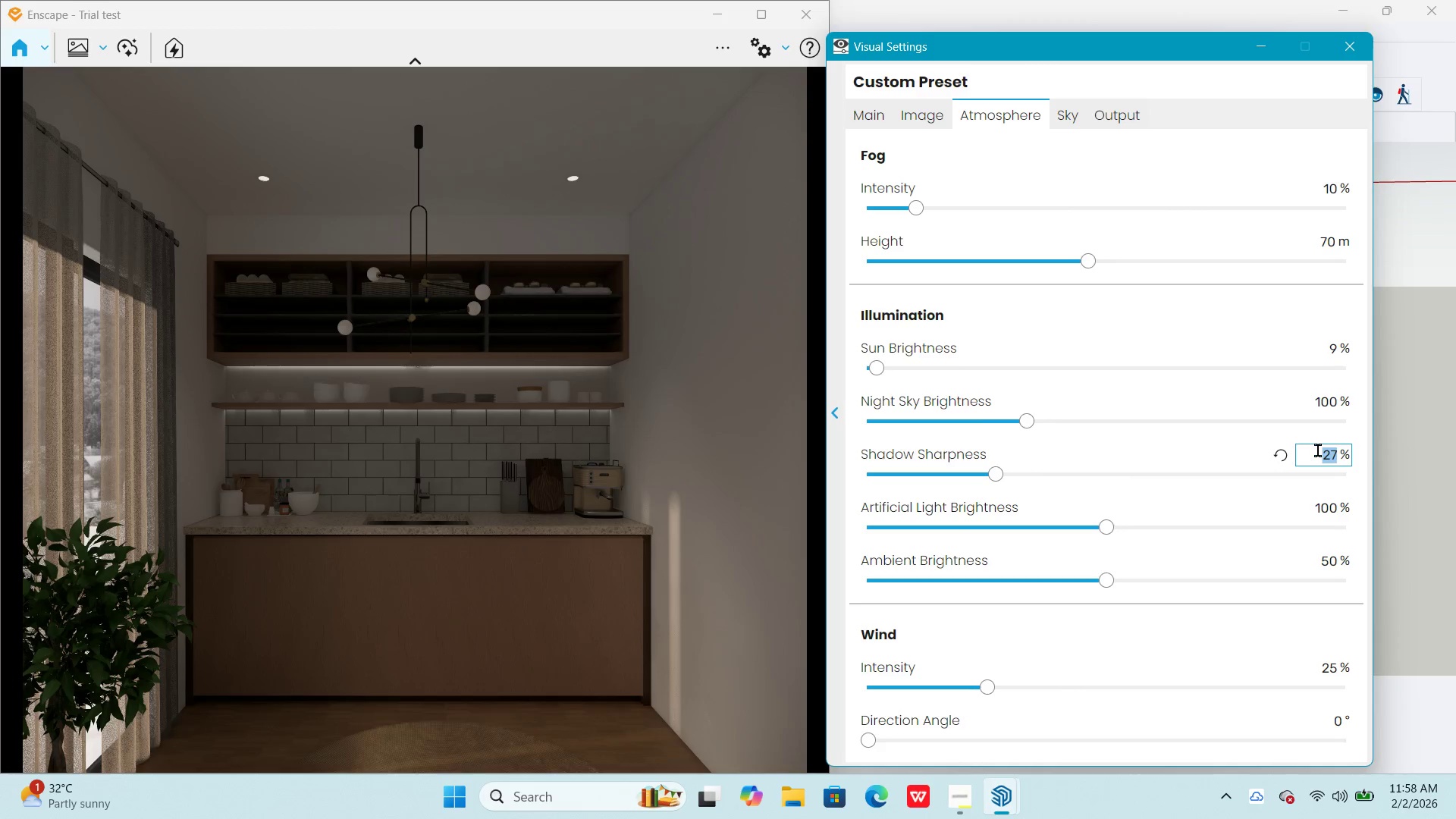 
key(Numpad3)
 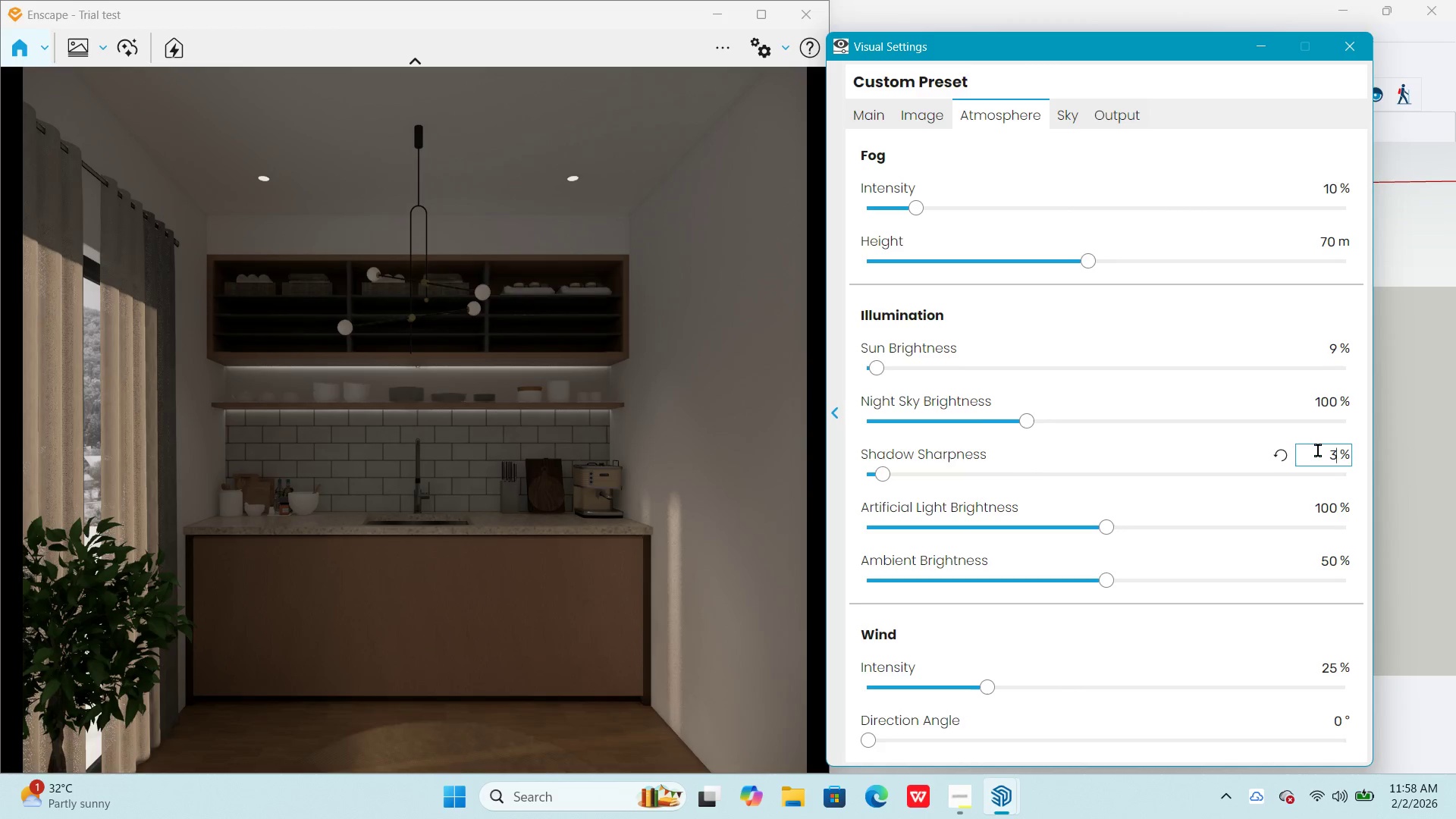 
key(Numpad5)
 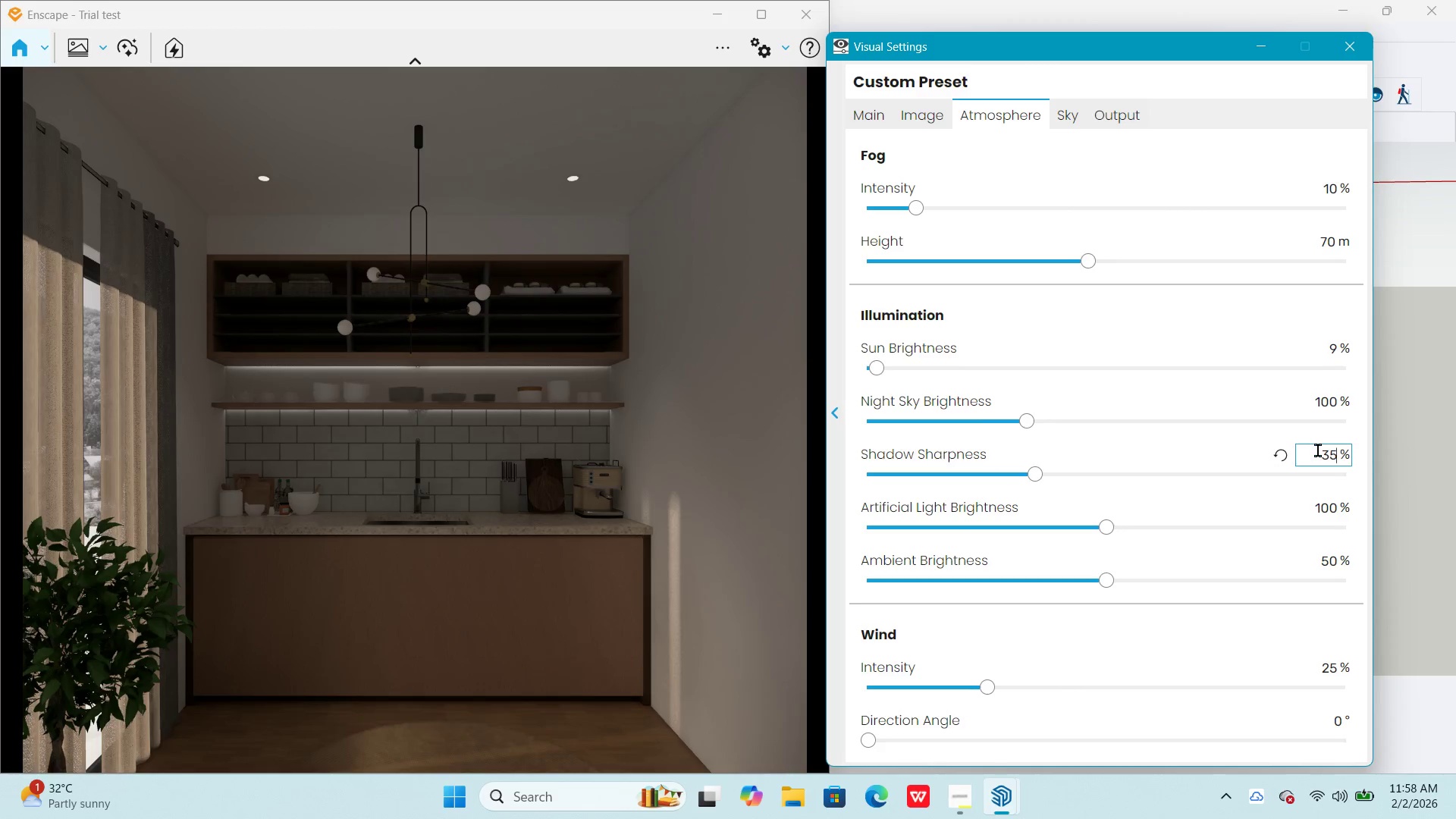 
key(NumpadEnter)
 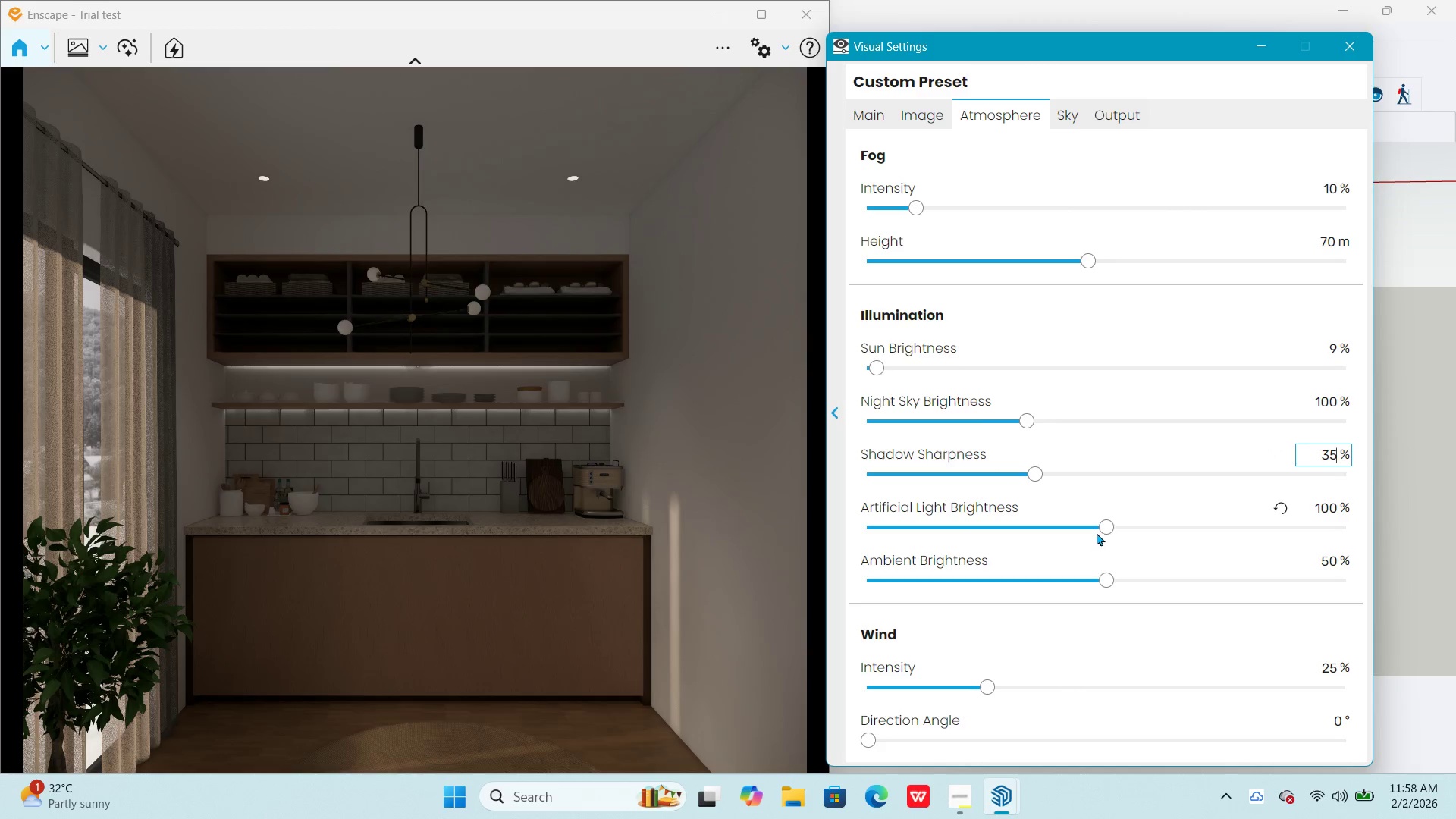 
left_click_drag(start_coordinate=[1107, 528], to_coordinate=[1219, 533])
 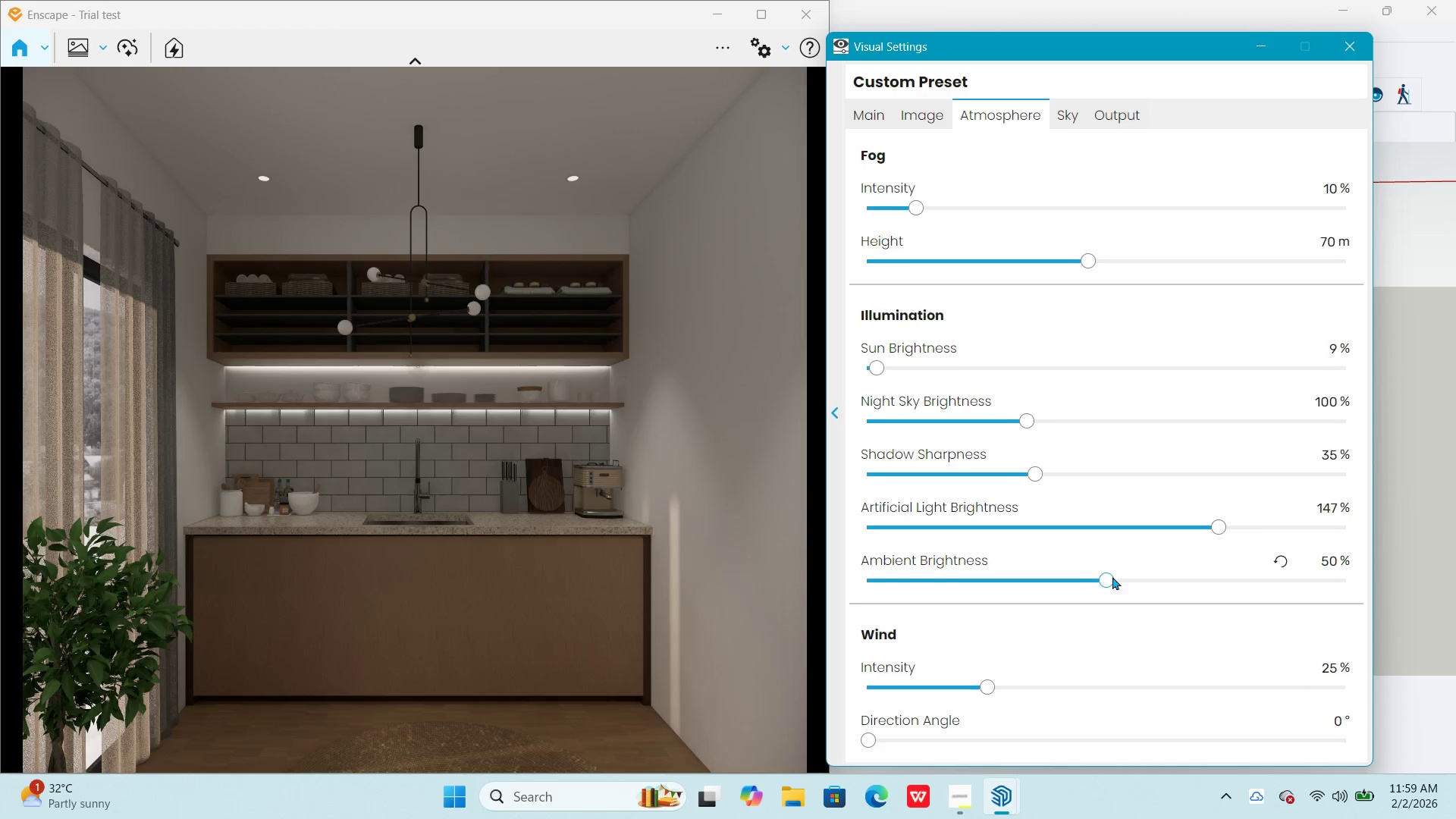 
left_click_drag(start_coordinate=[1111, 576], to_coordinate=[1169, 582])
 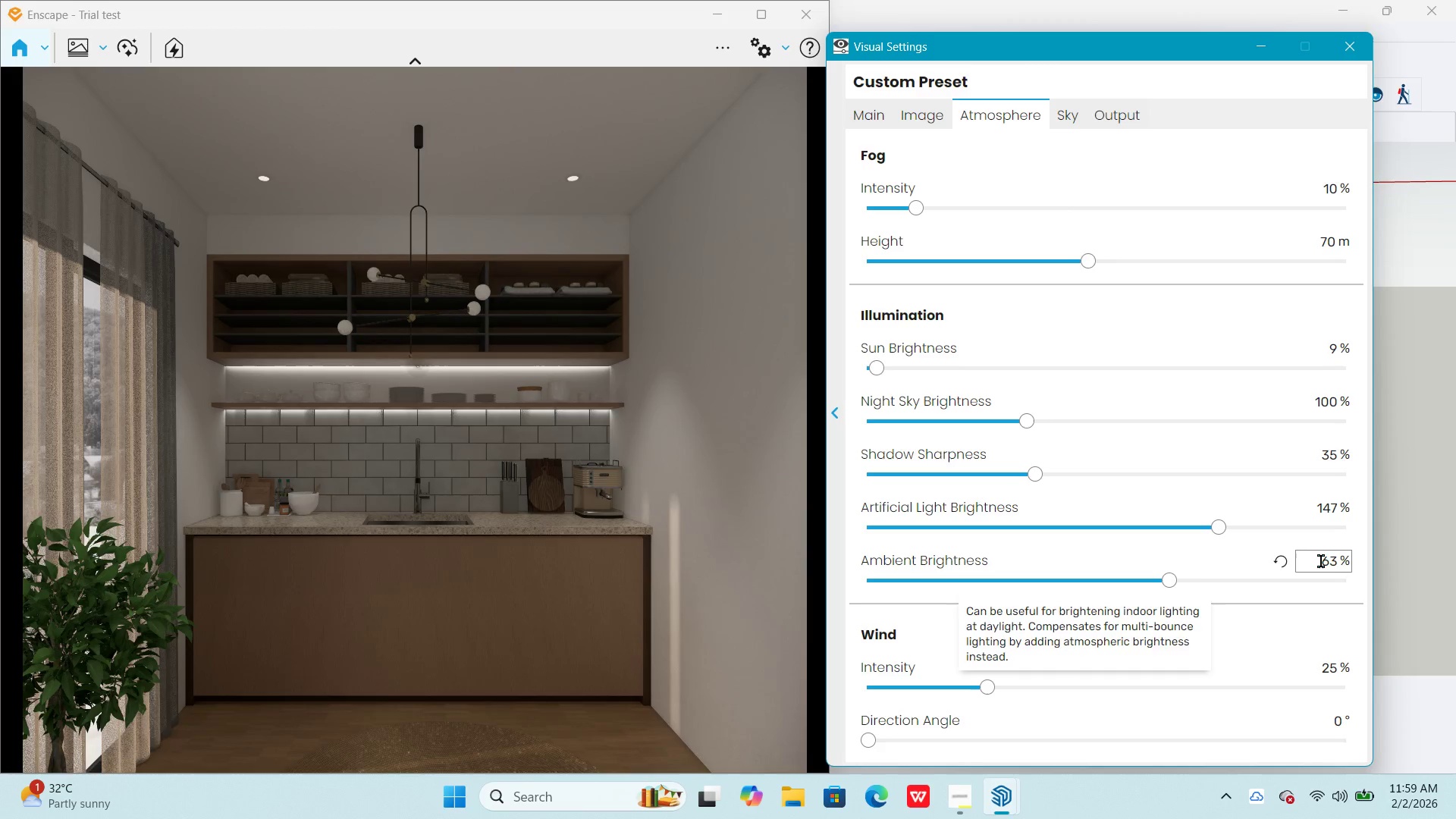 
left_click([1323, 561])
 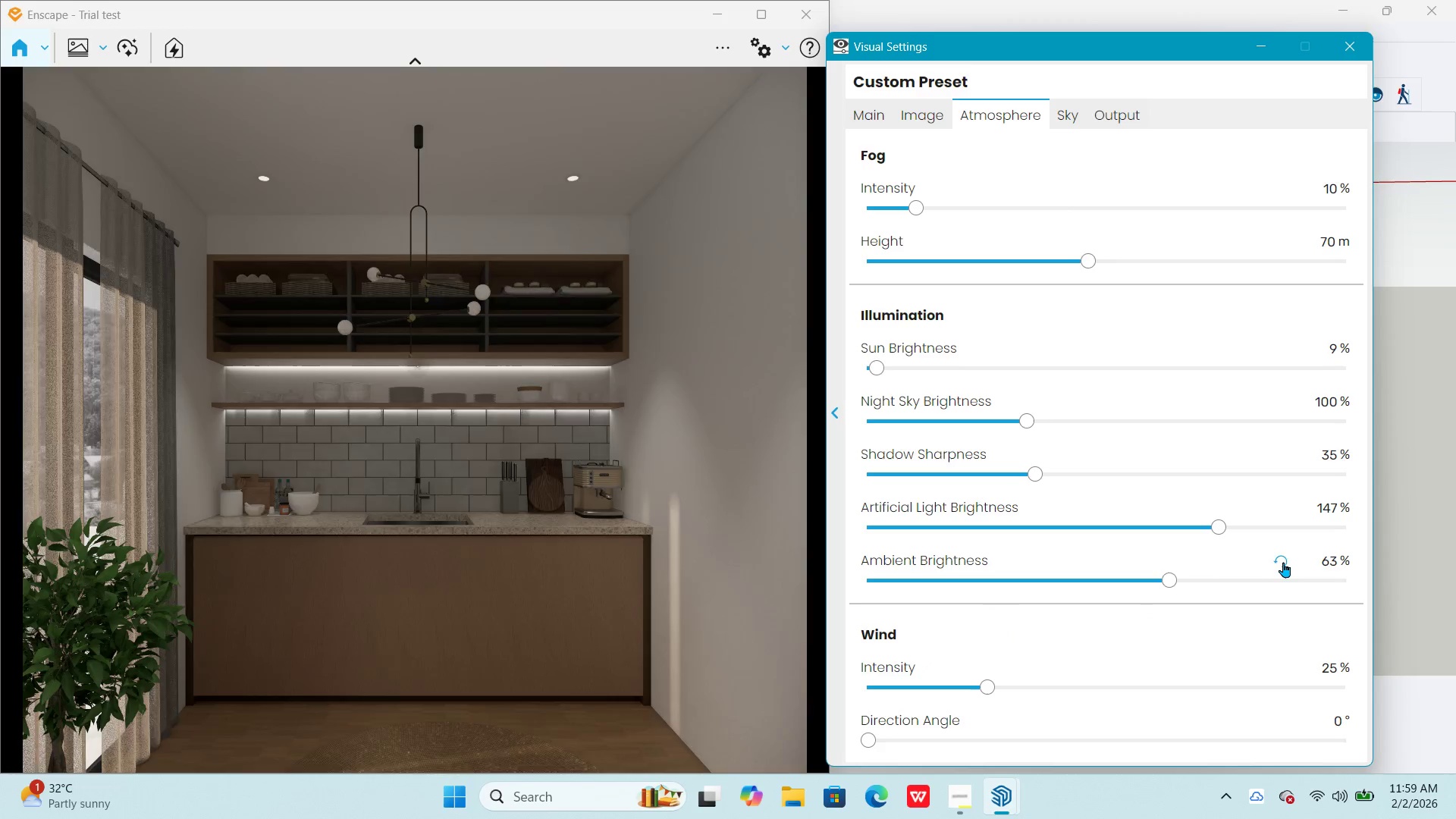 
double_click([1329, 562])
 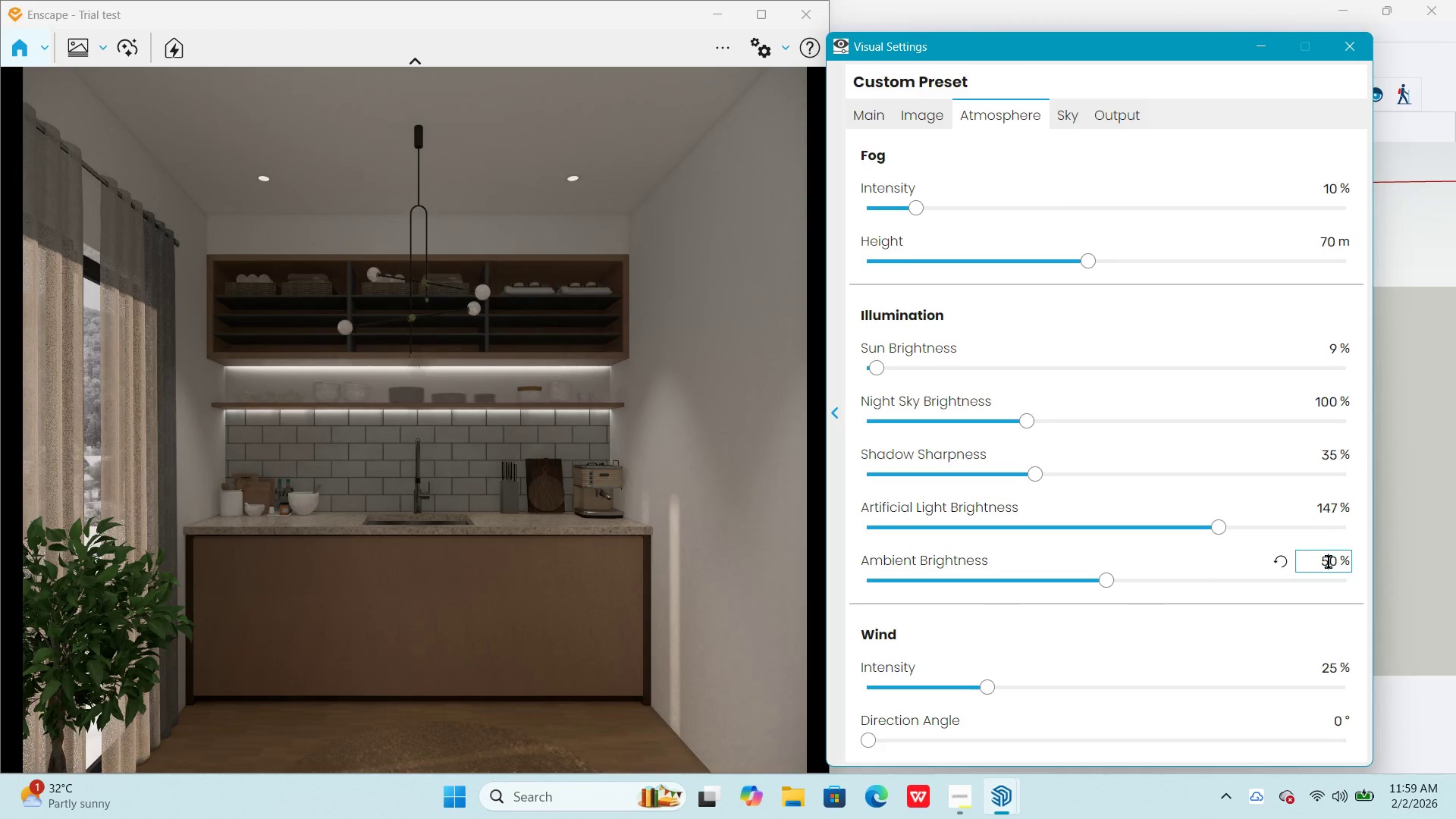 
triple_click([1329, 562])
 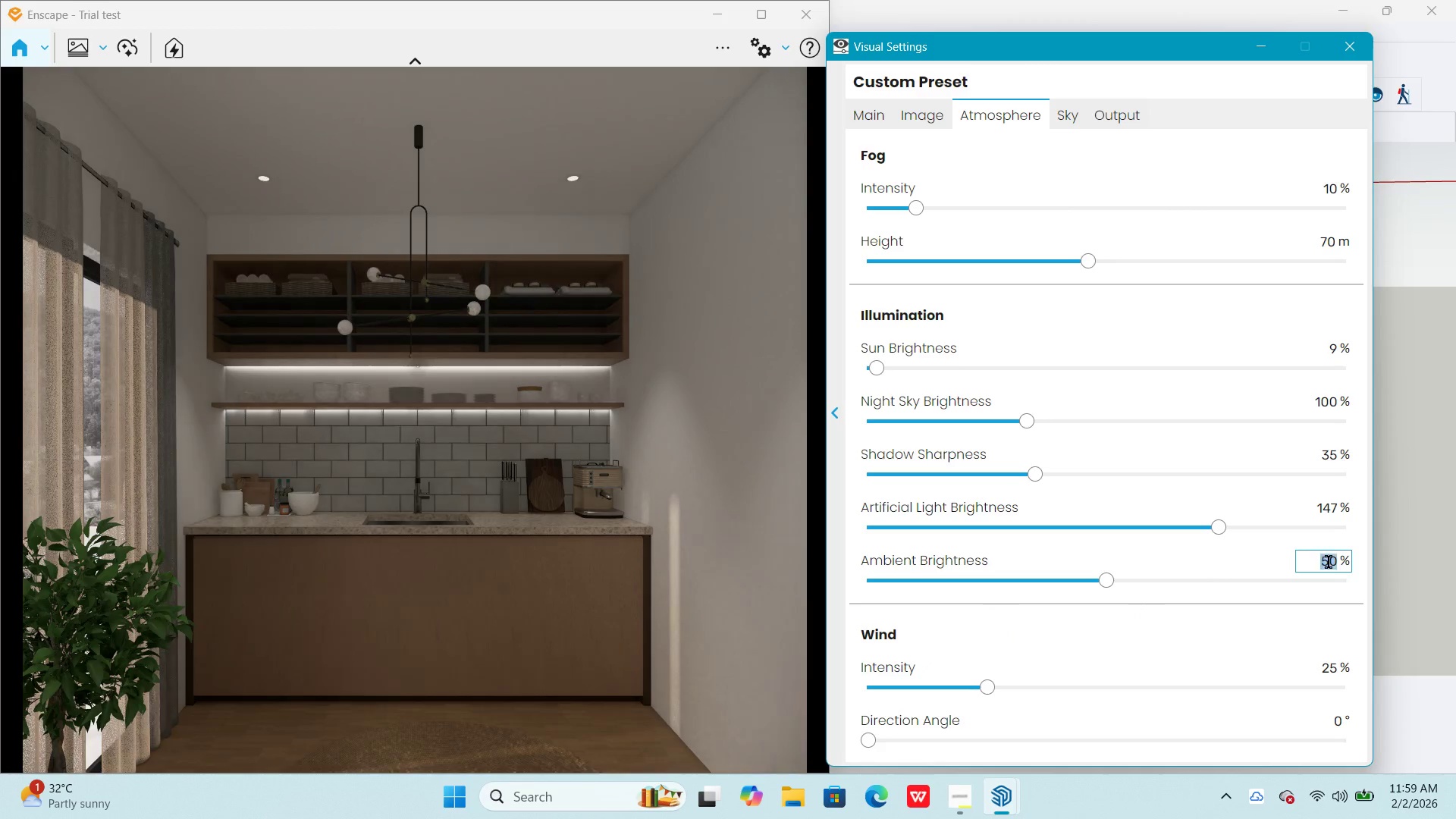 
triple_click([1329, 562])
 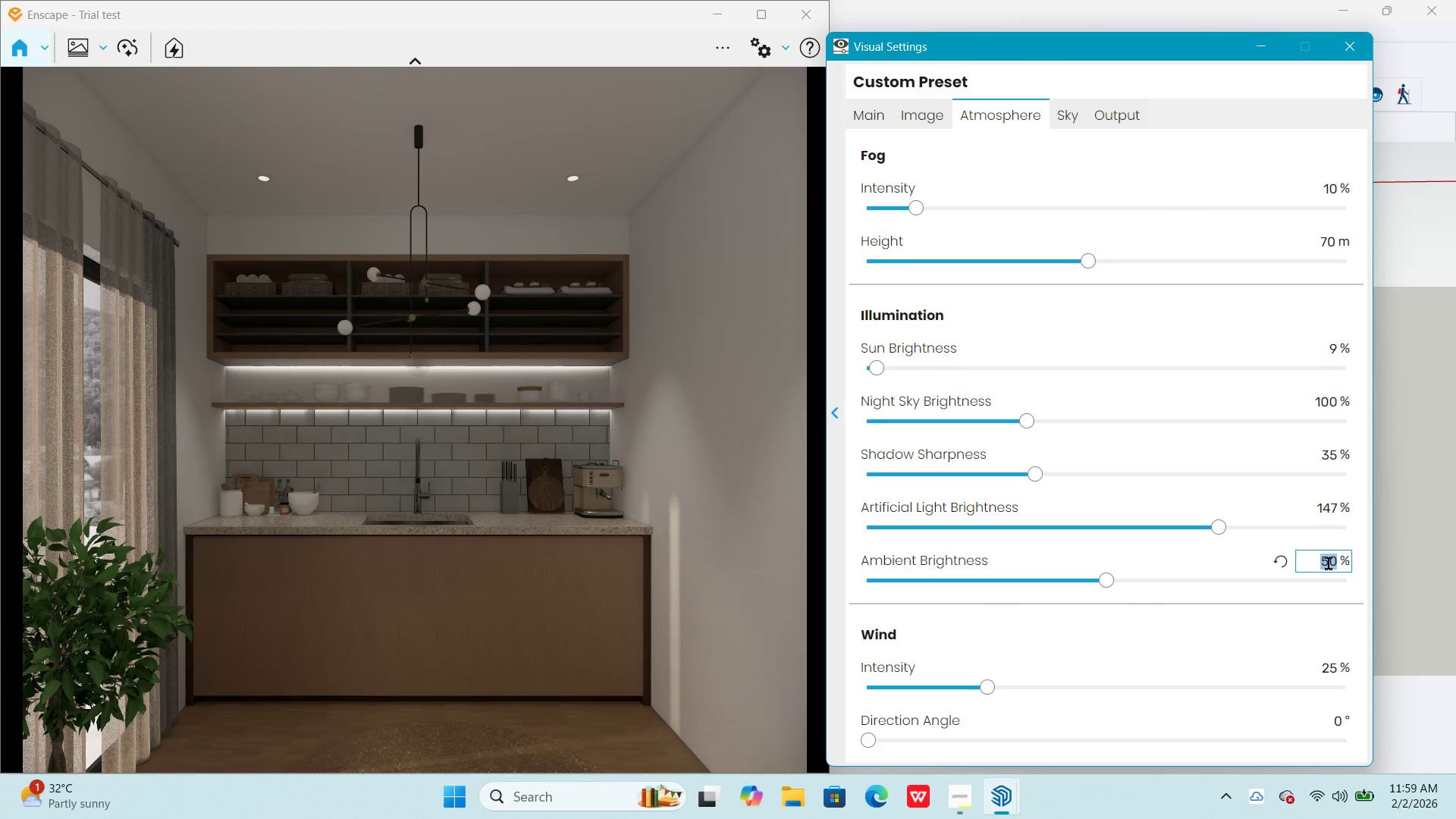 
key(Numpad6)
 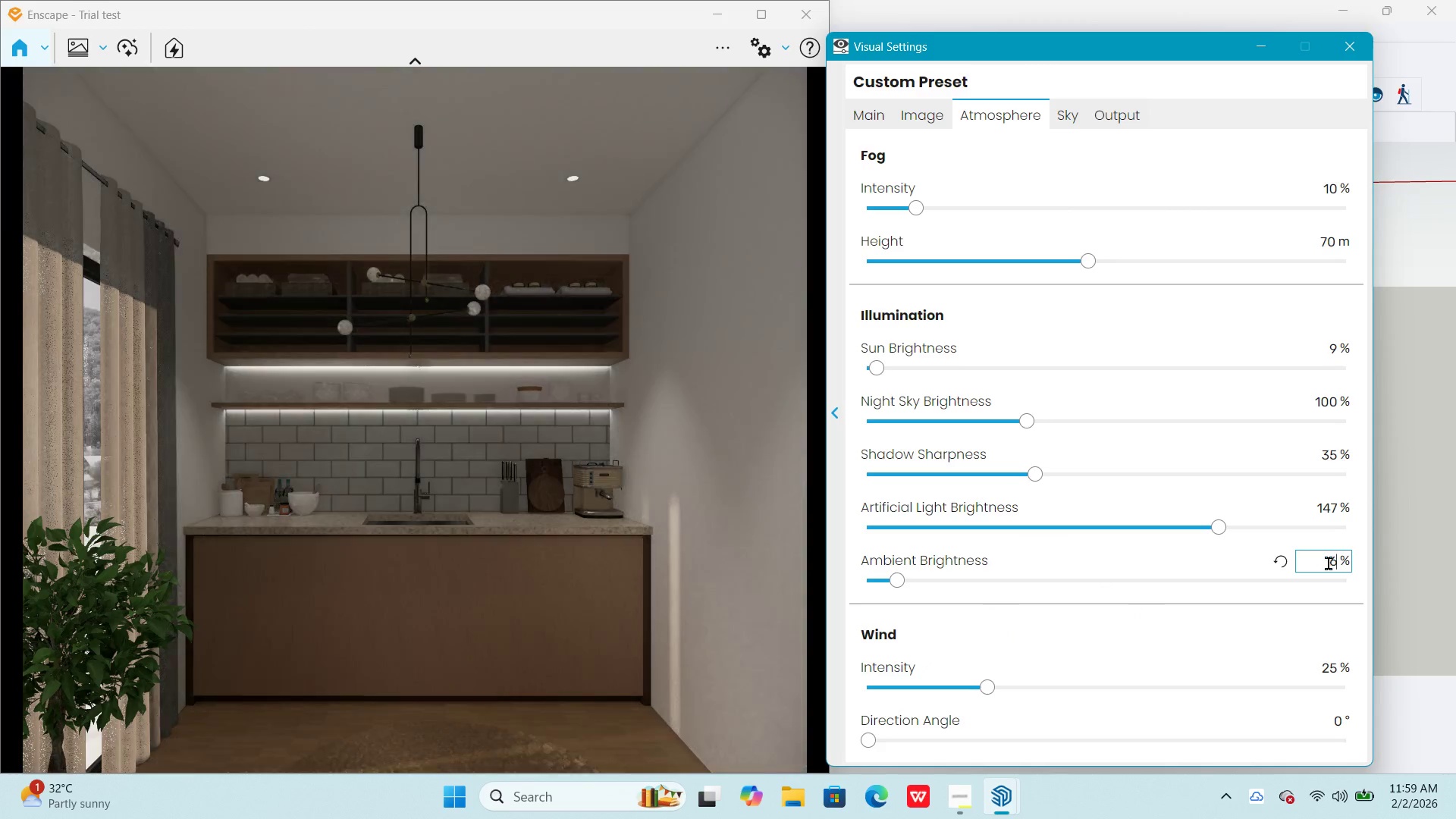 
key(Numpad5)
 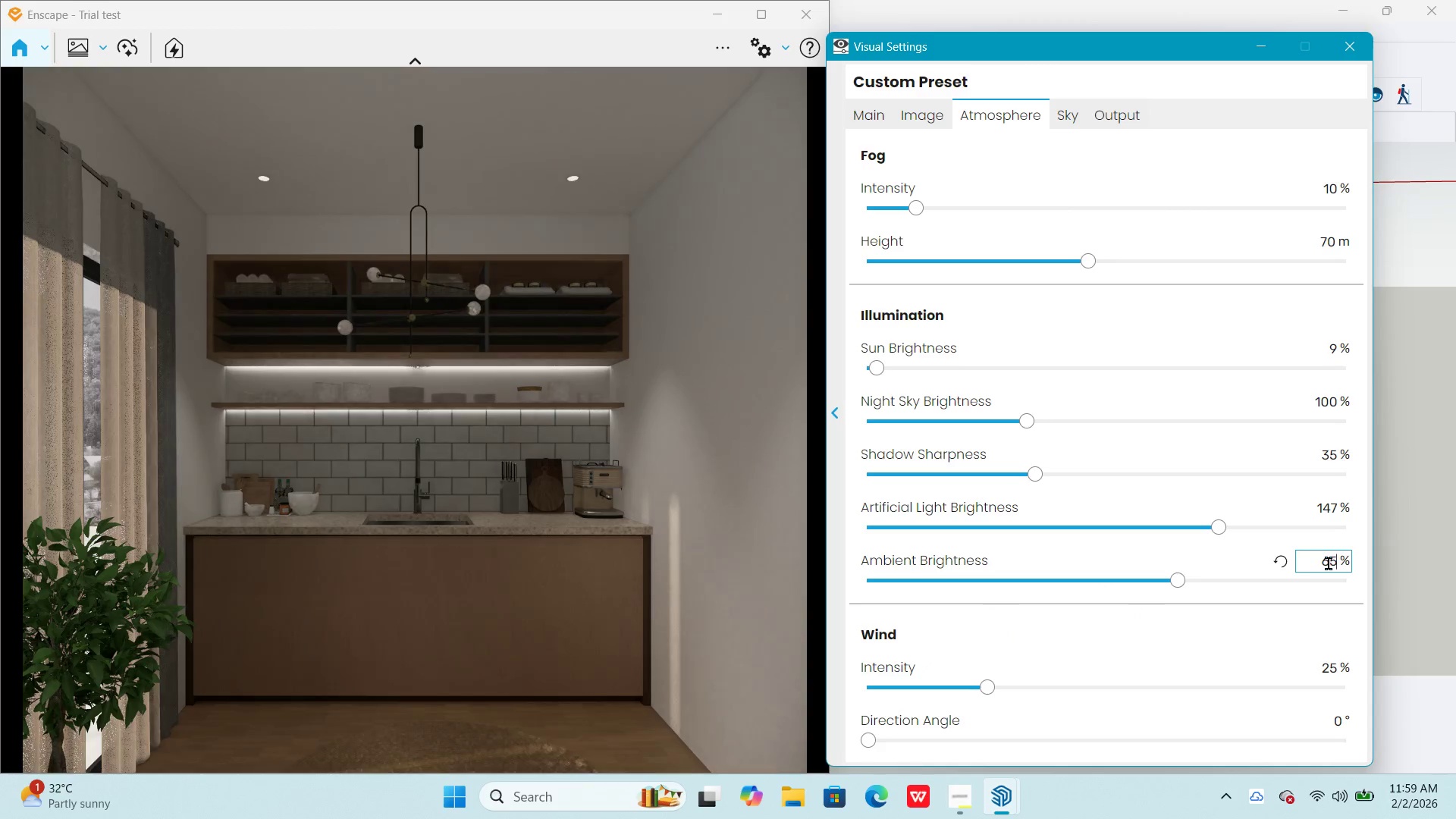 
key(NumpadEnter)
 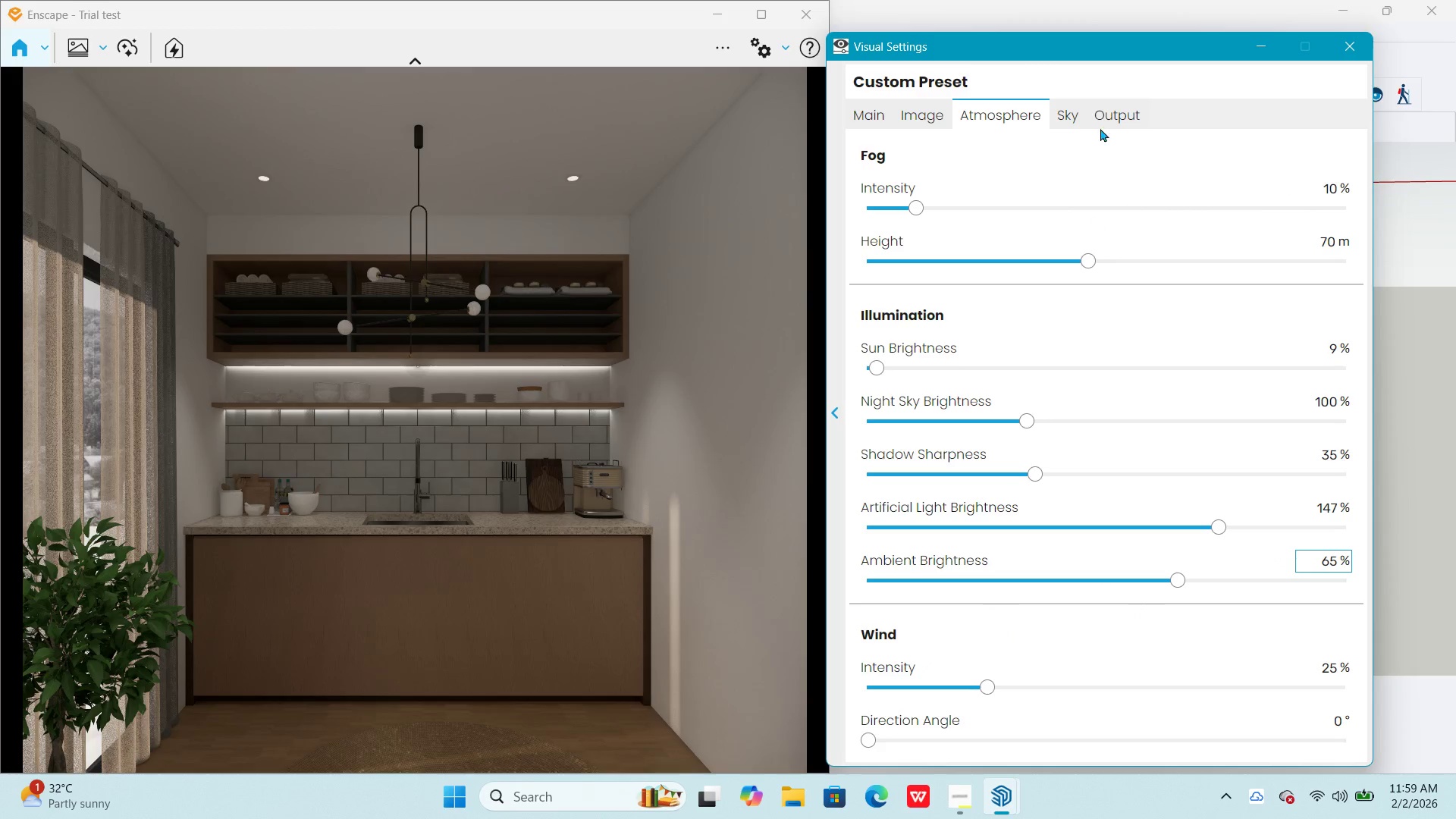 
left_click([1068, 108])
 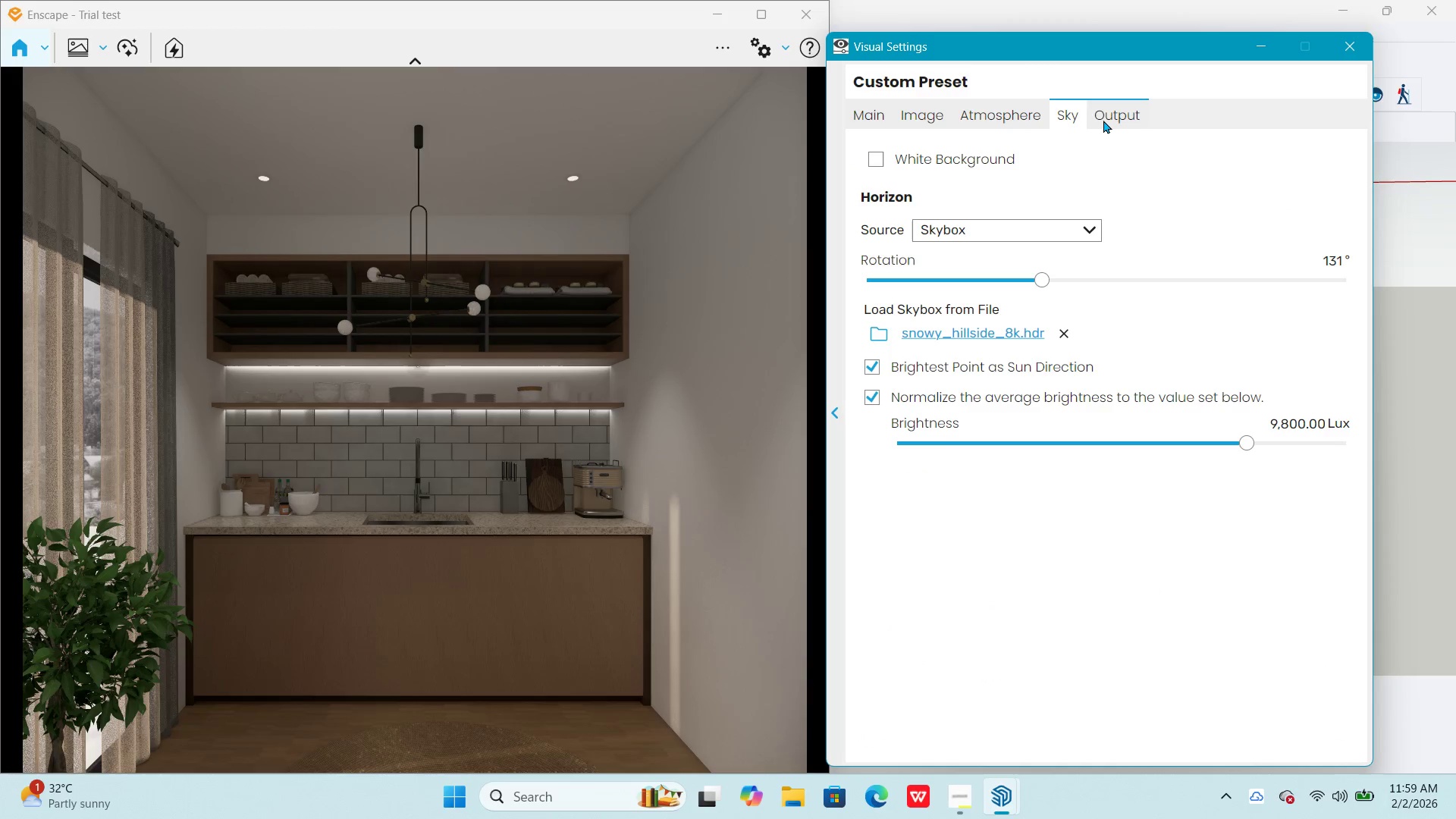 
left_click([1112, 114])
 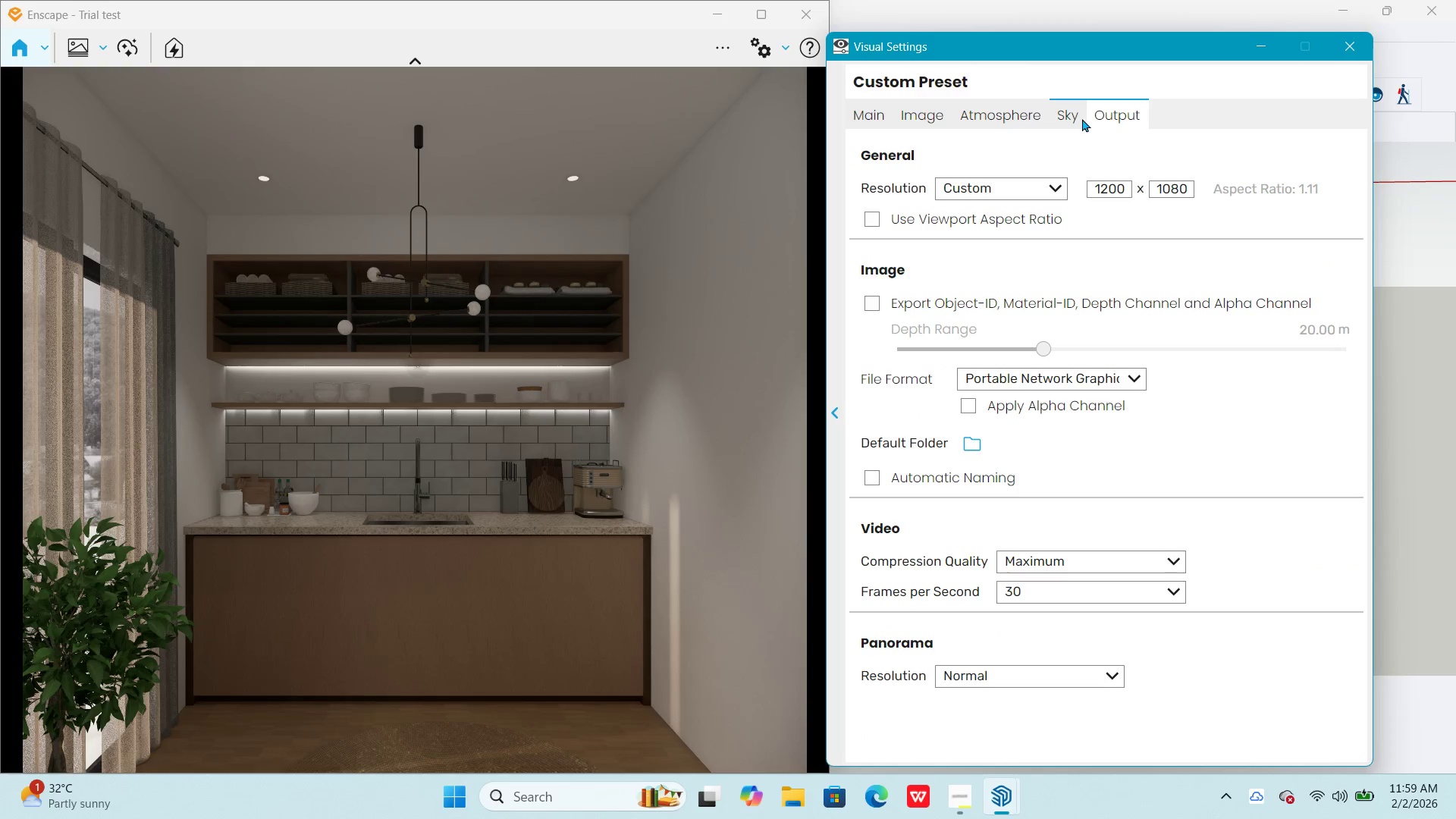 
left_click([1074, 115])
 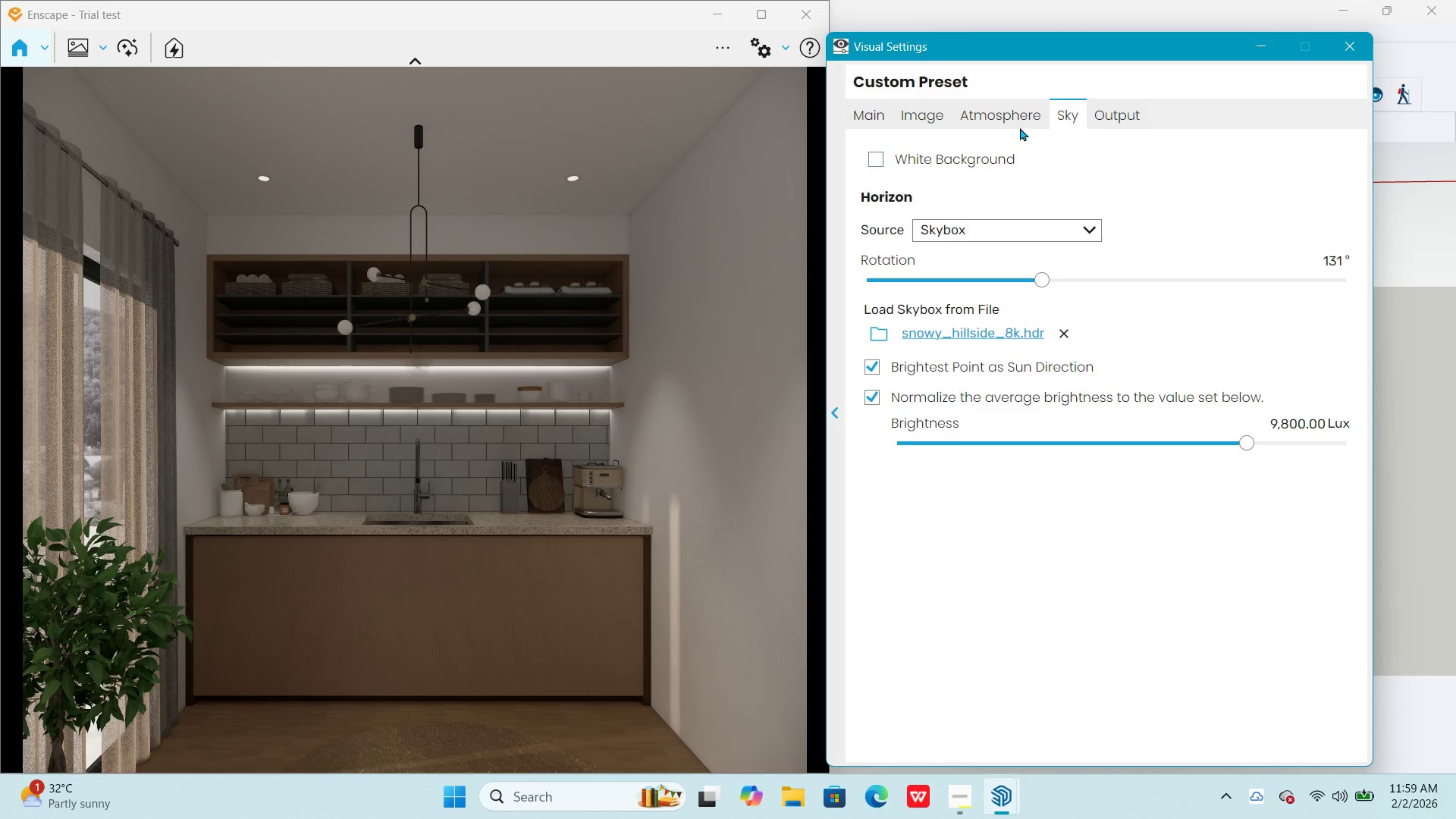 
left_click([1016, 116])
 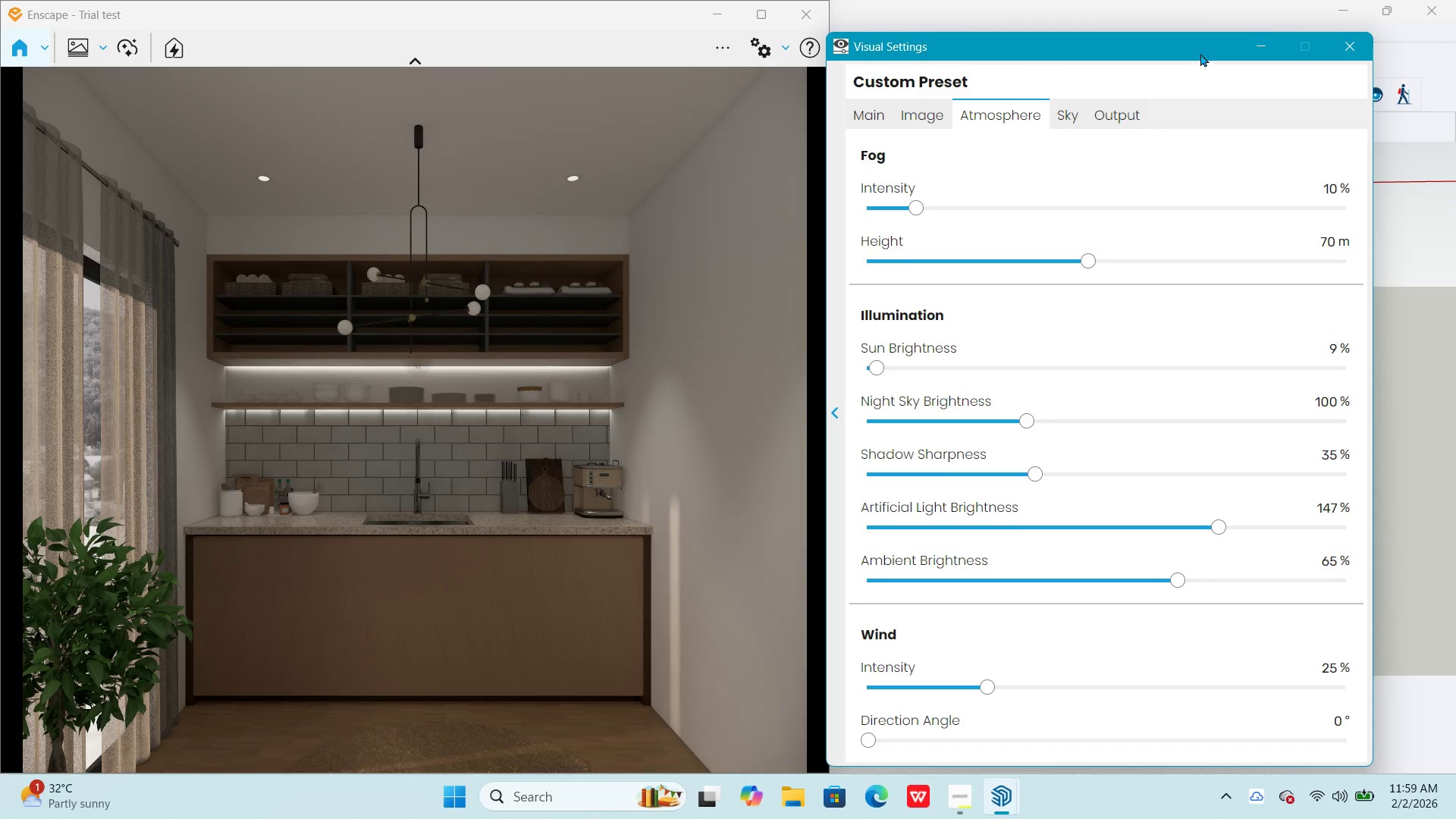 
left_click_drag(start_coordinate=[1196, 49], to_coordinate=[1185, 93])
 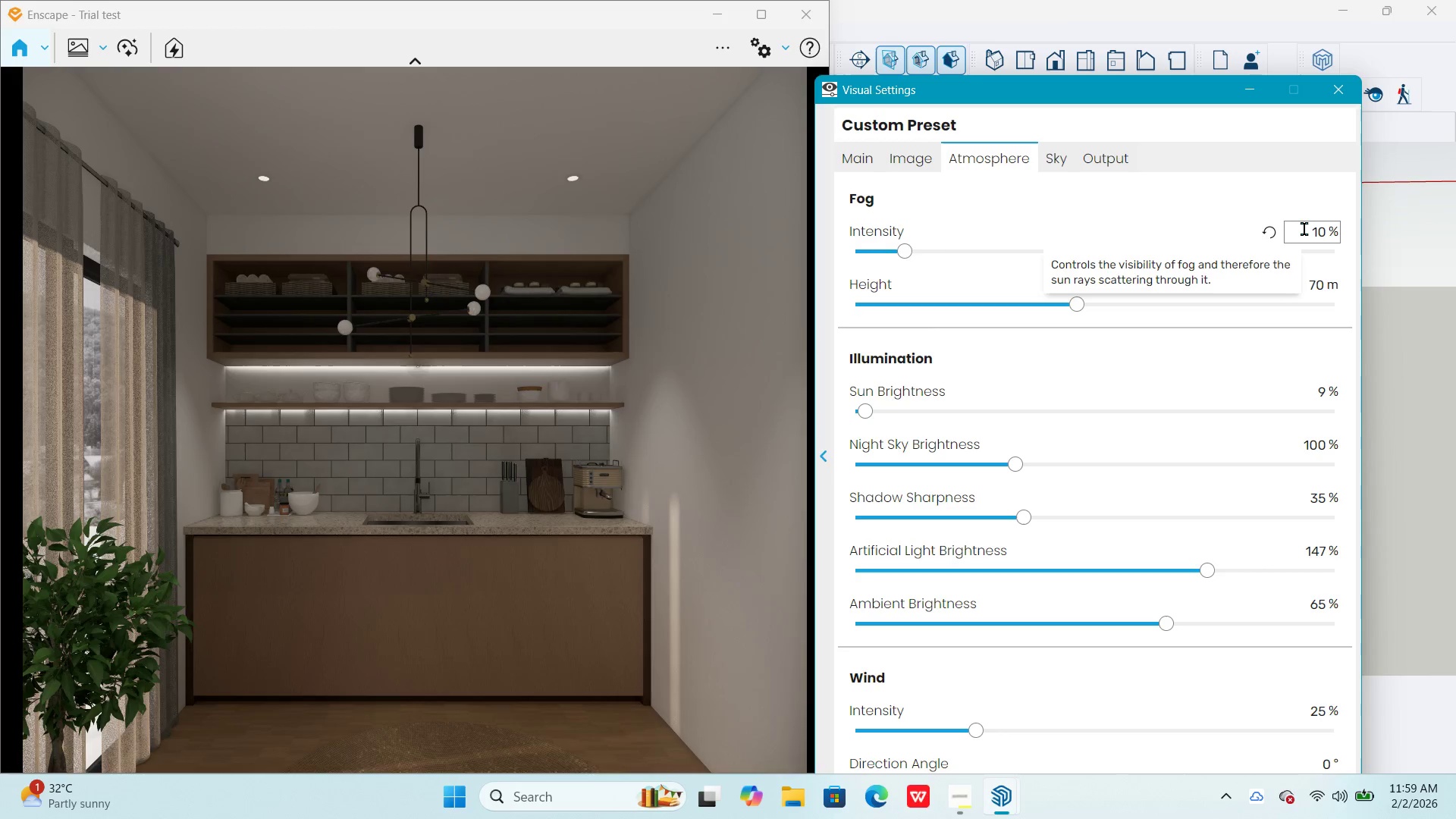 
wait(11.61)
 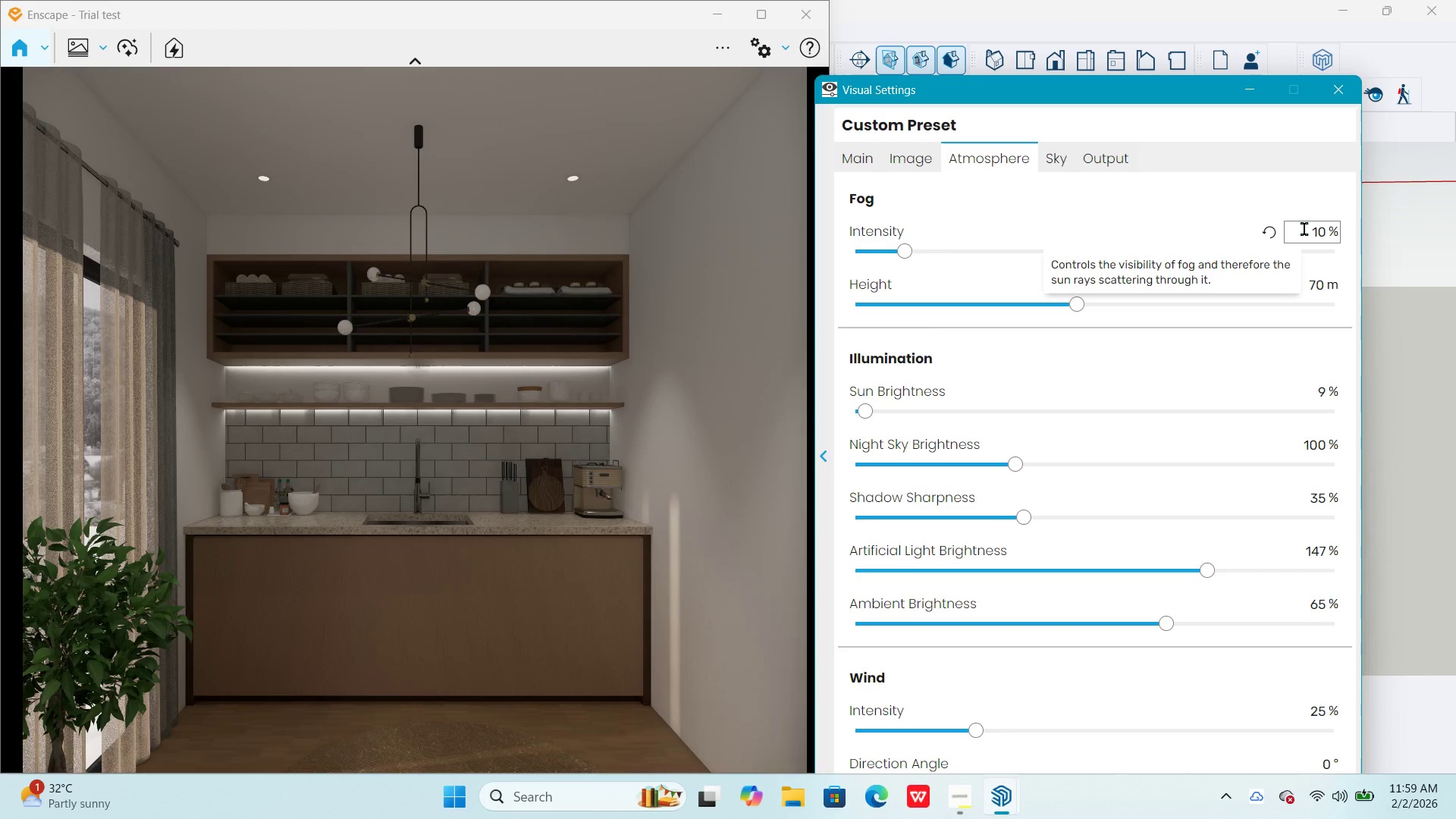 
left_click([1343, 89])
 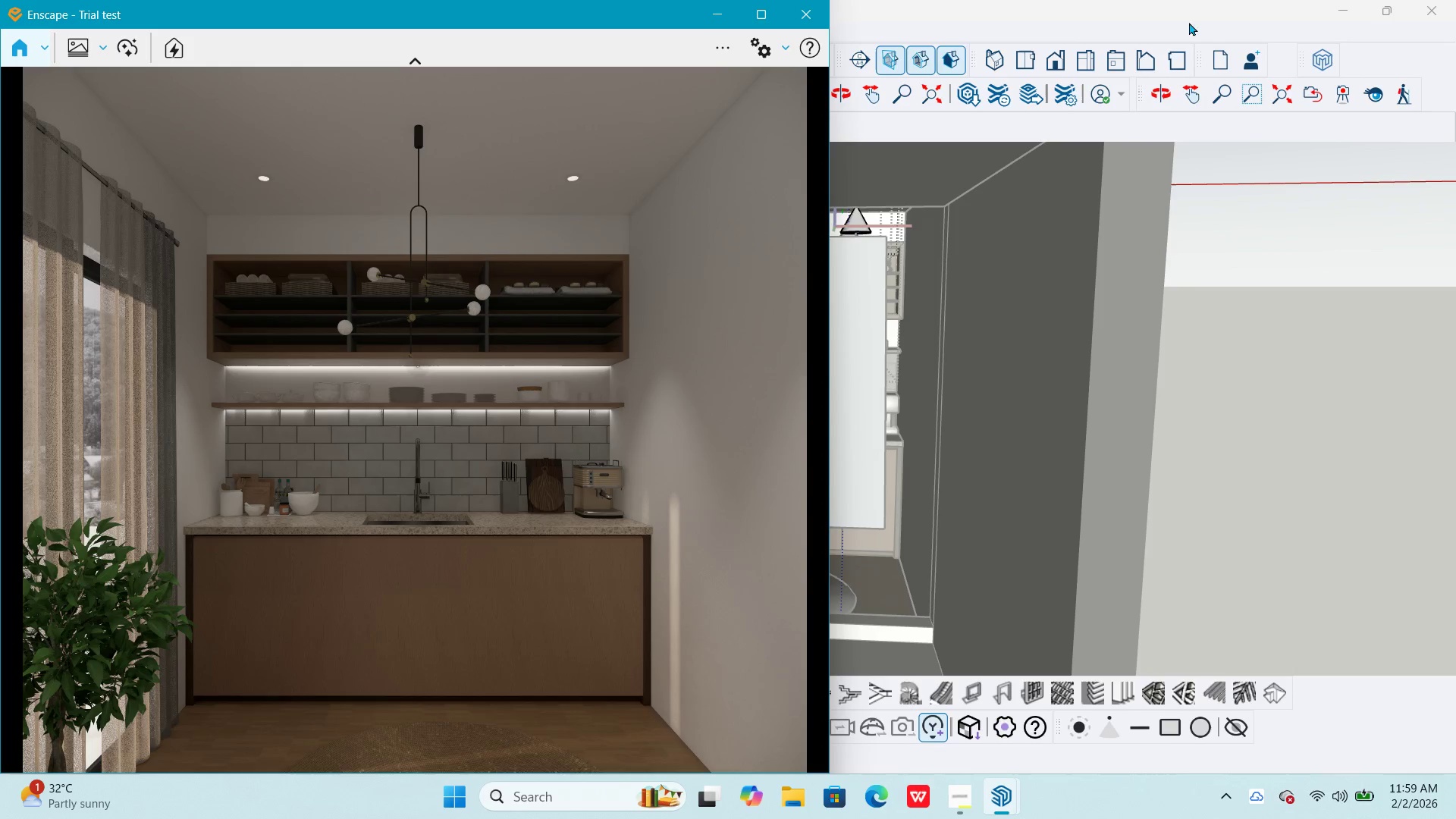 
mouse_move([1368, 16])
 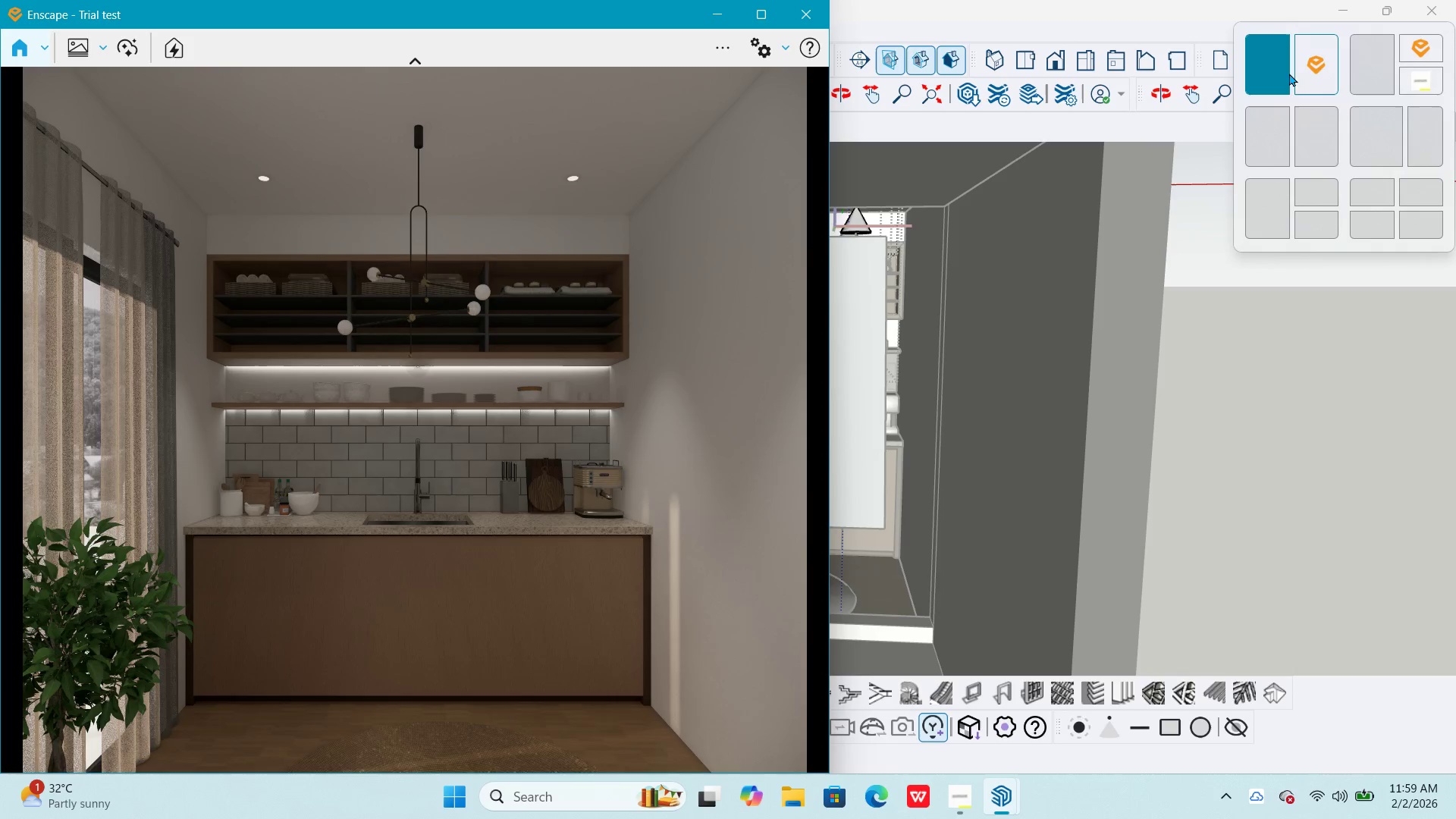 
left_click([1272, 74])
 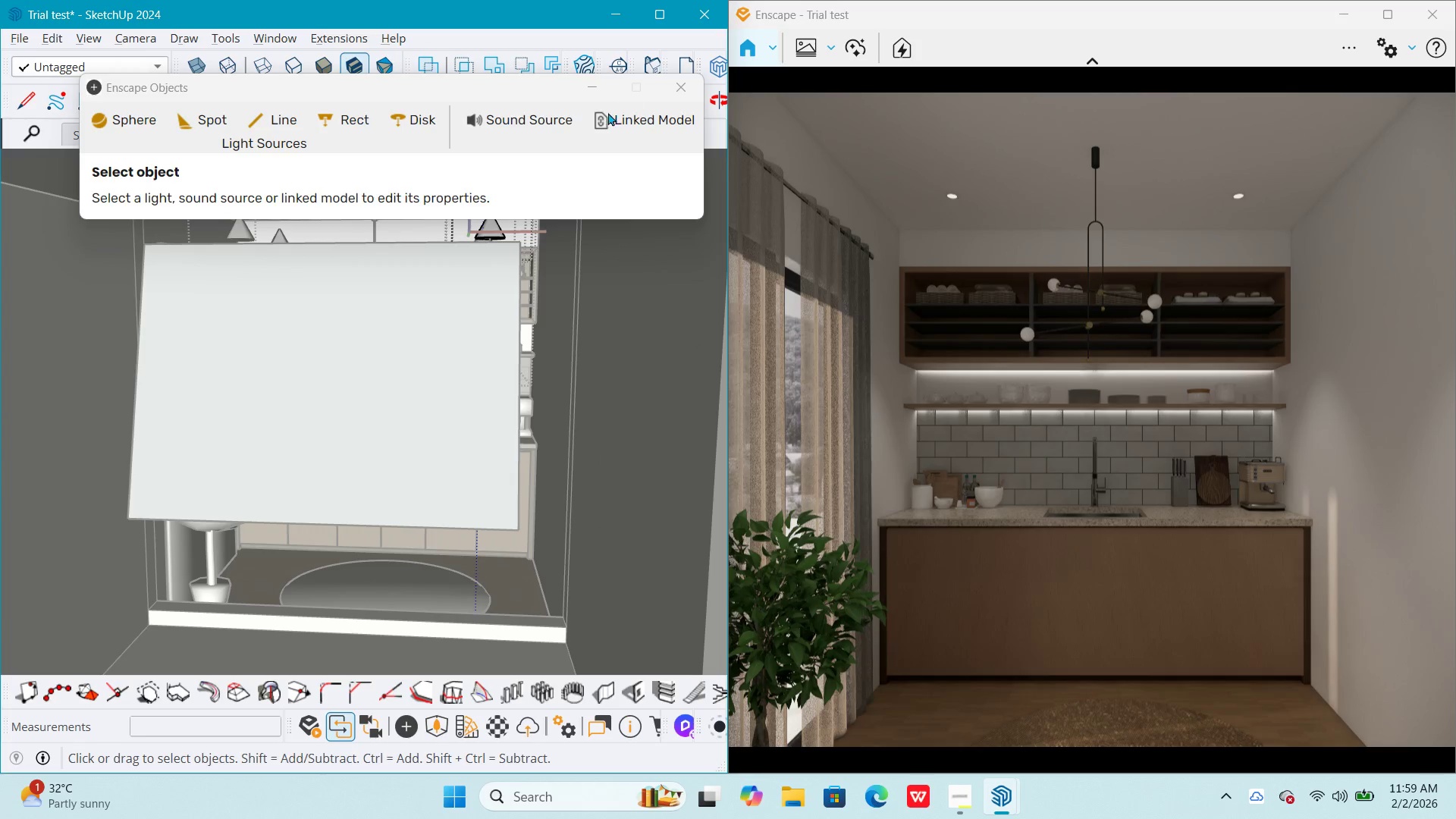 
key(Space)
 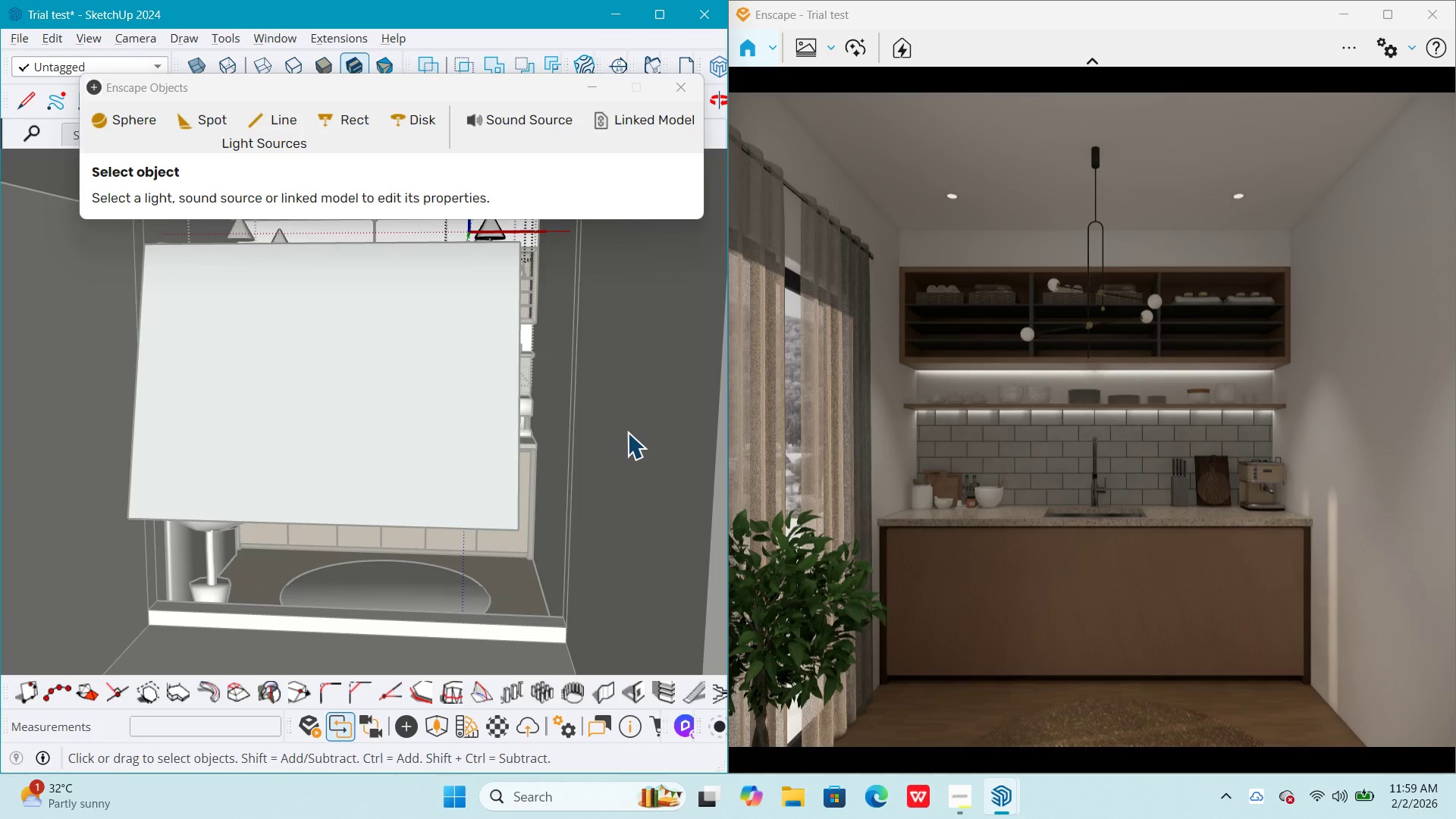 
key(Escape)
 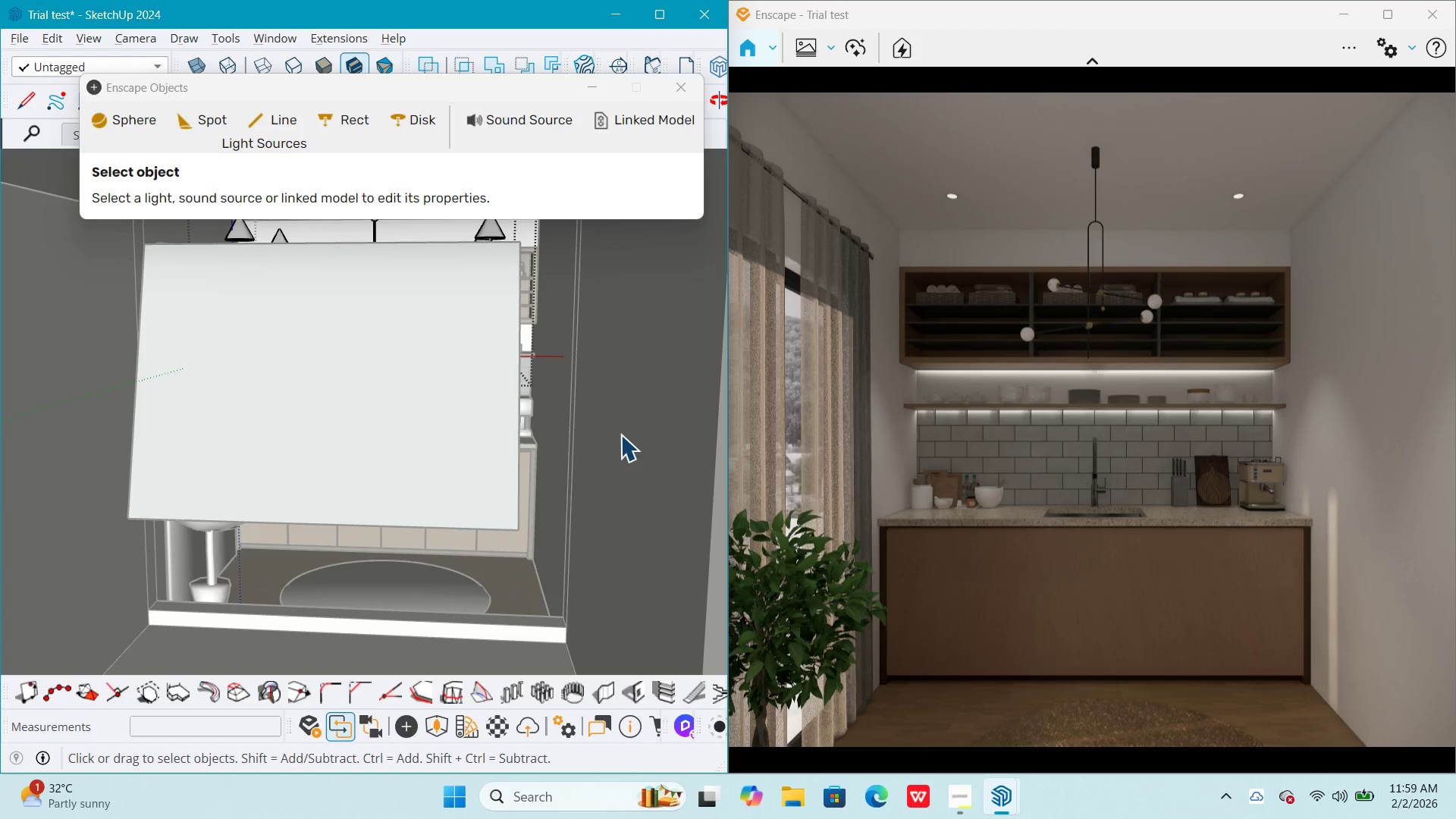 
key(Space)
 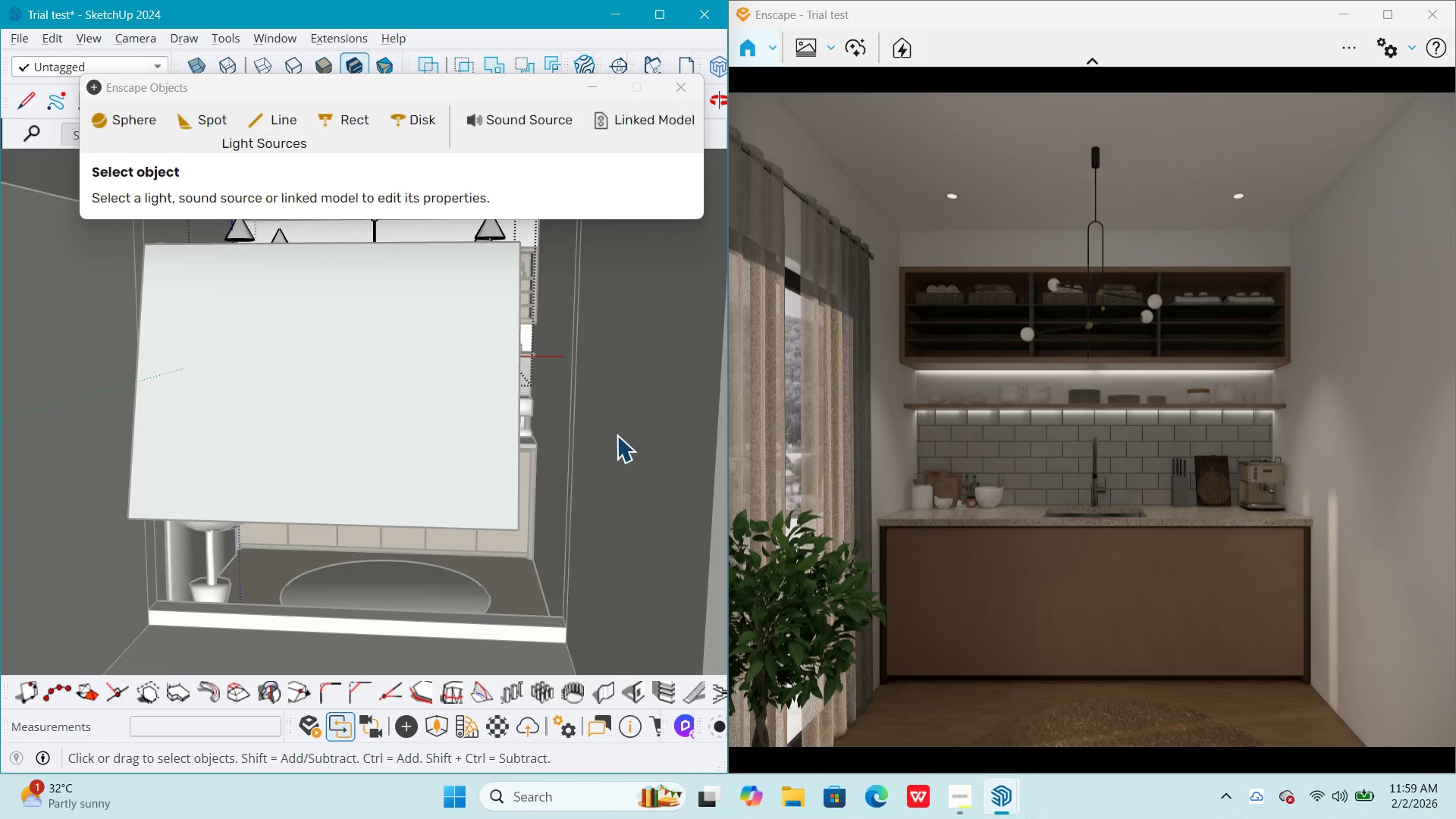 
key(Escape)
 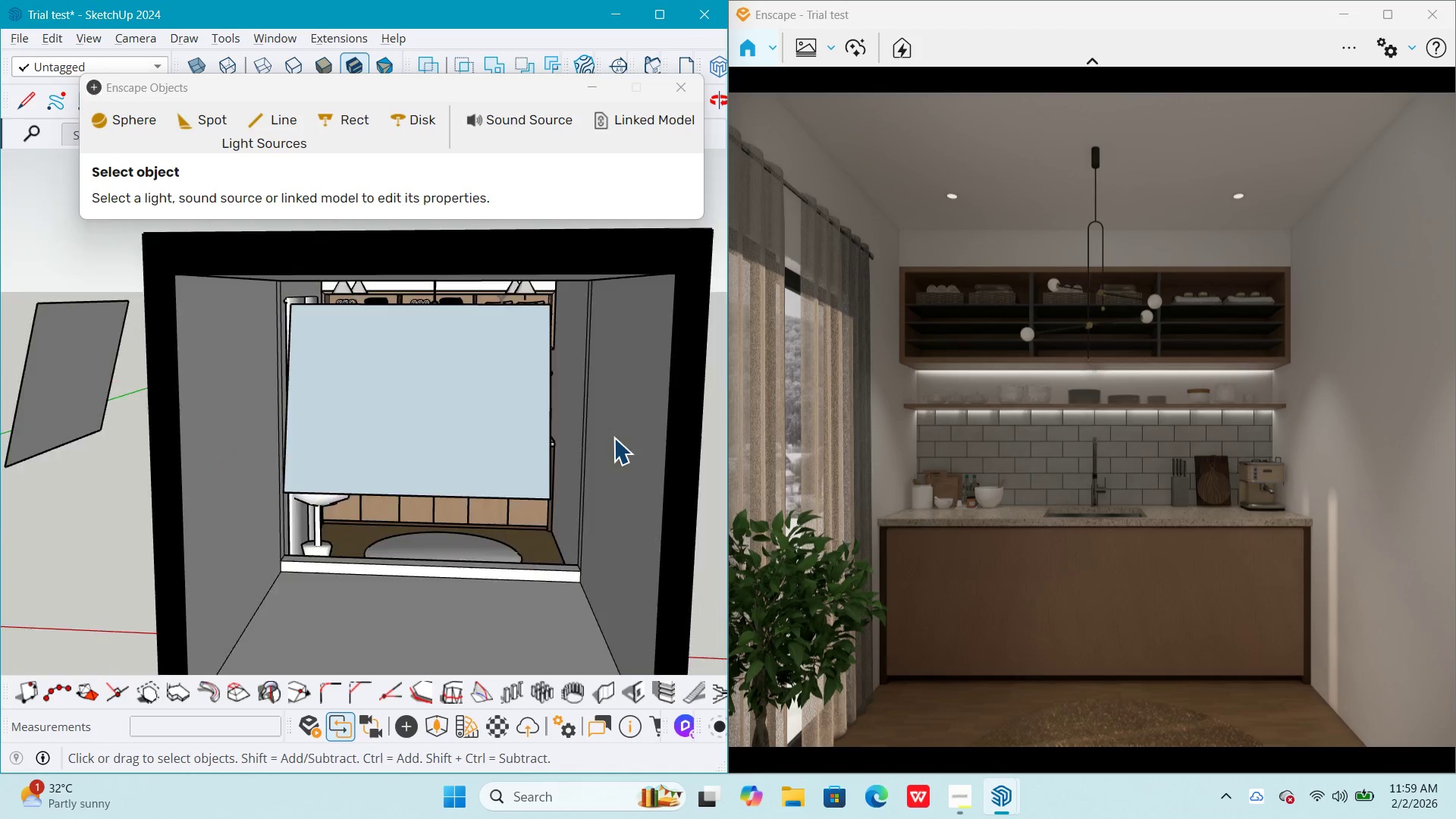 
key(Escape)
 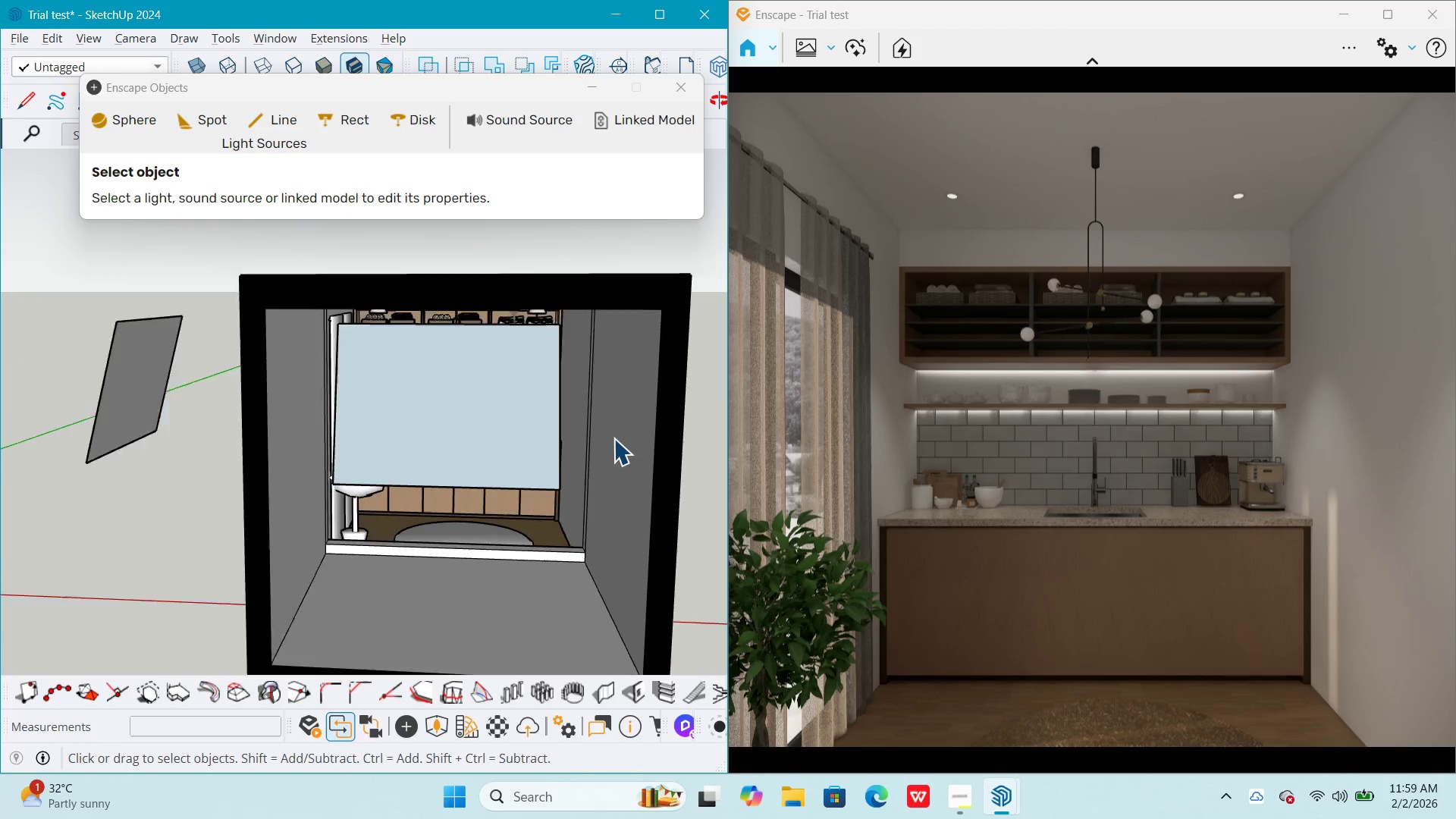 
key(Escape)
 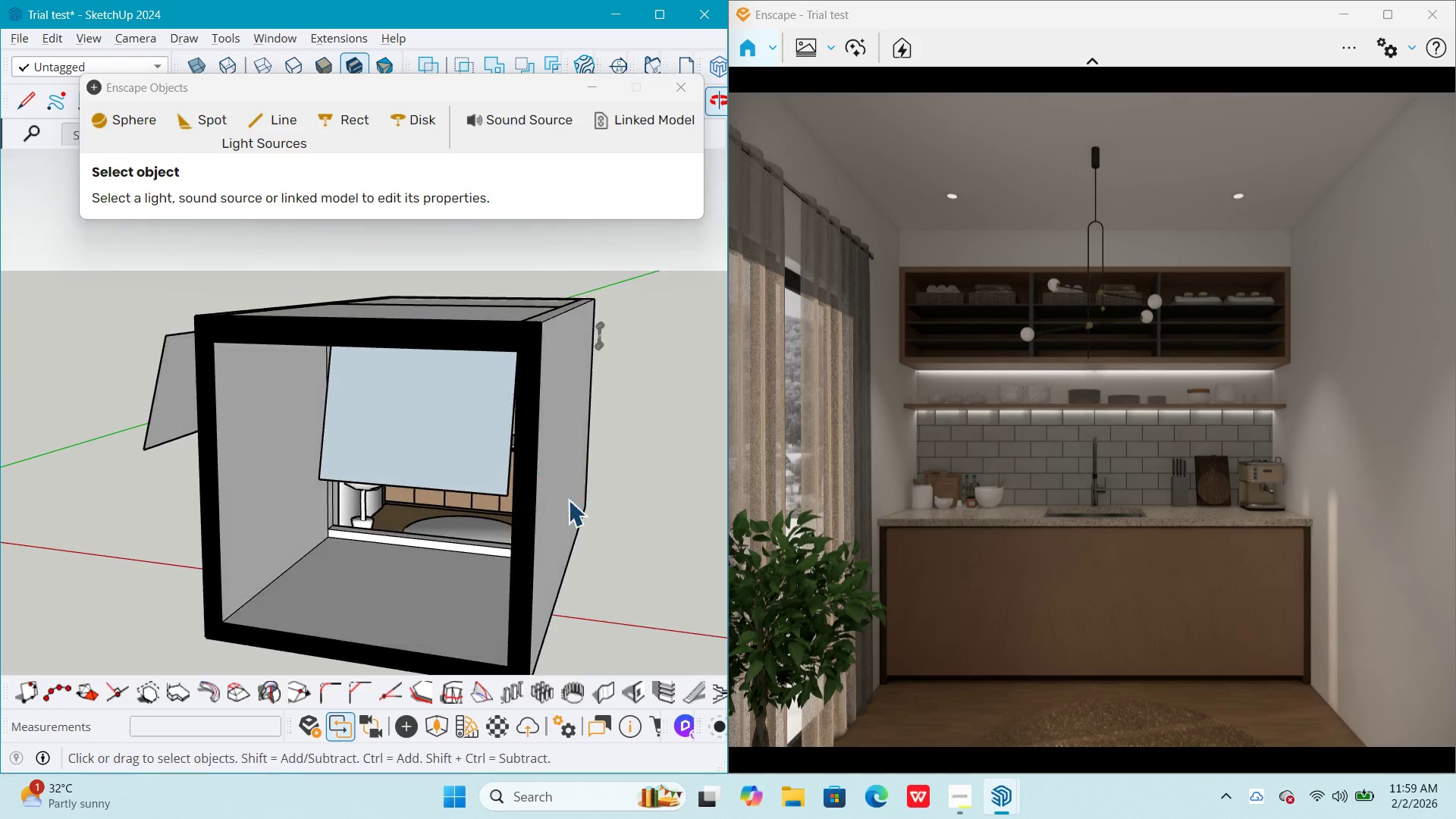 
scroll: coordinate [670, 474], scroll_direction: down, amount: 9.0
 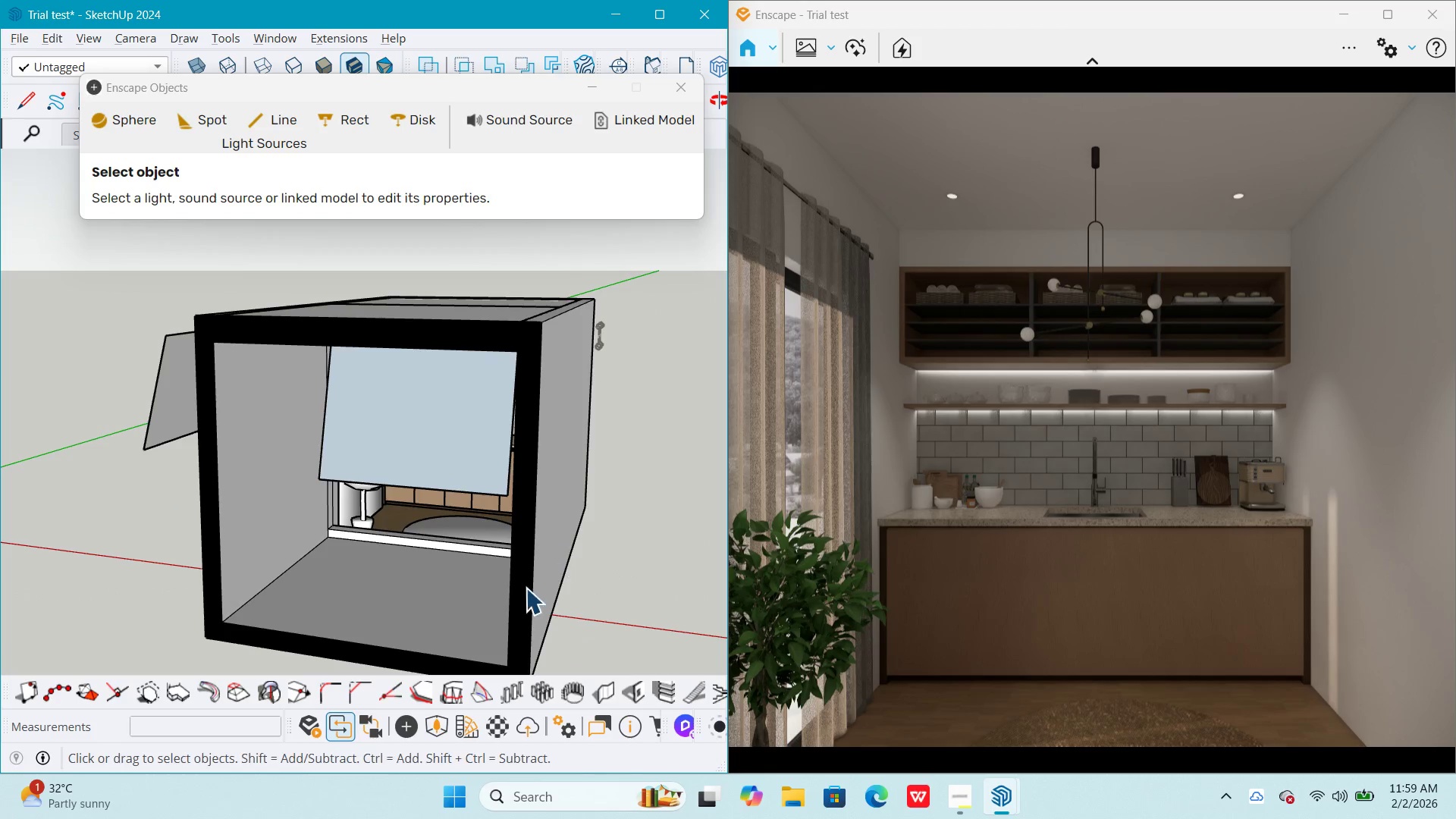 
hold_key(key=ShiftLeft, duration=0.31)
 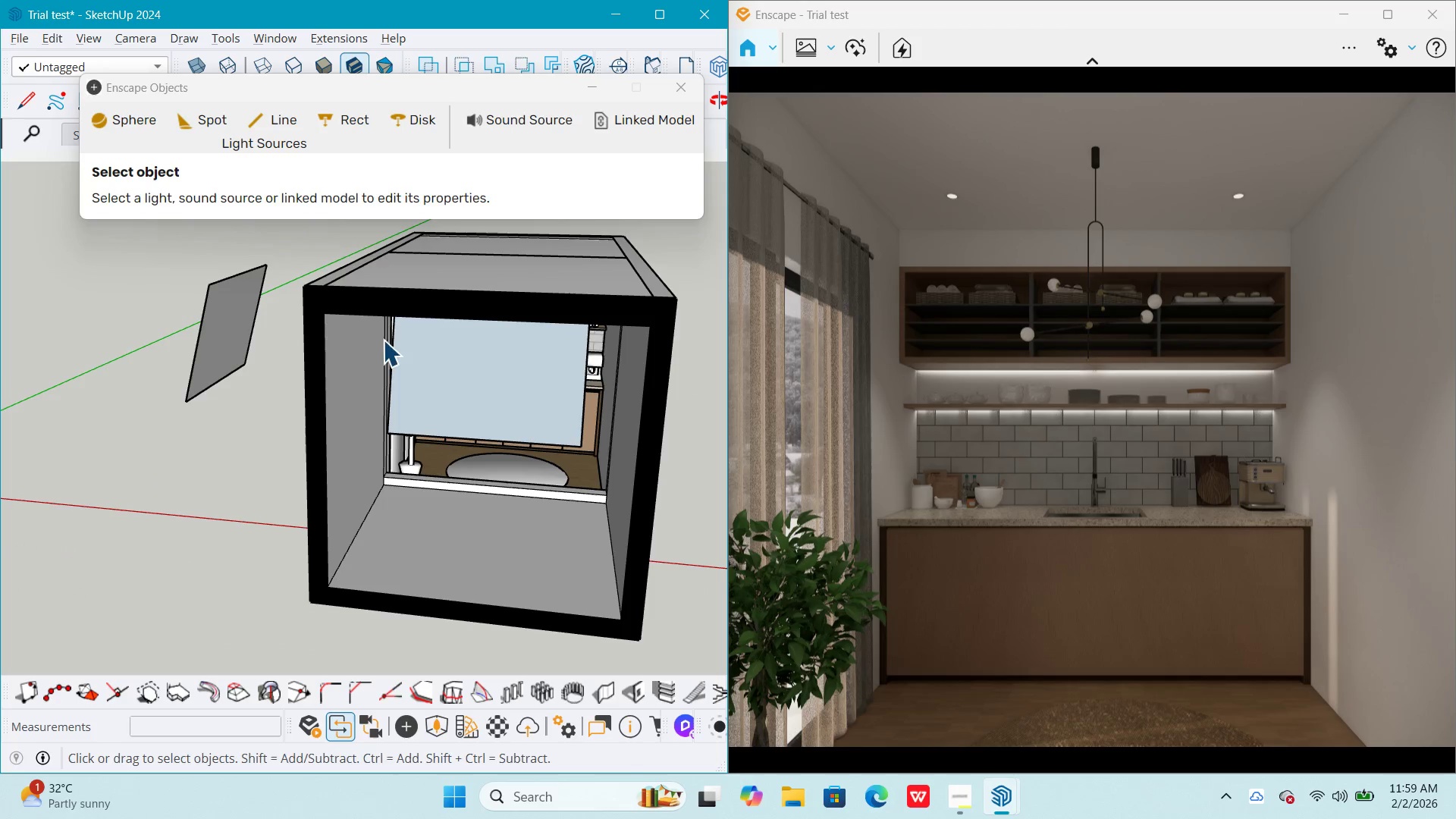 
left_click([670, 92])
 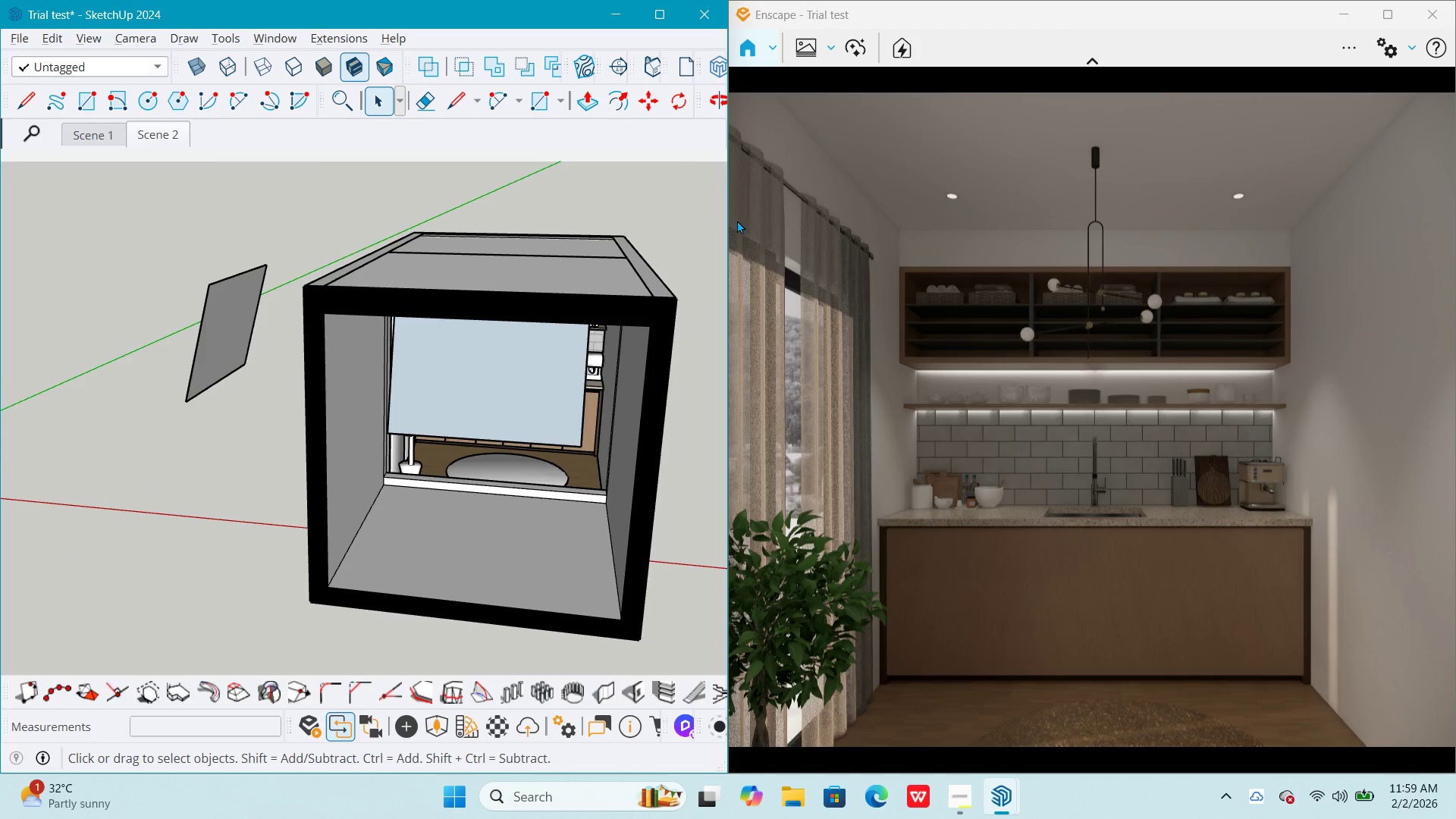 
left_click_drag(start_coordinate=[731, 213], to_coordinate=[895, 204])
 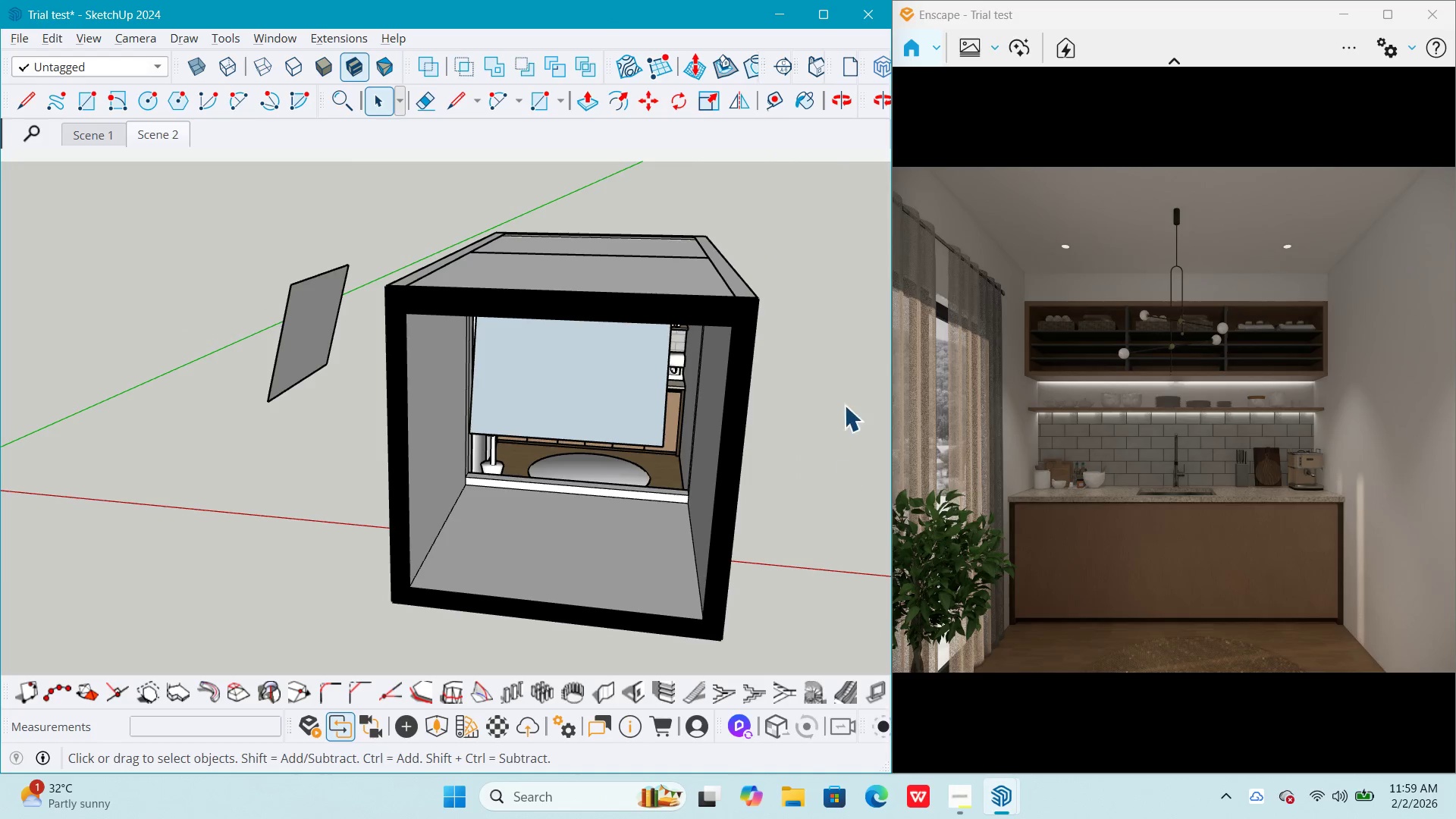 
left_click([811, 345])
 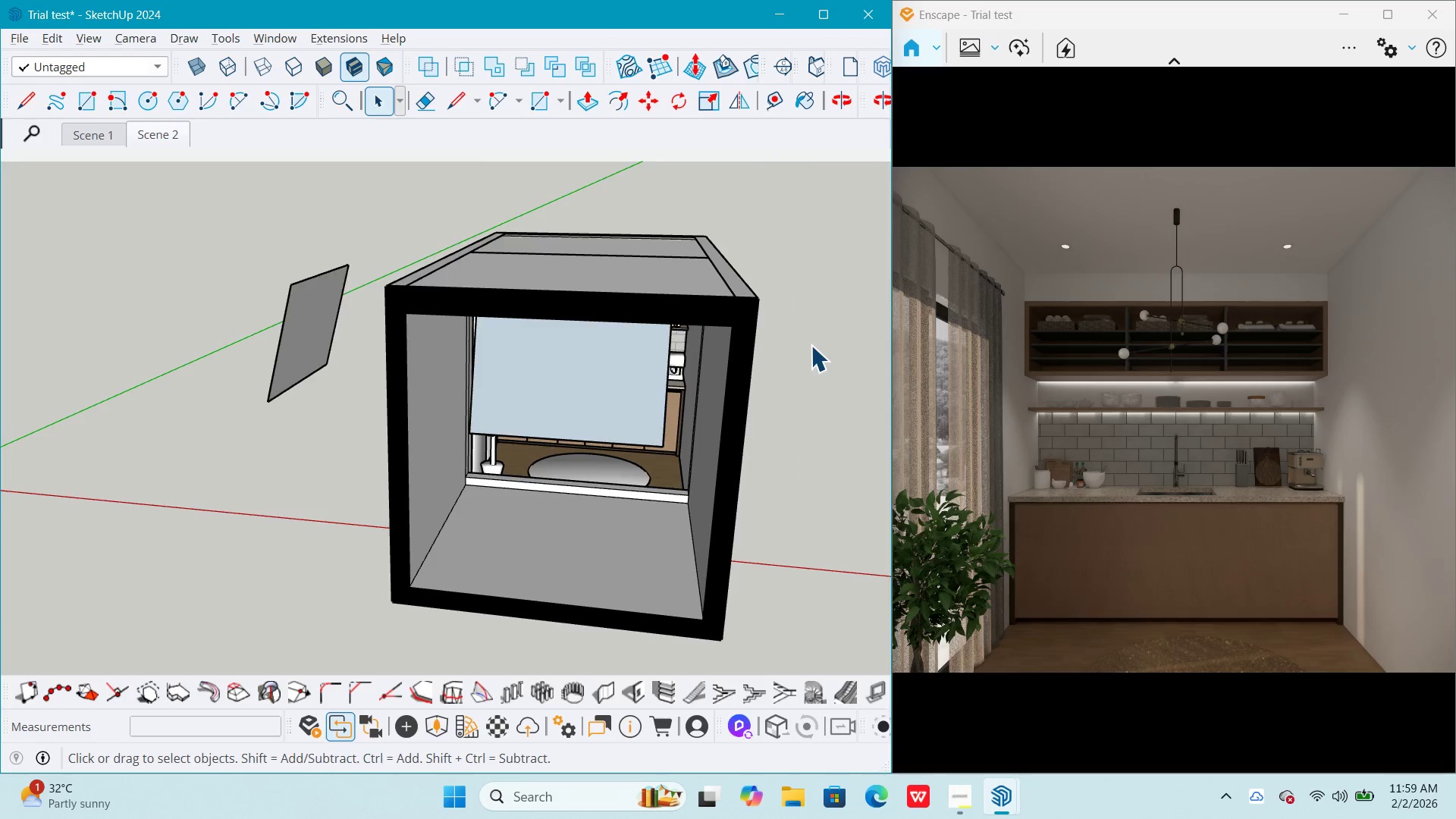 
left_click([808, 100])
 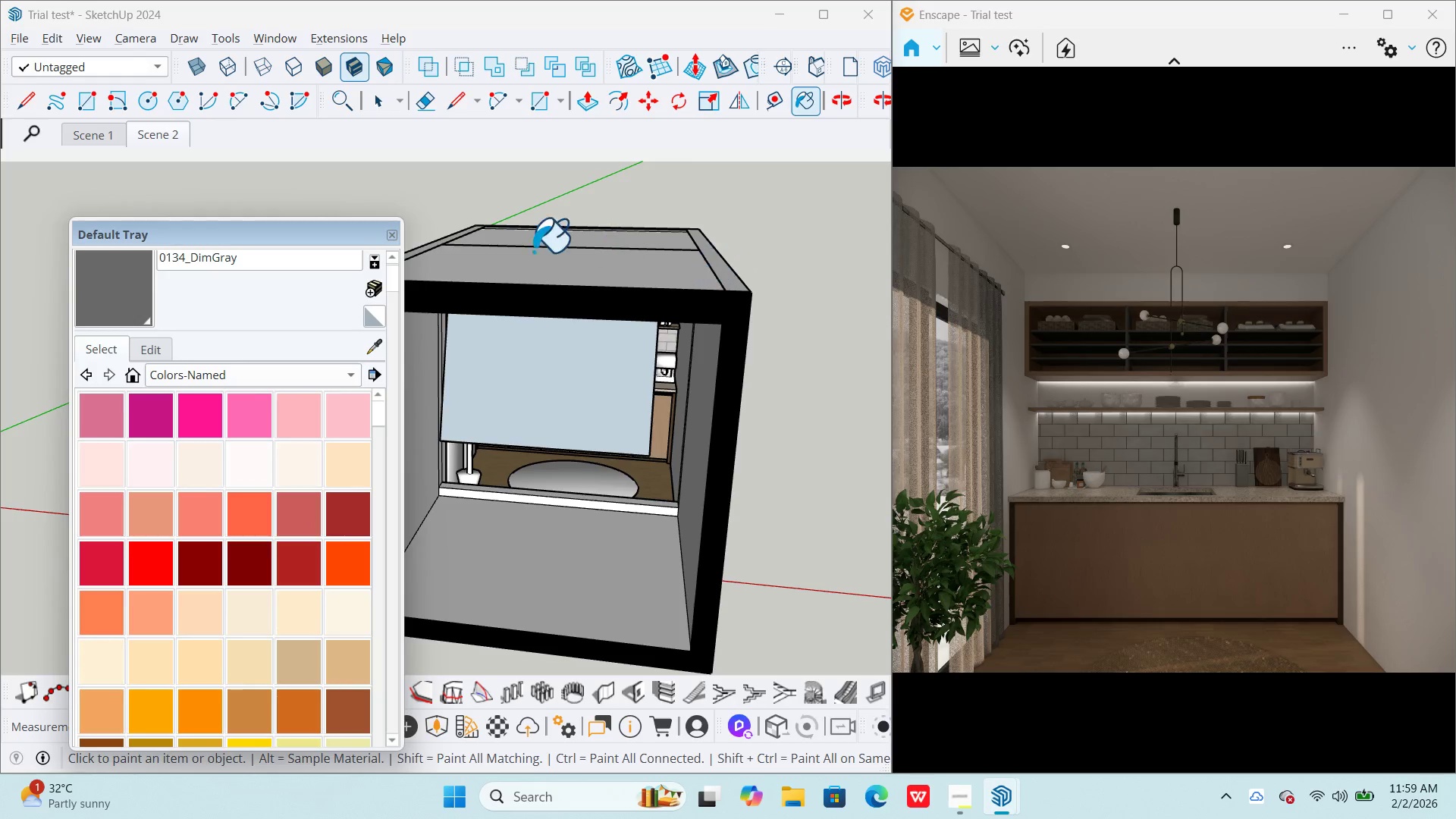 
scroll: coordinate [813, 345], scroll_direction: up, amount: 1.0
 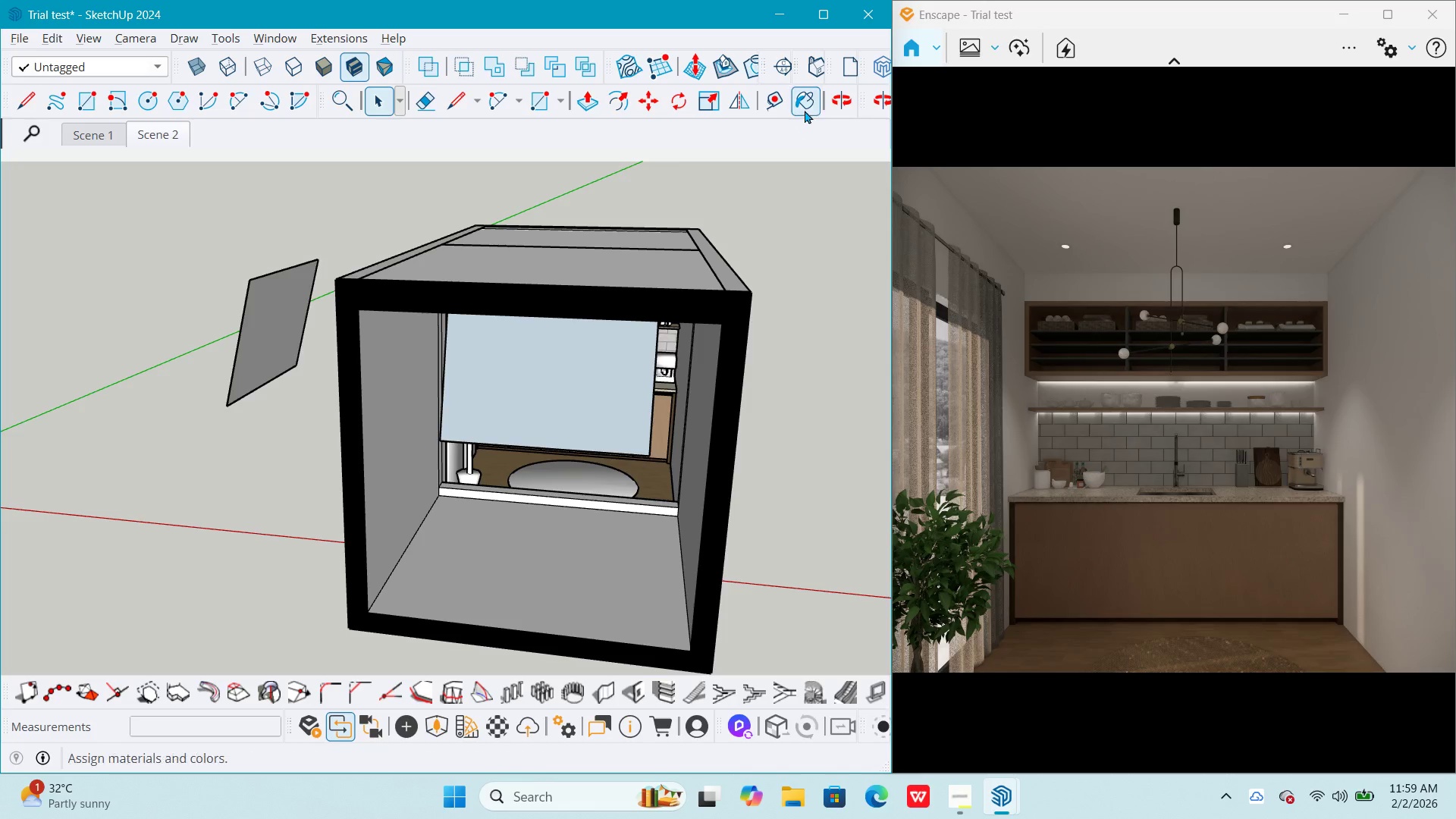 
left_click_drag(start_coordinate=[310, 235], to_coordinate=[754, 85])
 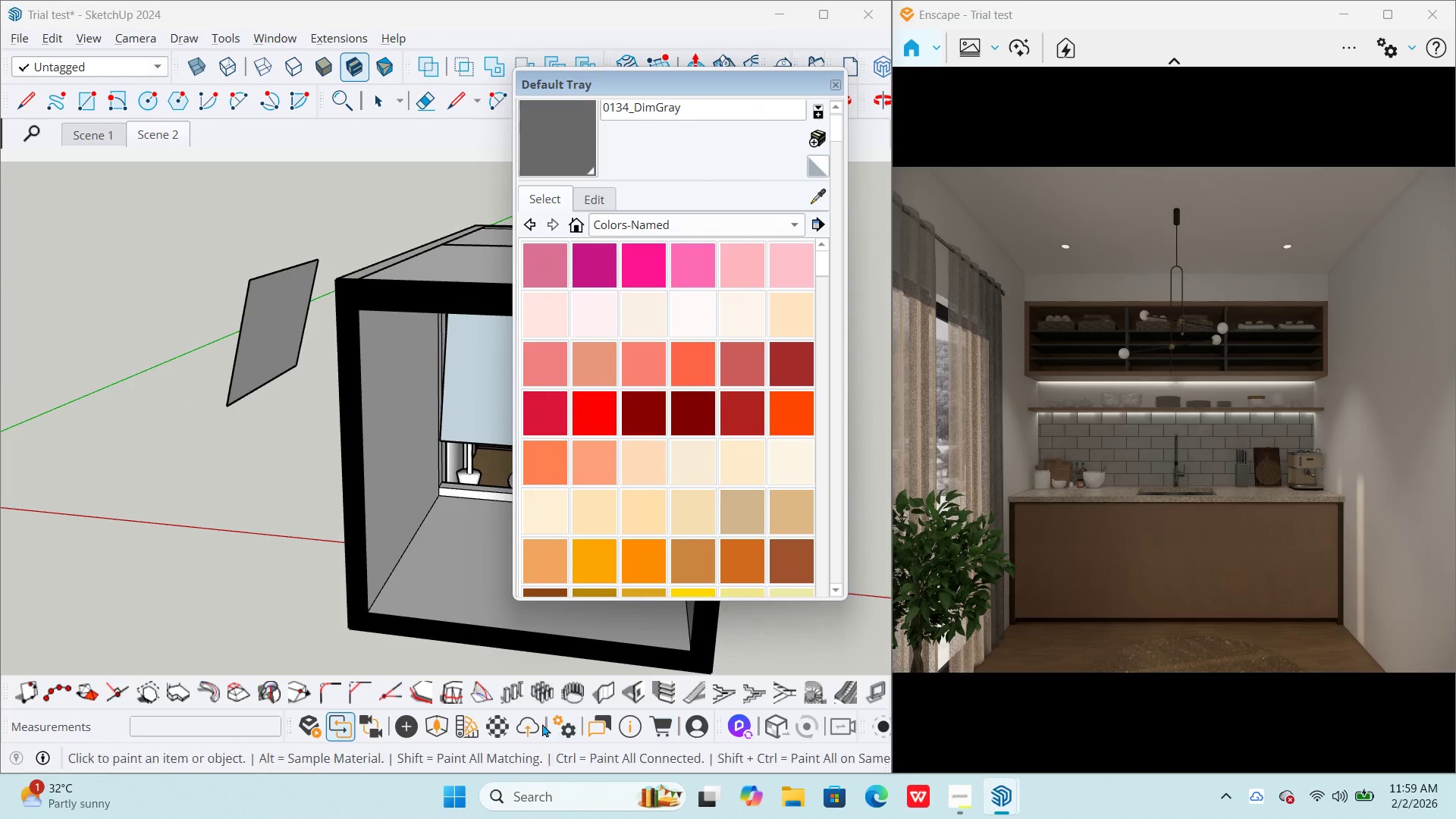 
left_click([491, 722])
 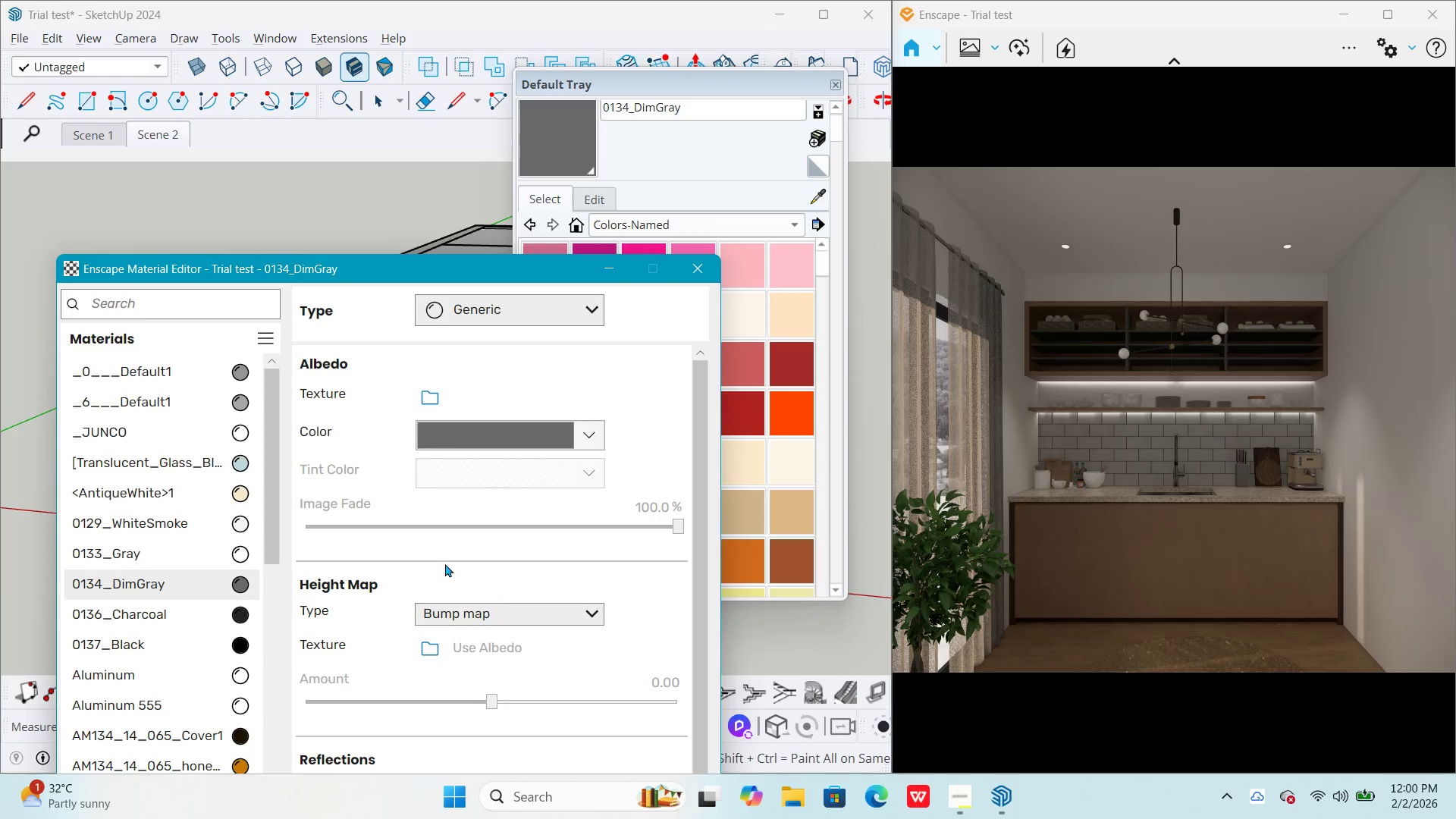 
left_click_drag(start_coordinate=[393, 267], to_coordinate=[143, 206])
 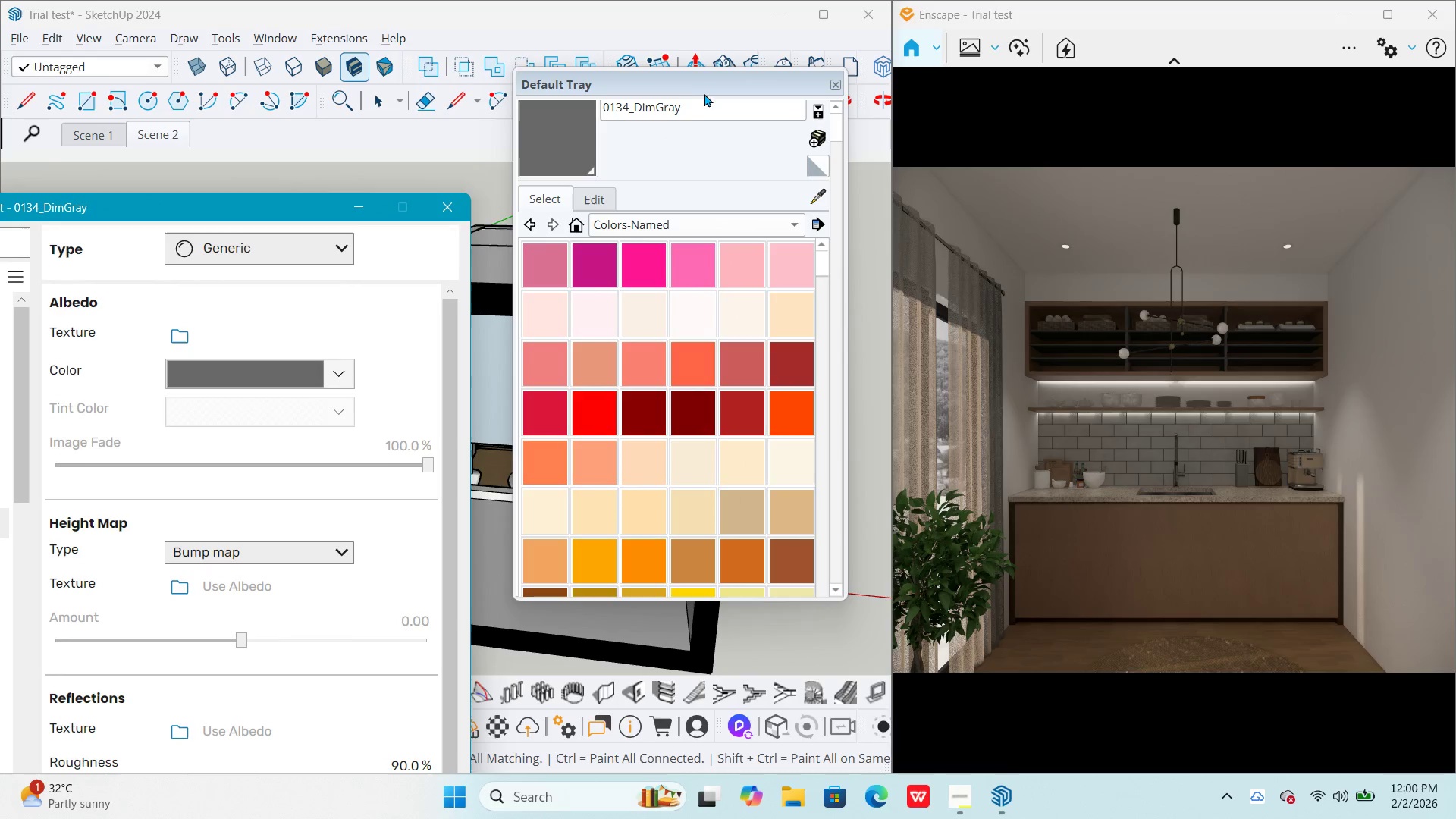 
left_click_drag(start_coordinate=[711, 86], to_coordinate=[782, 42])
 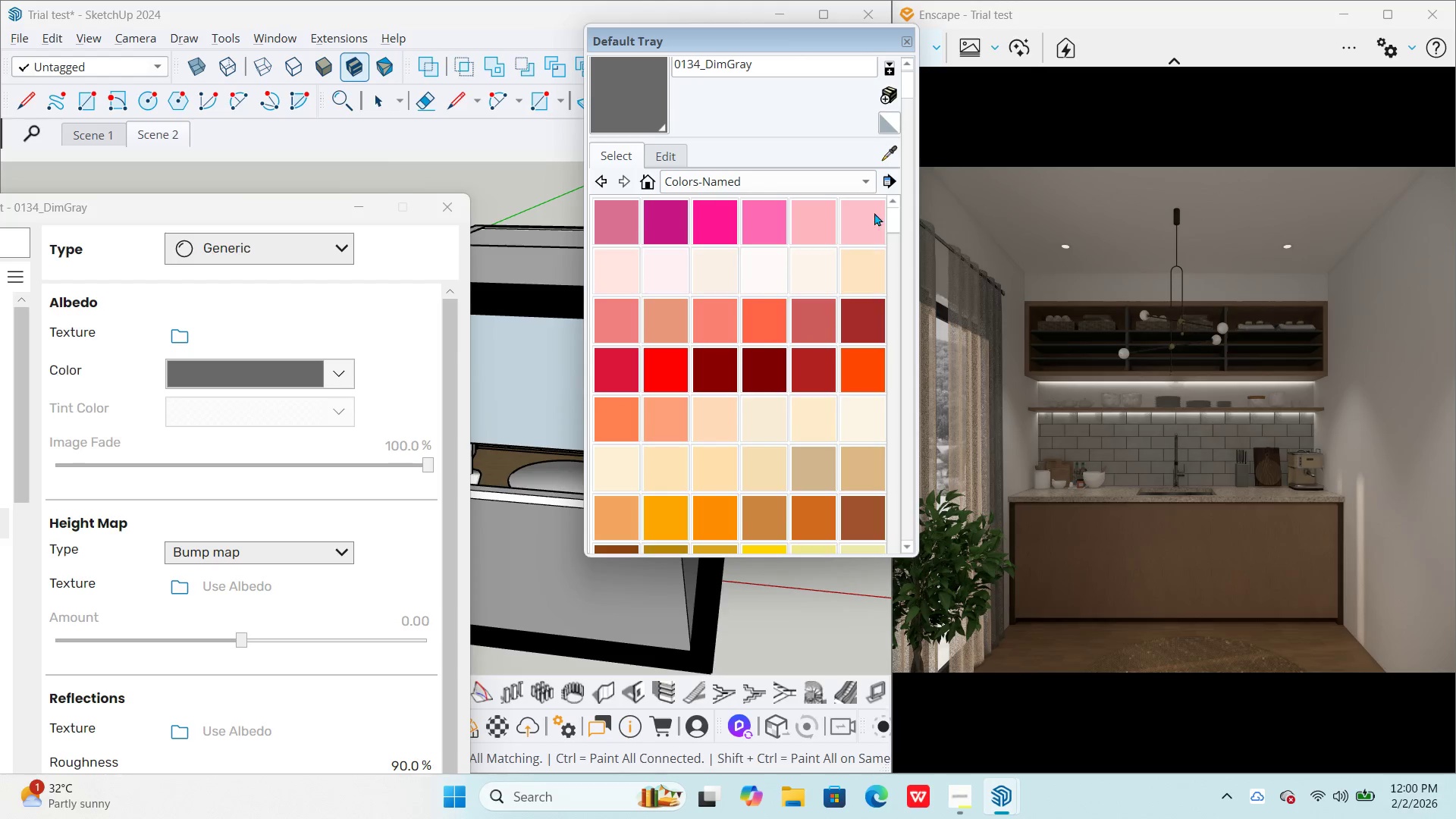 
left_click([890, 154])
 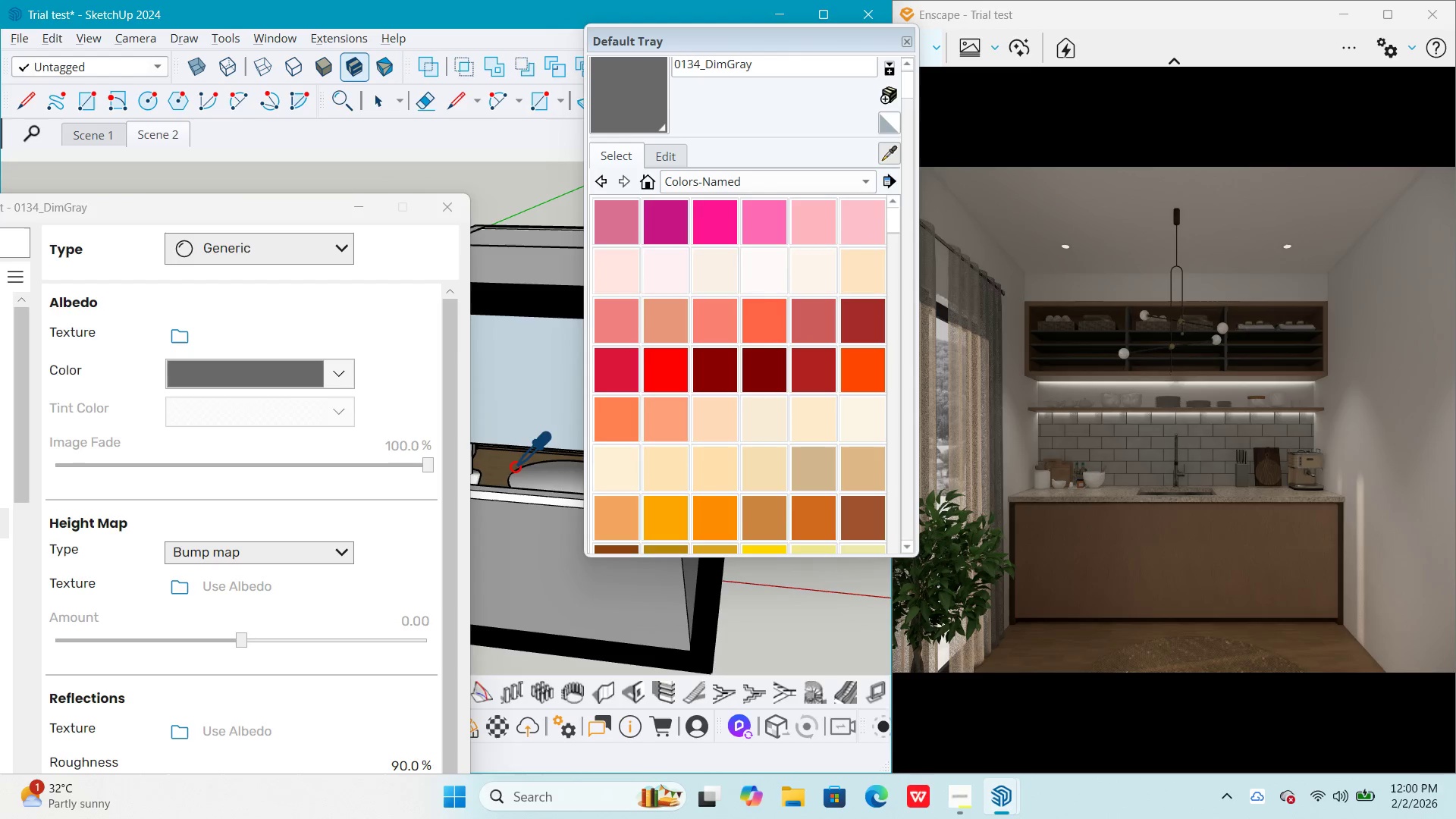 
left_click([503, 465])
 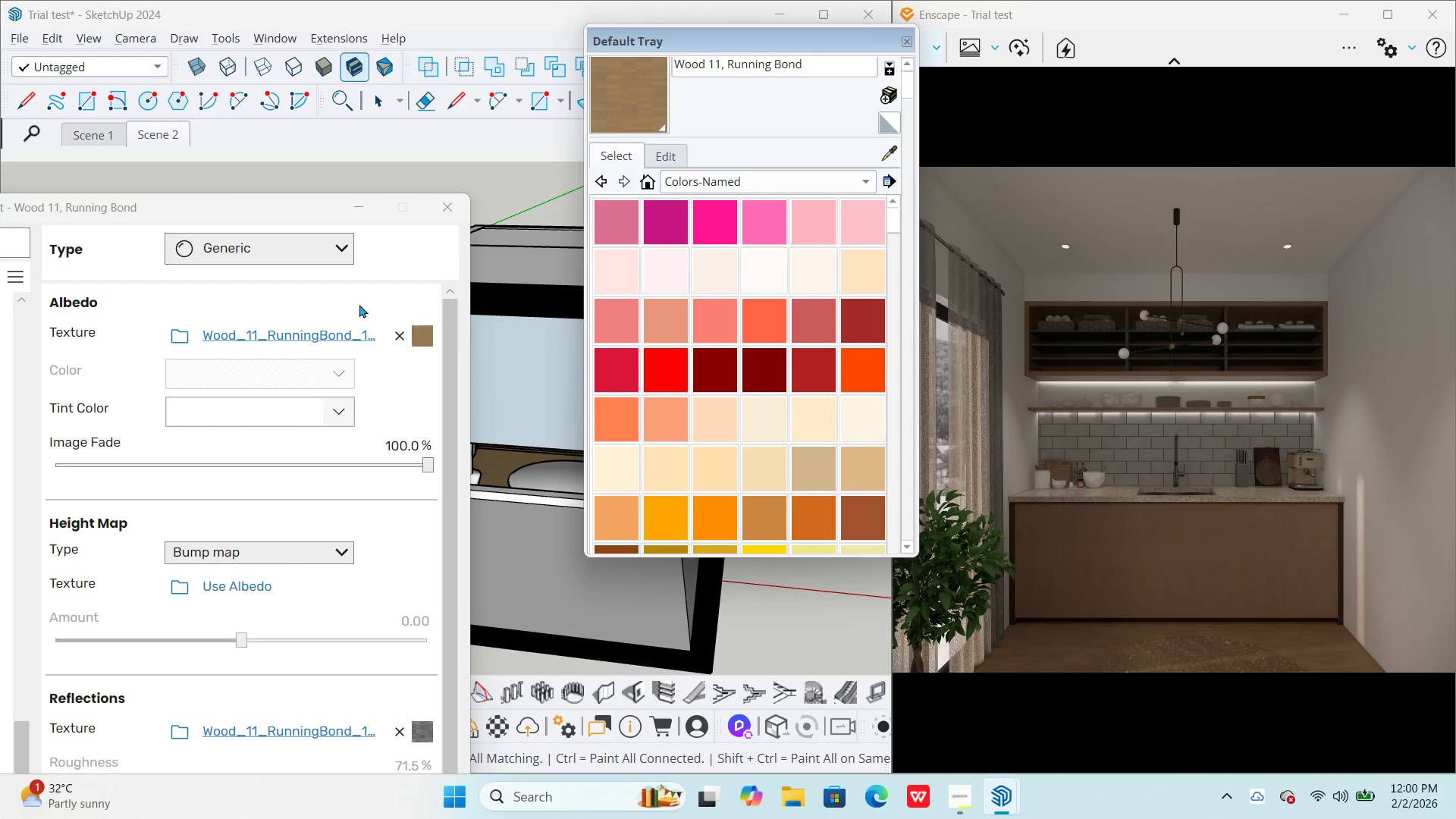 
left_click_drag(start_coordinate=[303, 212], to_coordinate=[388, 94])
 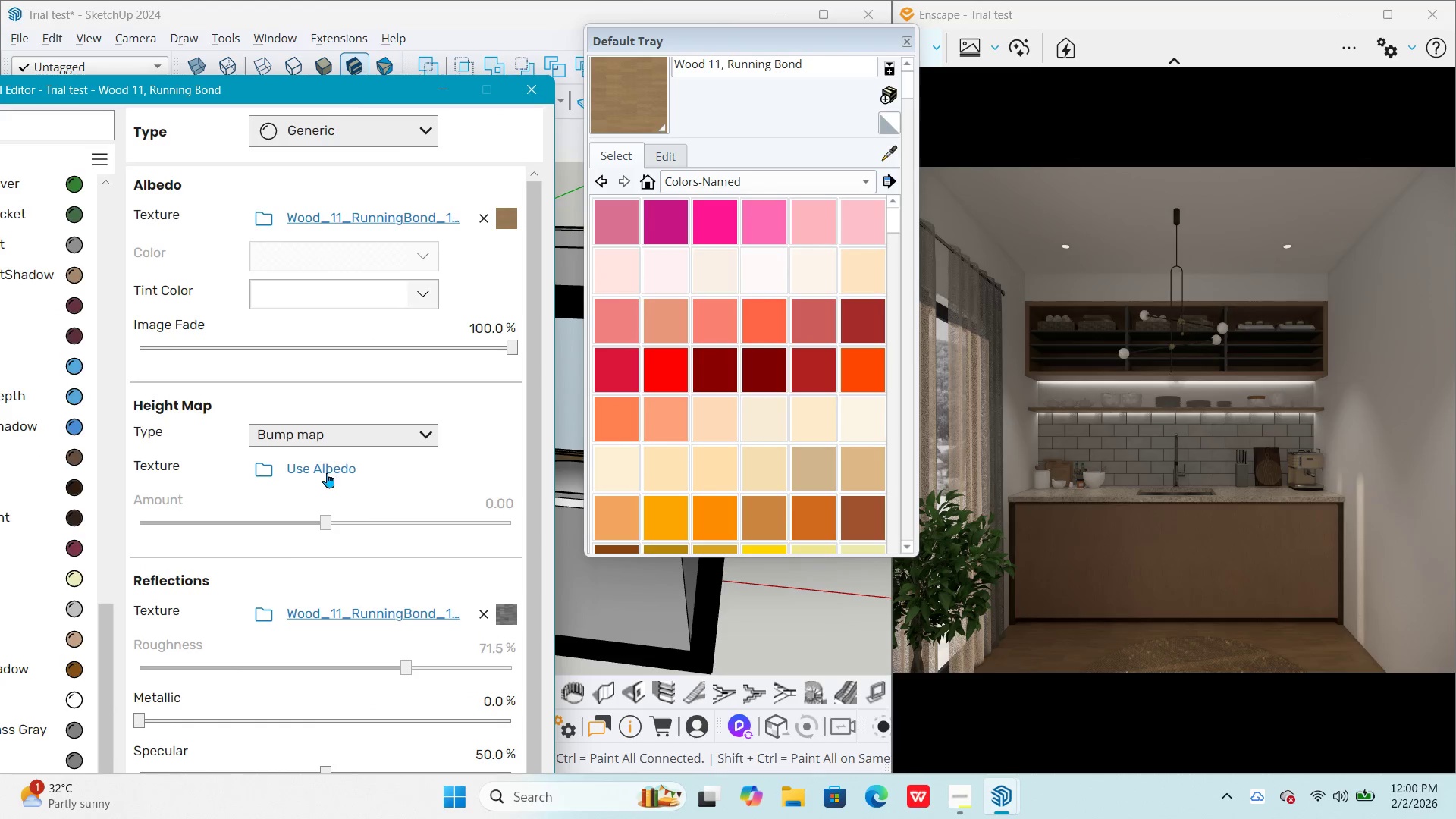 
left_click([326, 463])
 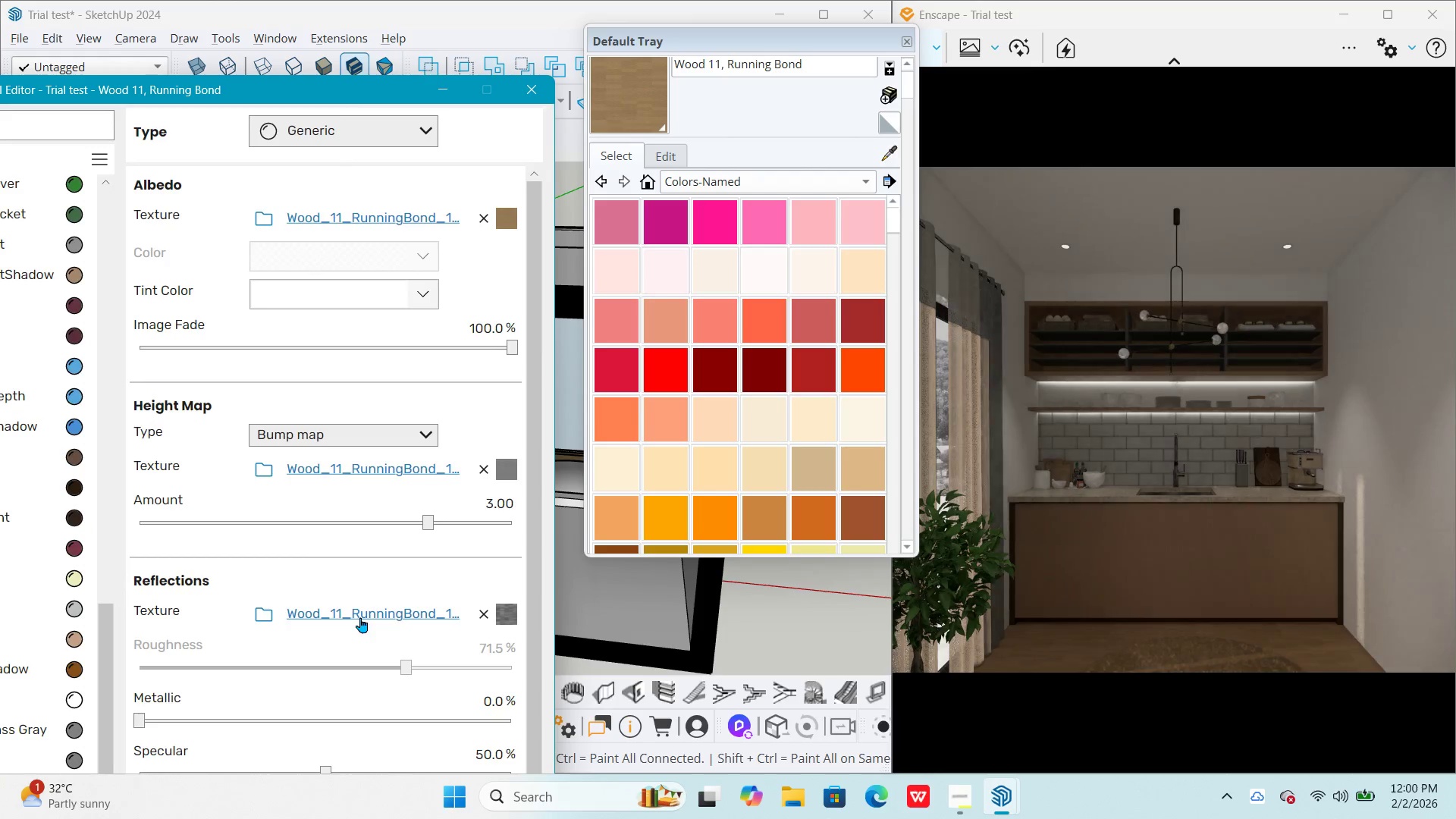 
left_click([365, 616])
 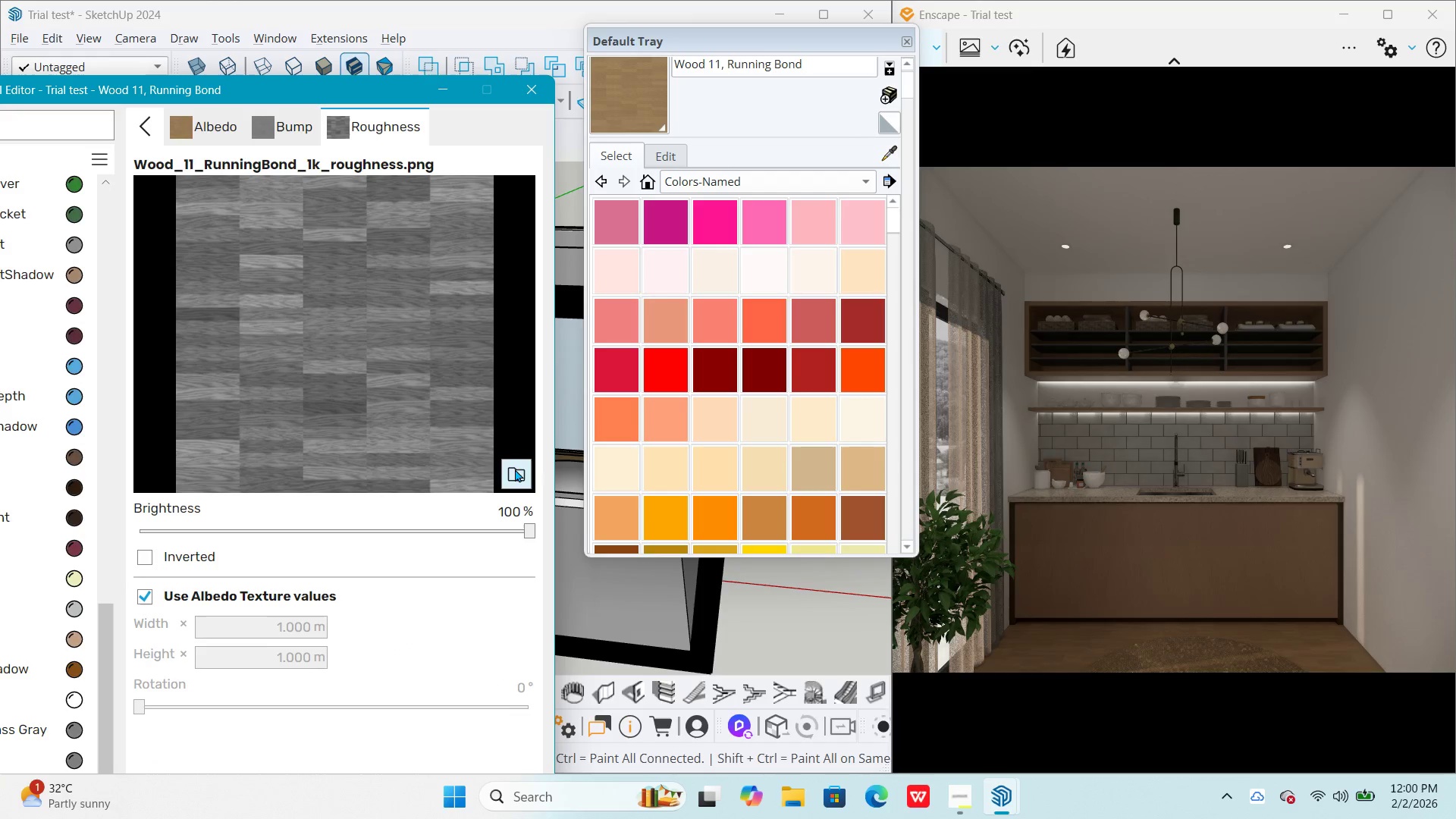 
left_click([515, 469])
 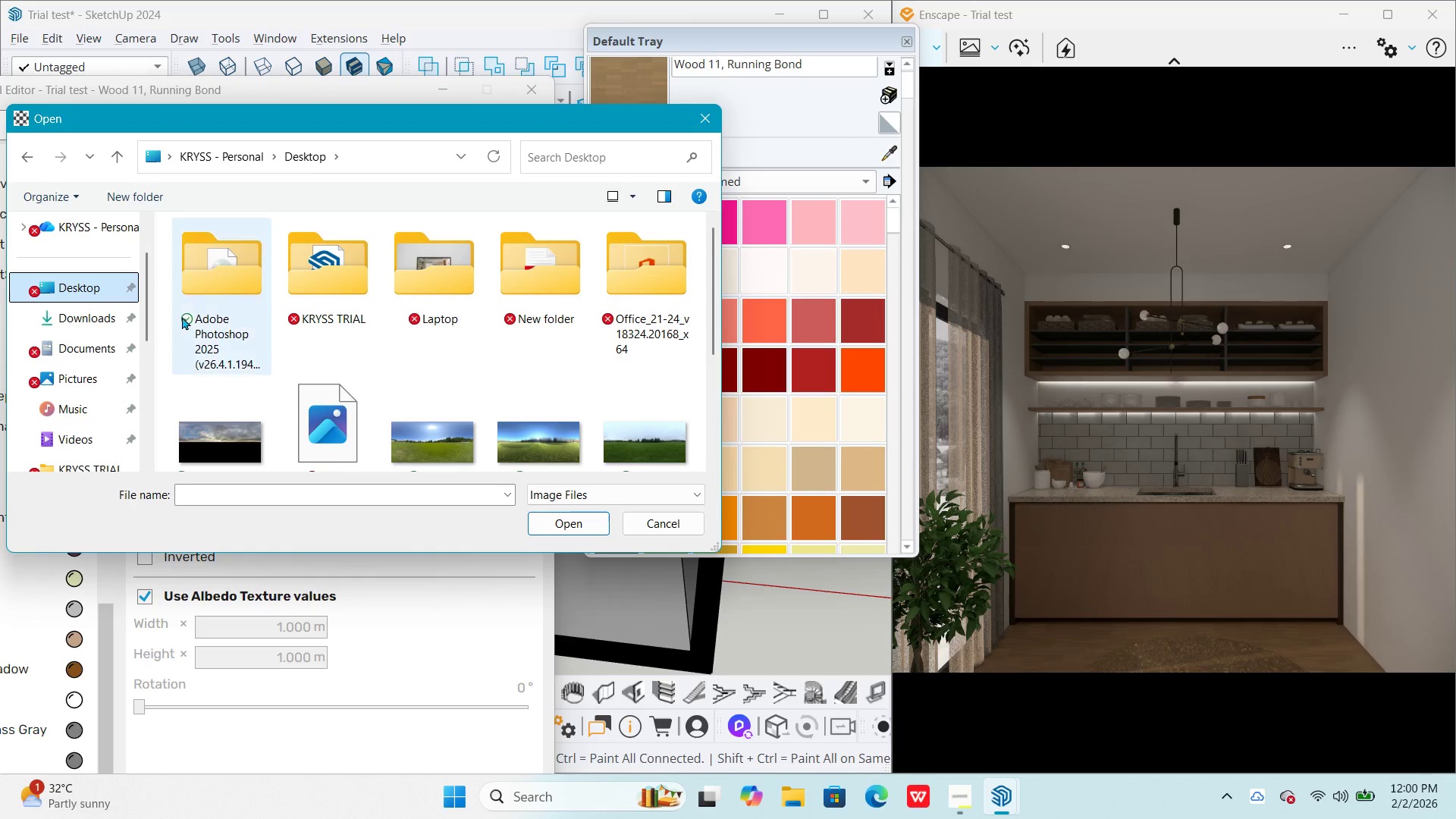 
scroll: coordinate [463, 283], scroll_direction: down, amount: 4.0
 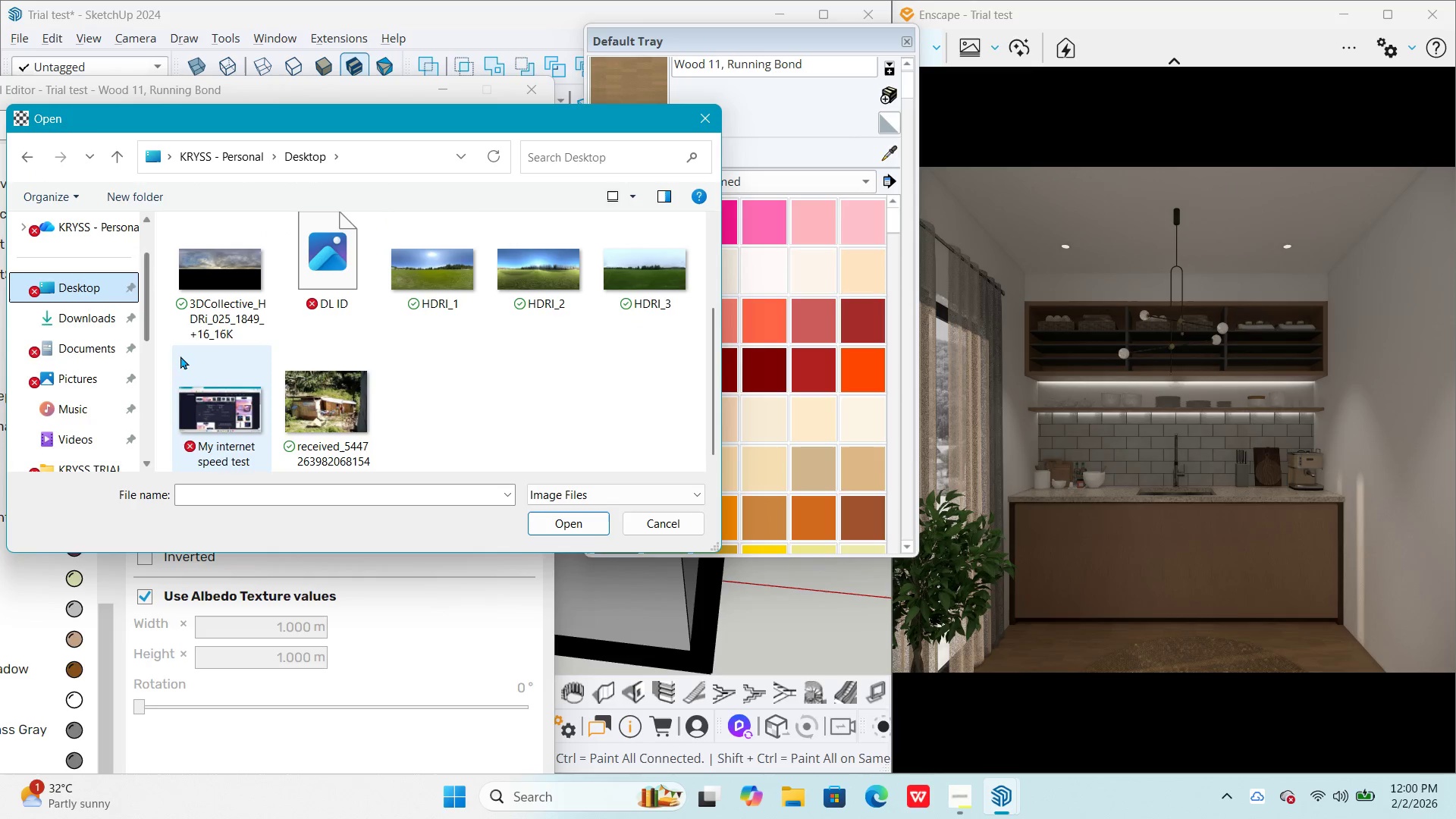 
scroll: coordinate [357, 349], scroll_direction: up, amount: 3.0
 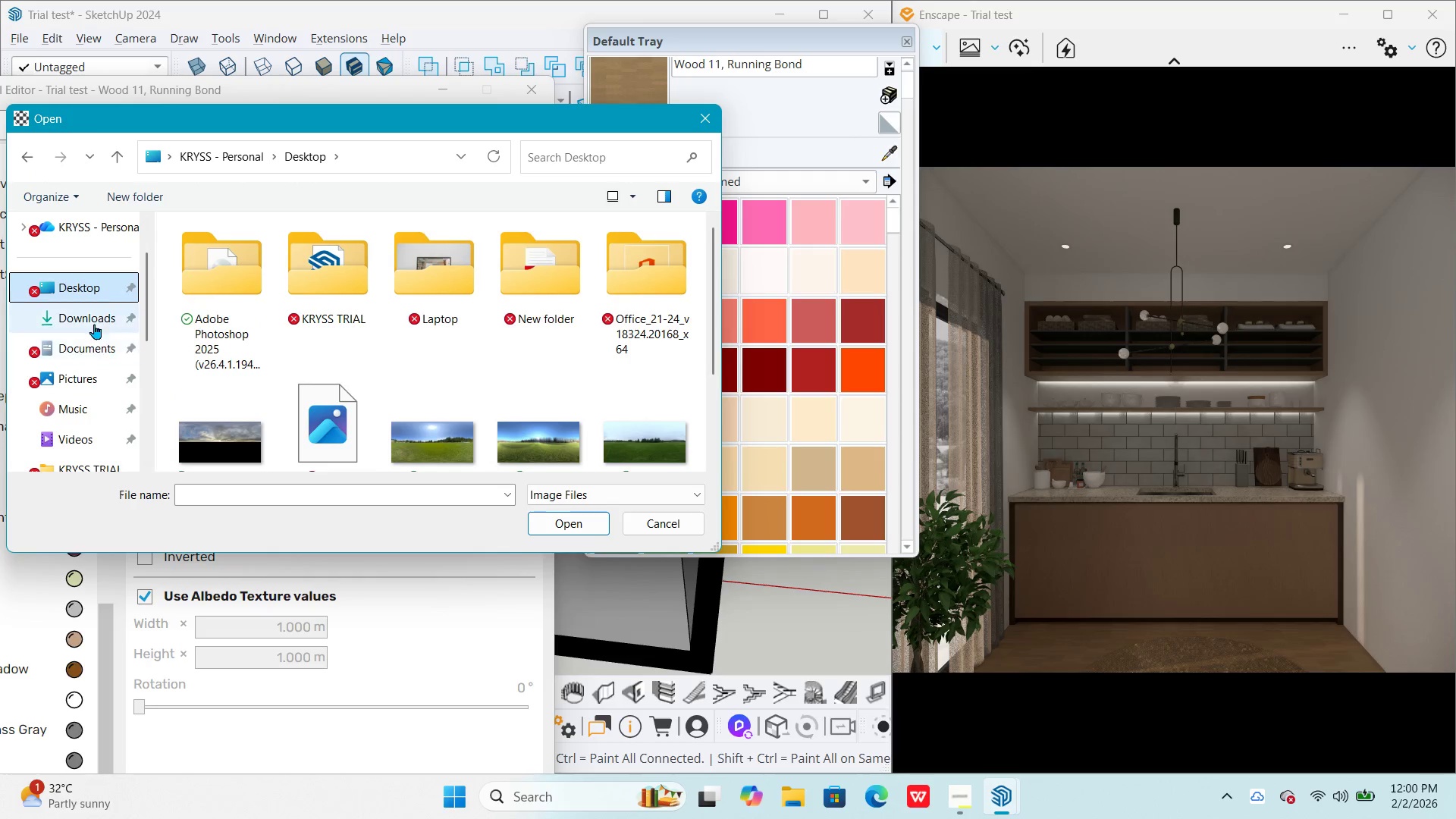 
scroll: coordinate [91, 393], scroll_direction: down, amount: 3.0
 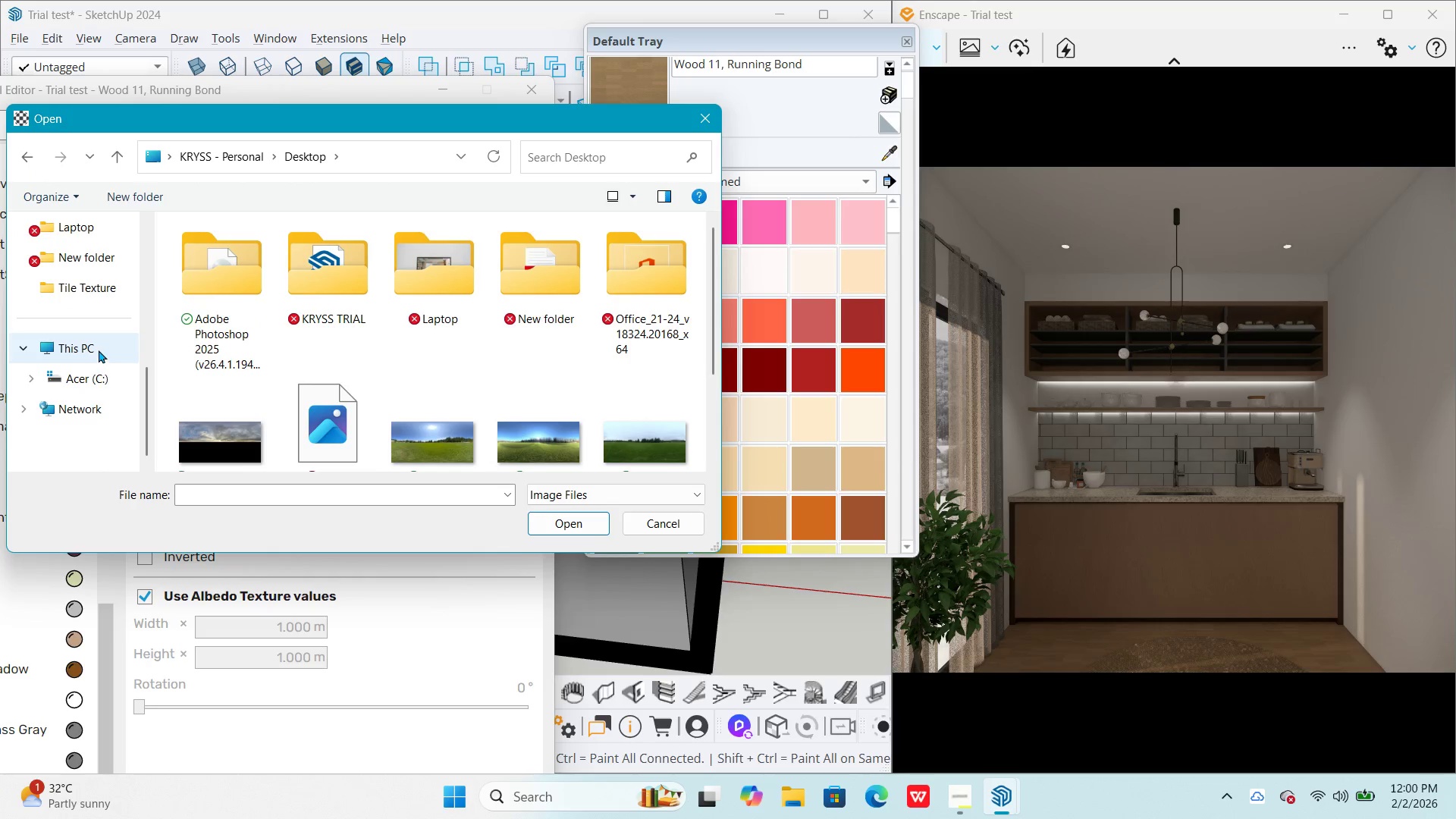 
left_click([89, 372])
 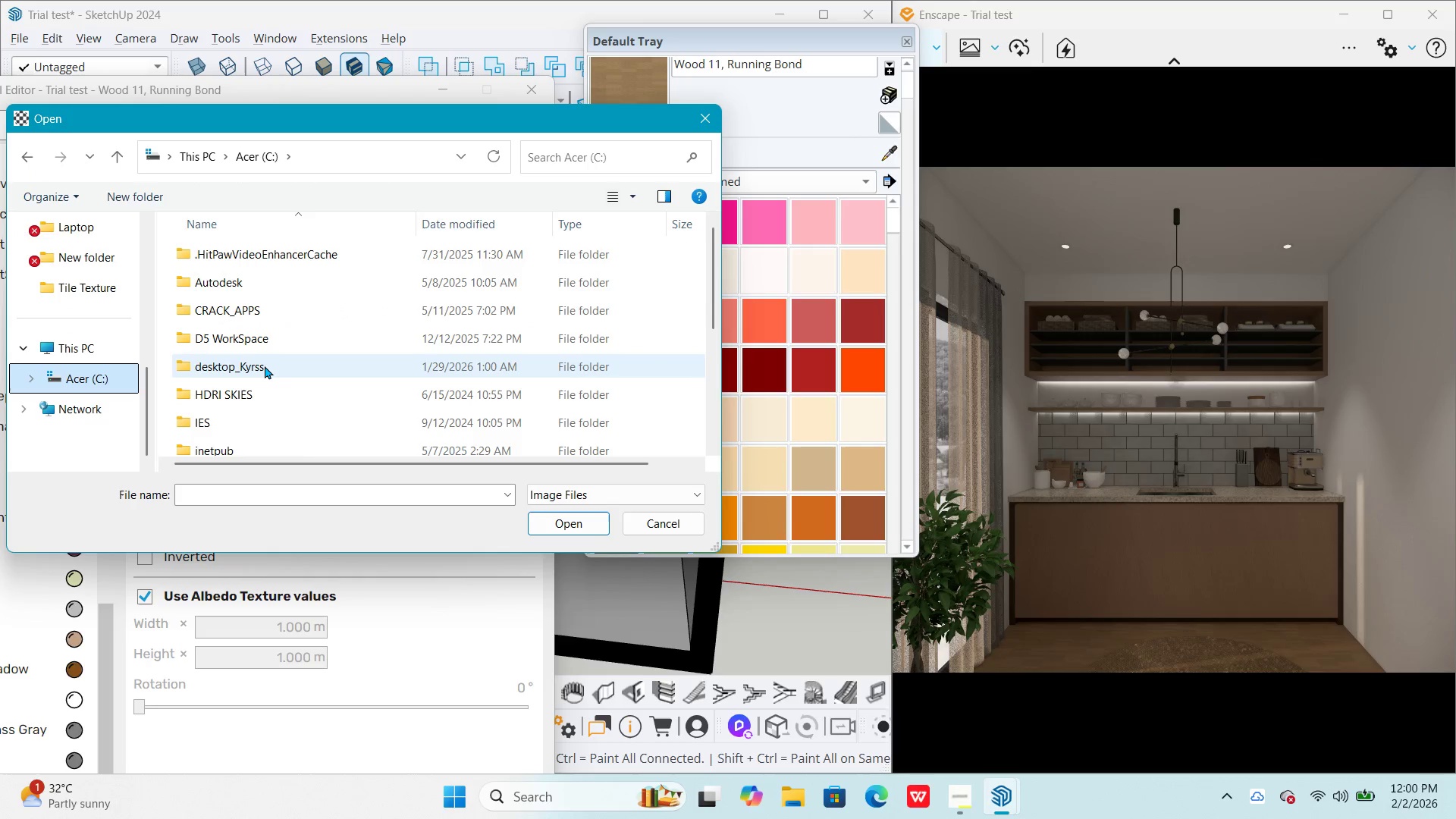 
double_click([265, 366])
 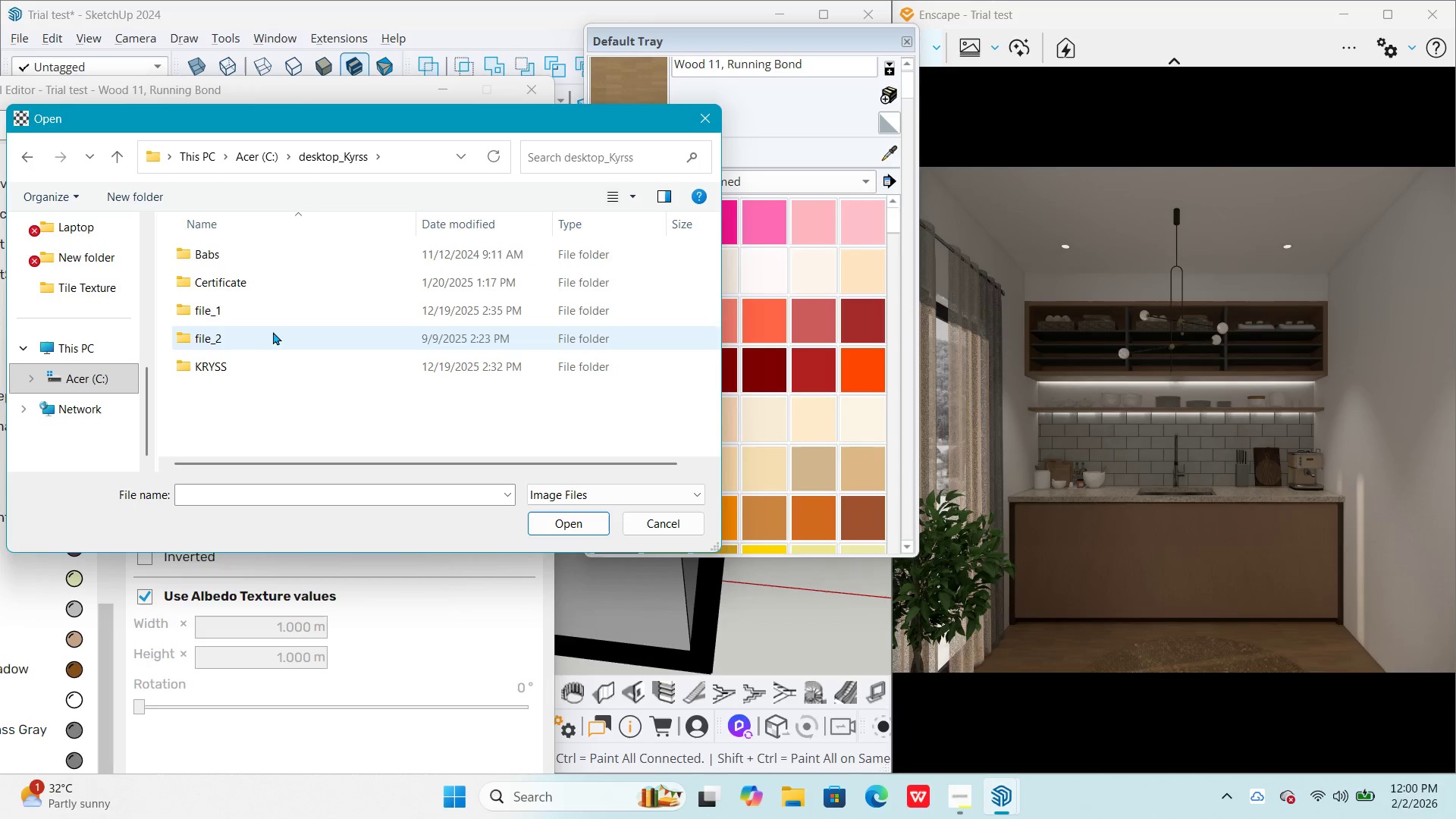 
double_click([275, 300])
 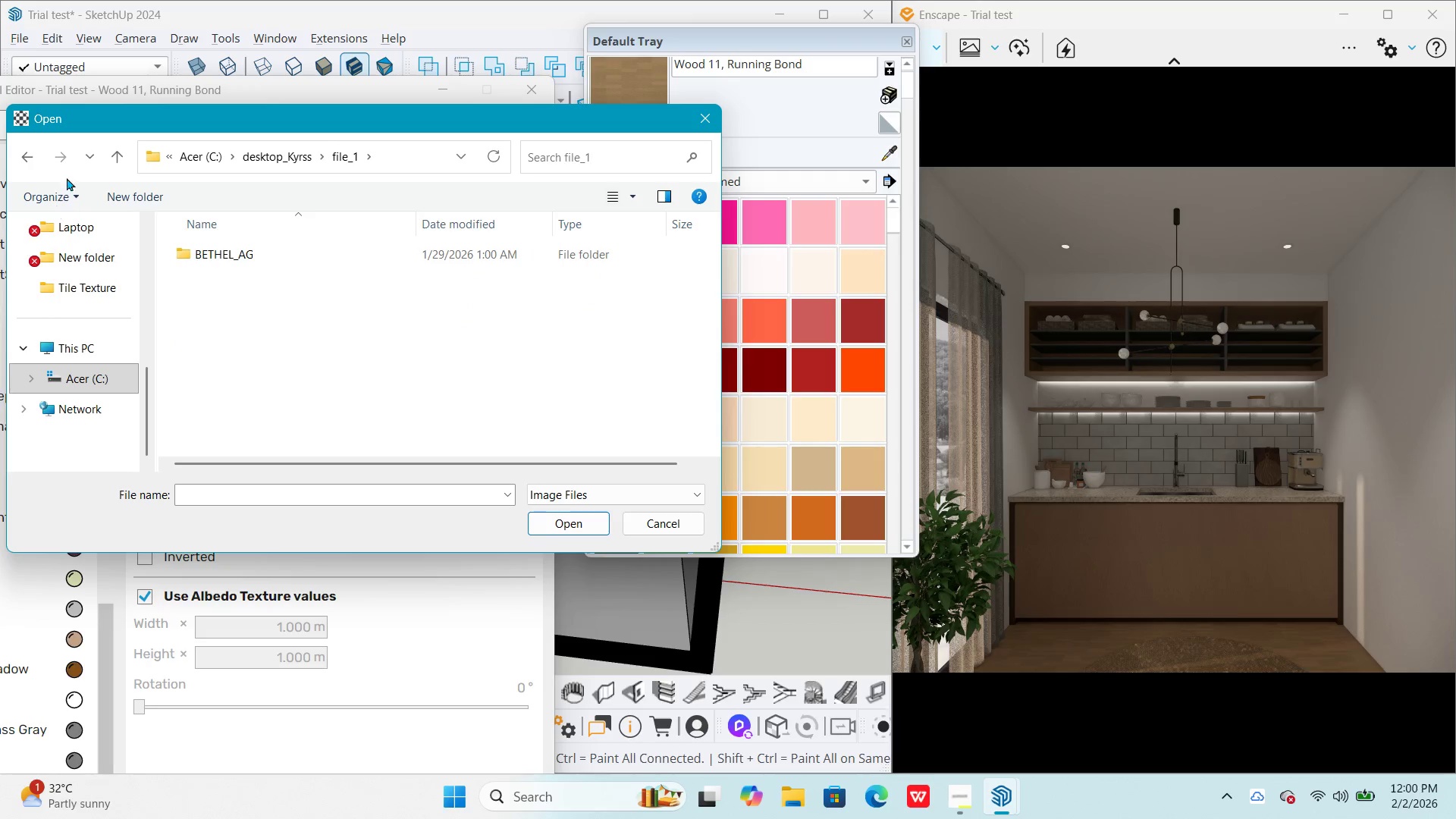 
left_click([33, 156])
 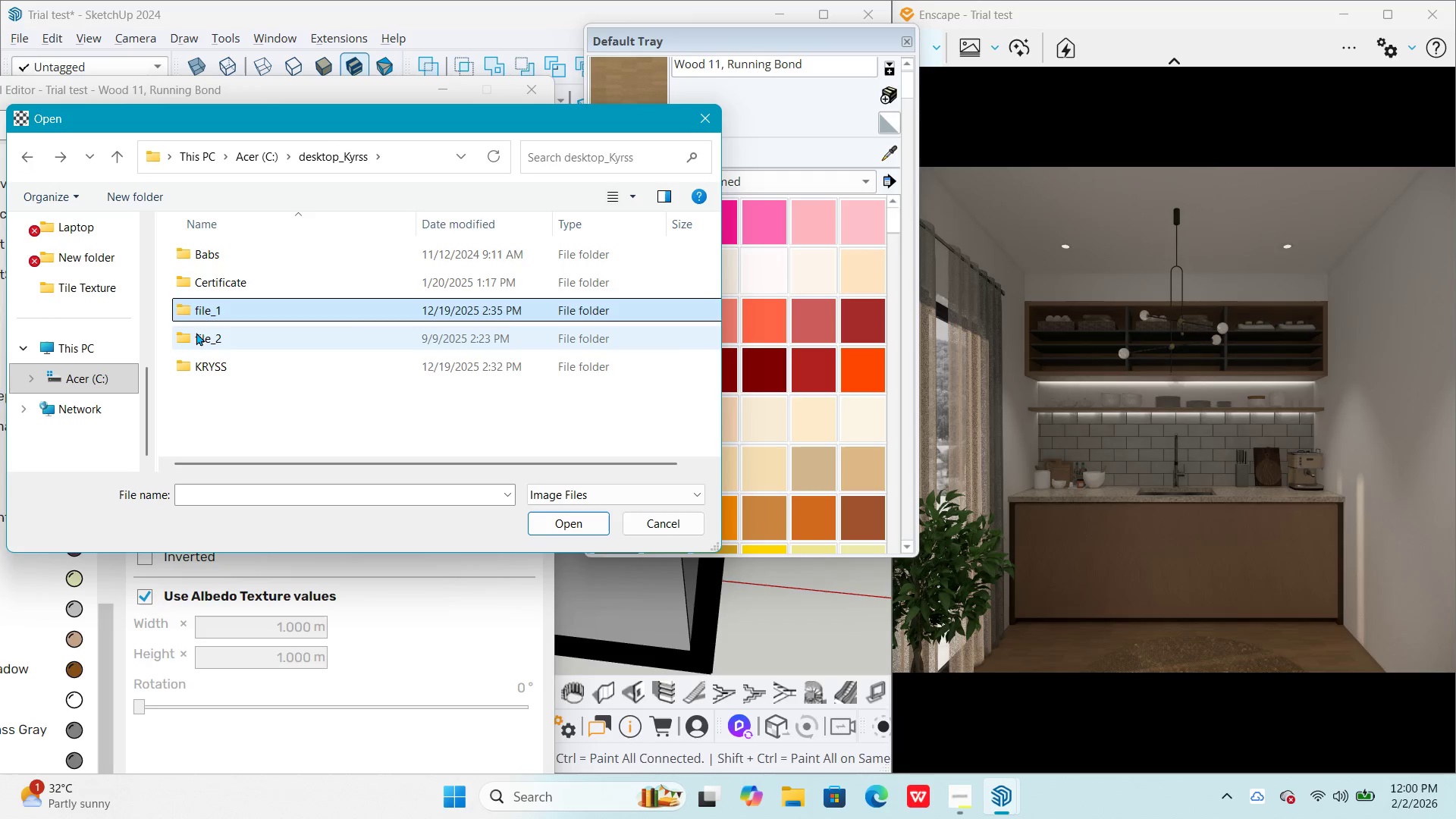 
double_click([199, 334])
 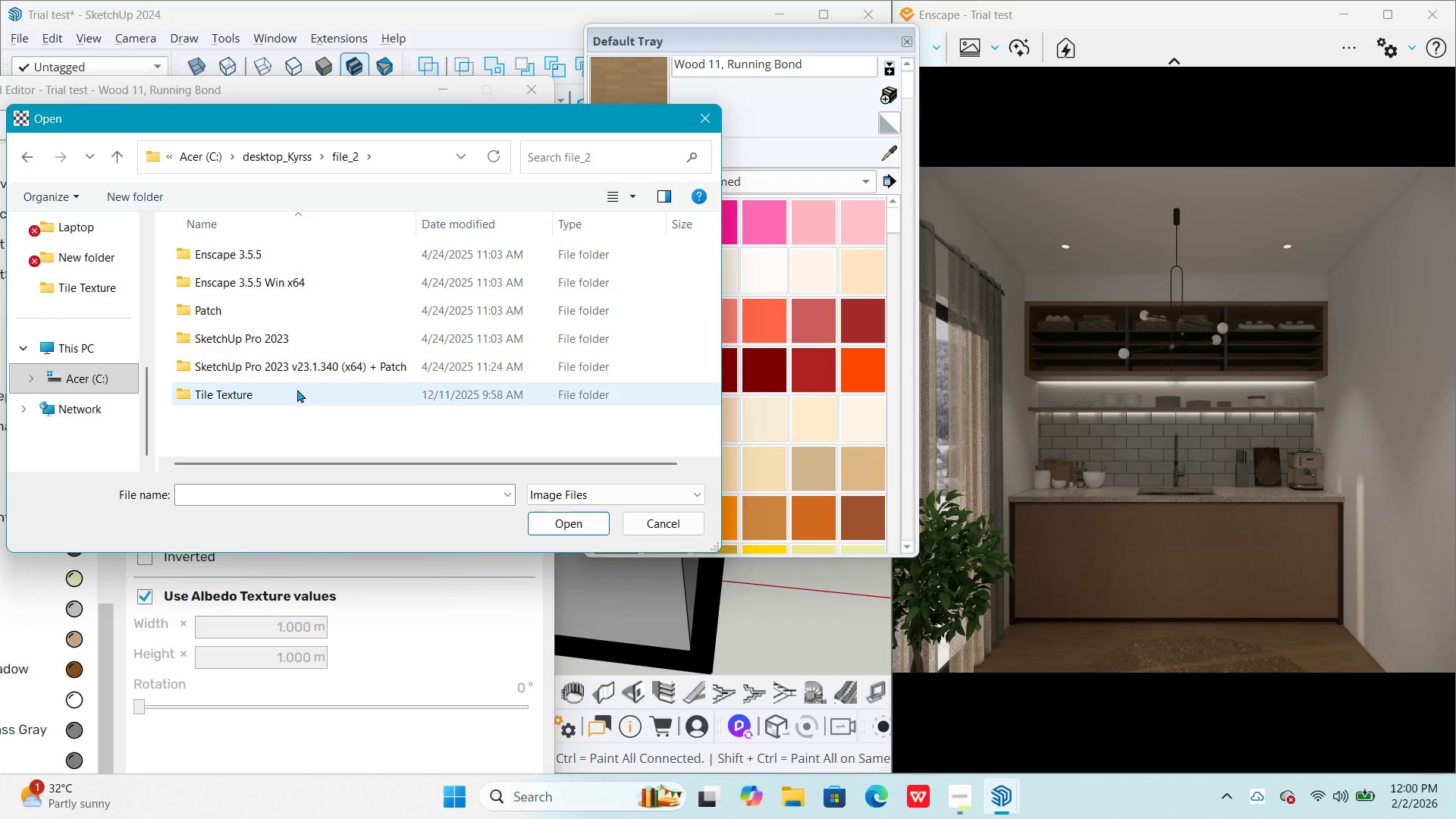 
double_click([297, 397])
 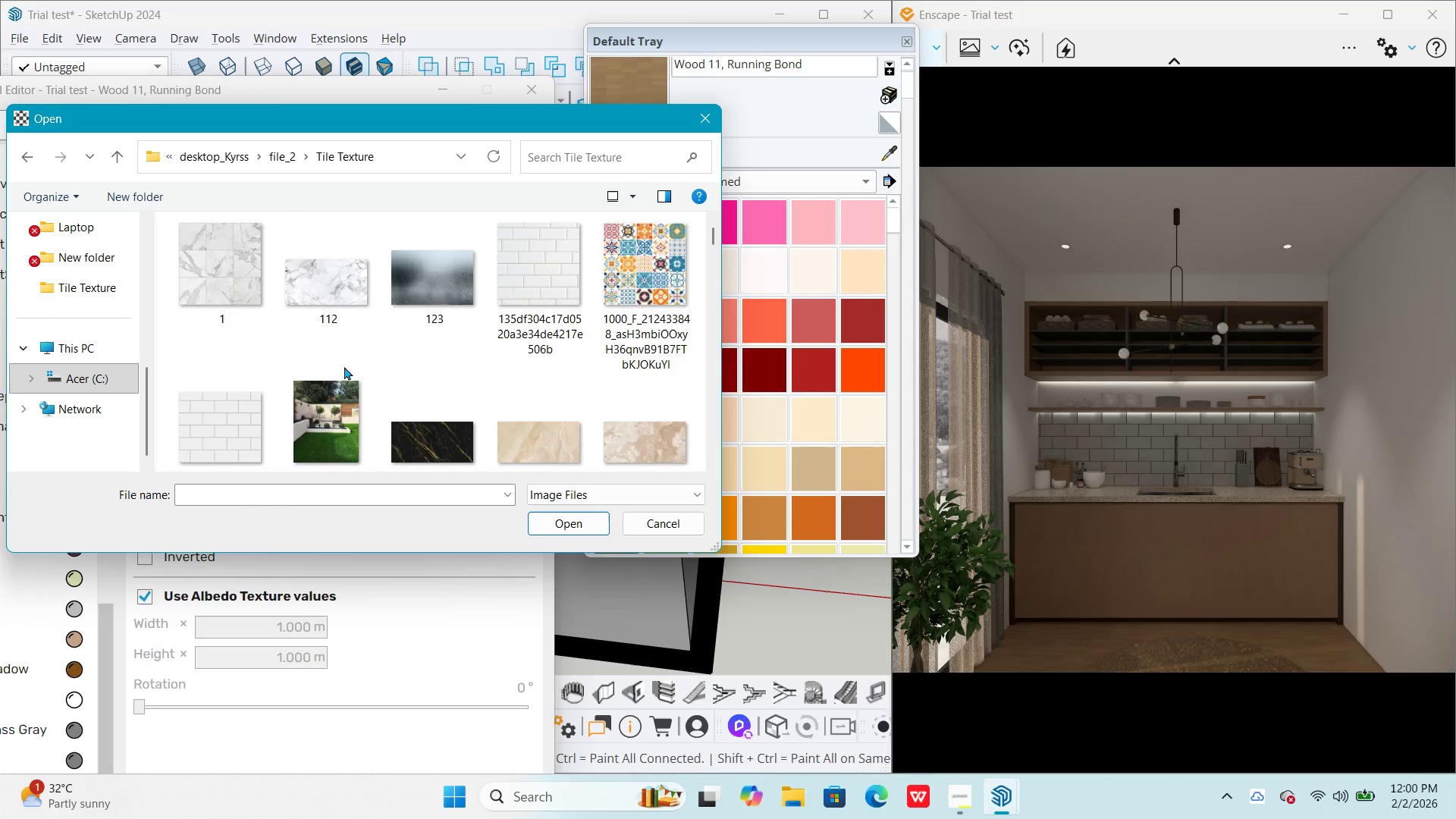 
scroll: coordinate [460, 363], scroll_direction: down, amount: 29.0
 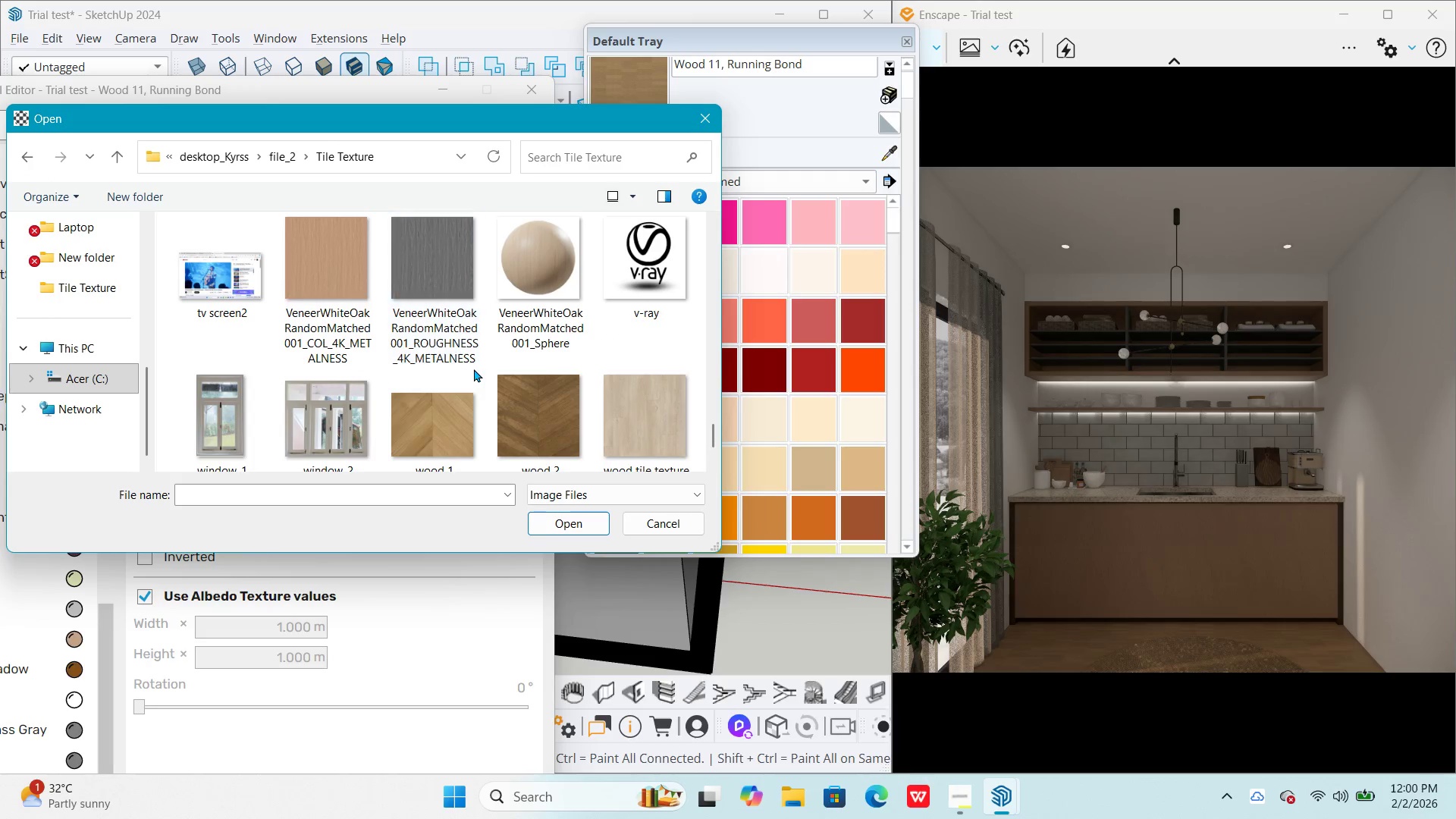 
scroll: coordinate [507, 362], scroll_direction: up, amount: 15.0
 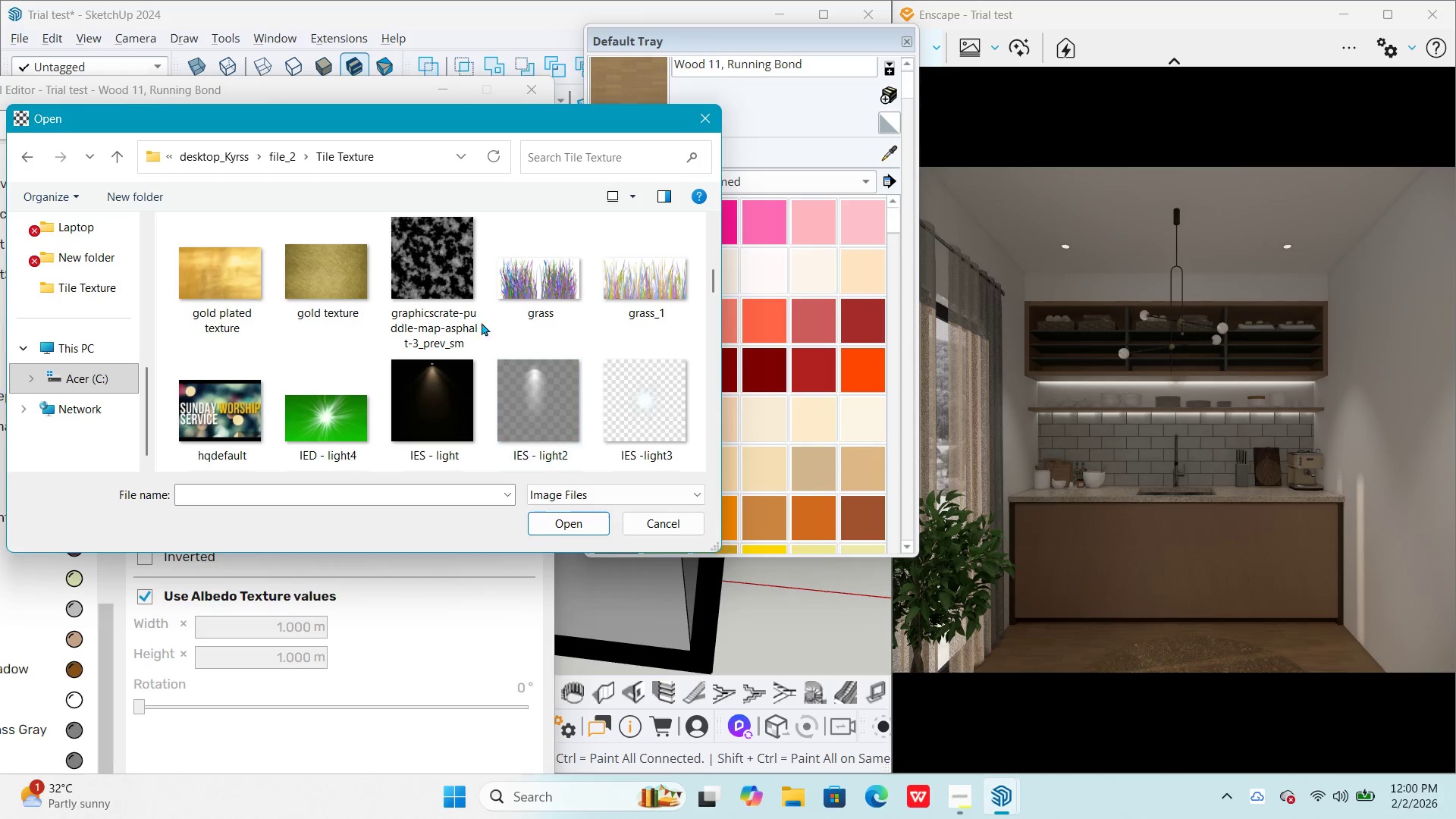 
left_click([433, 274])
 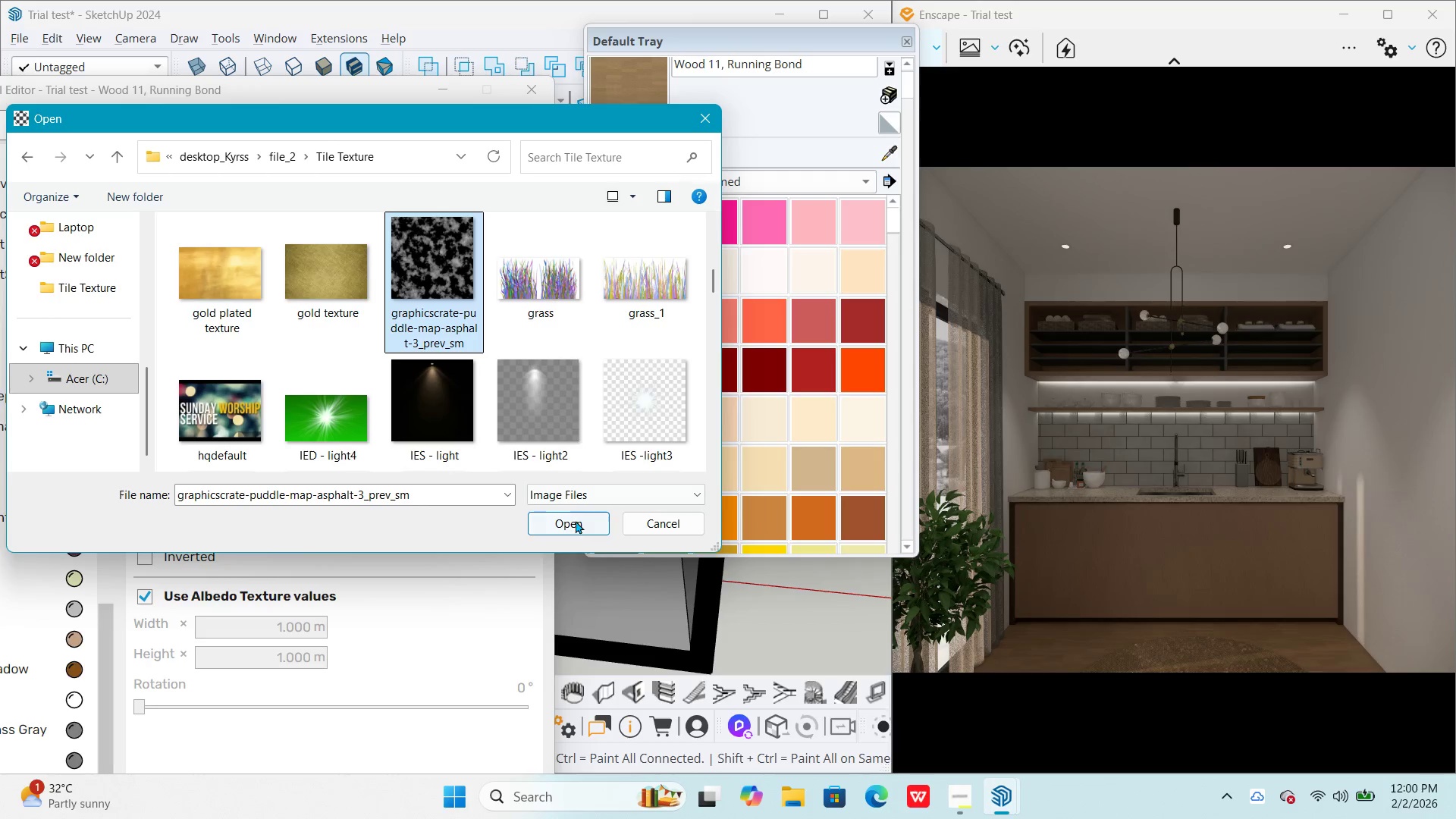 
left_click([576, 520])
 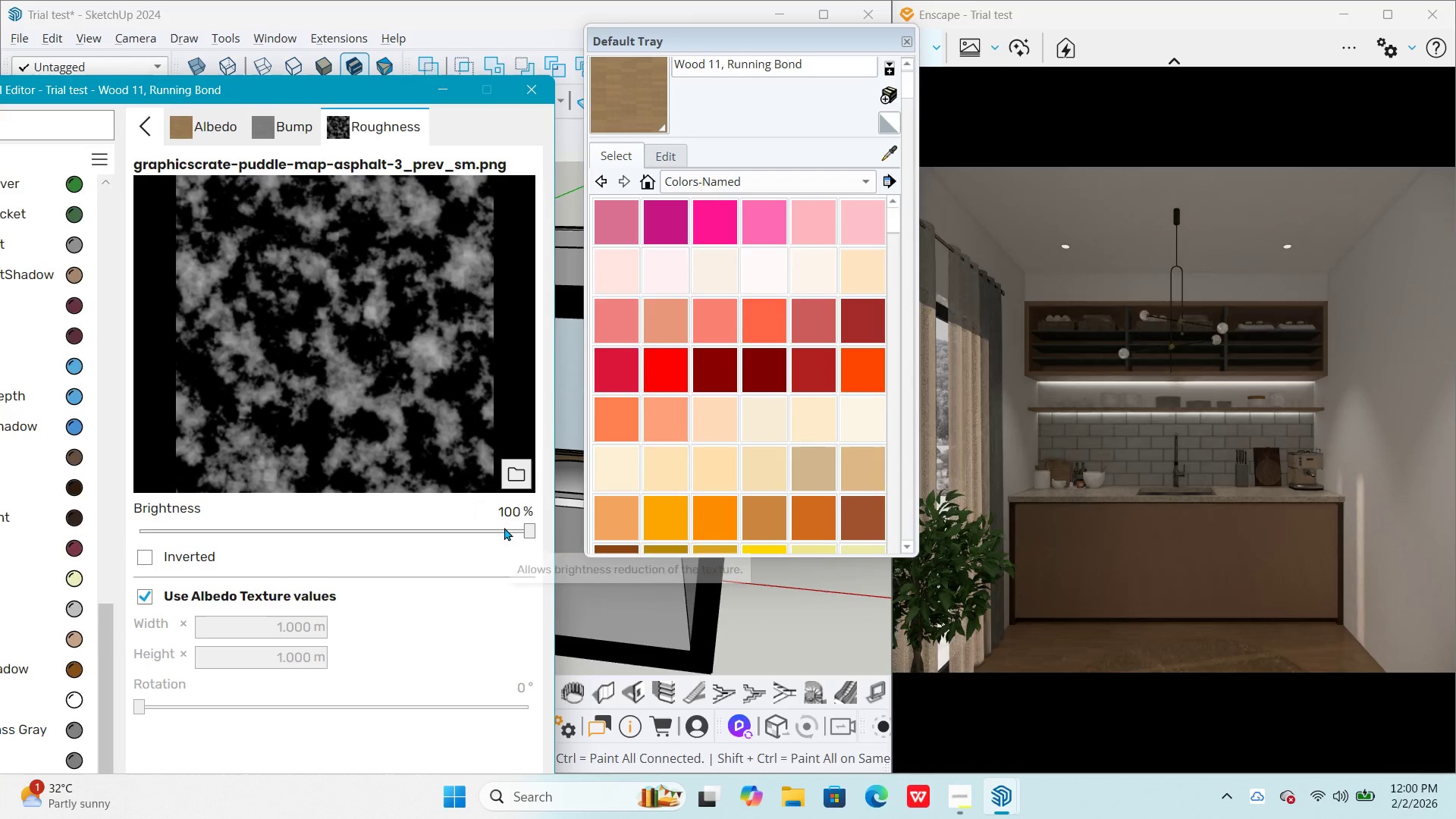 
left_click([504, 527])
 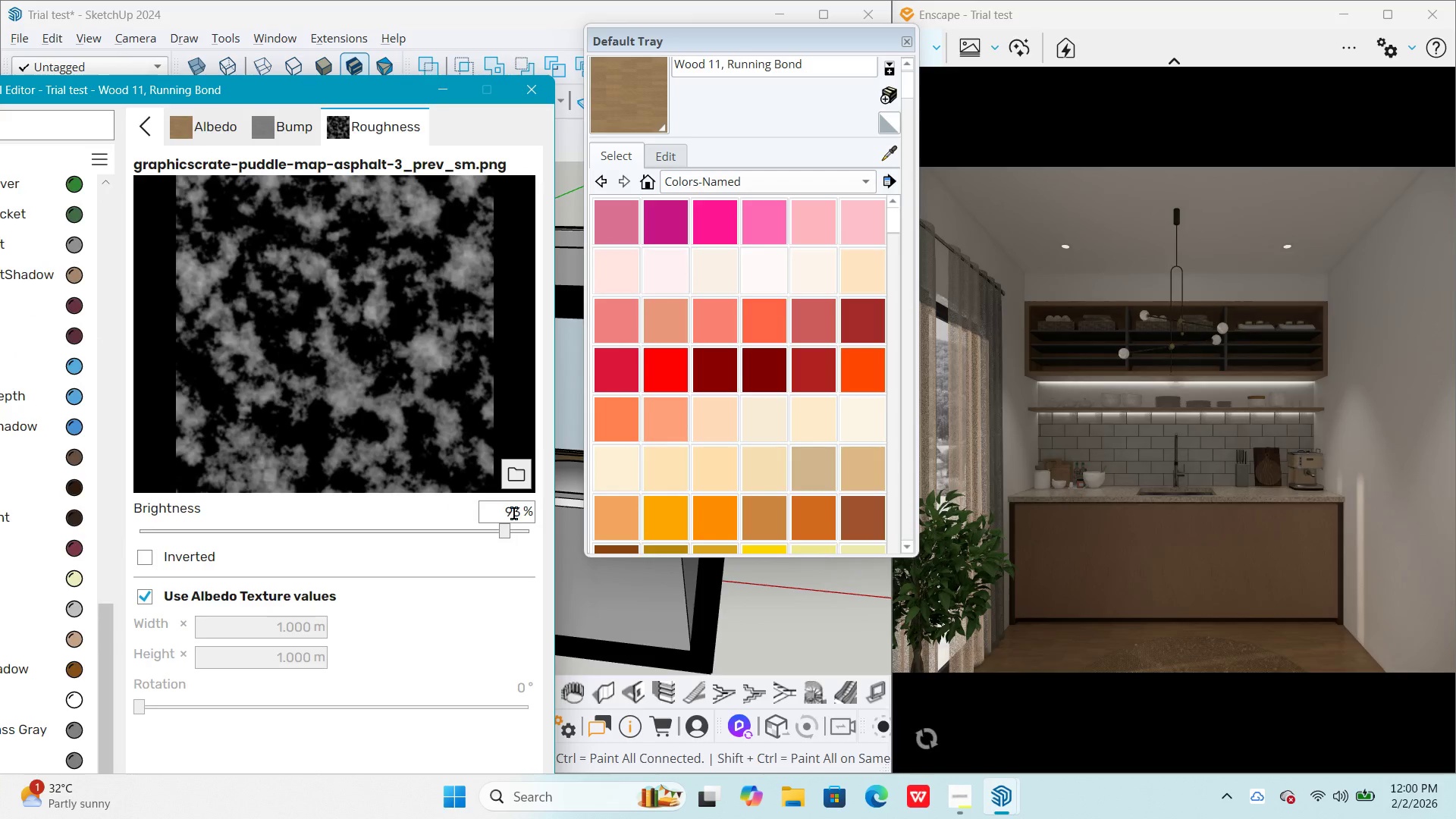 
double_click([514, 513])
 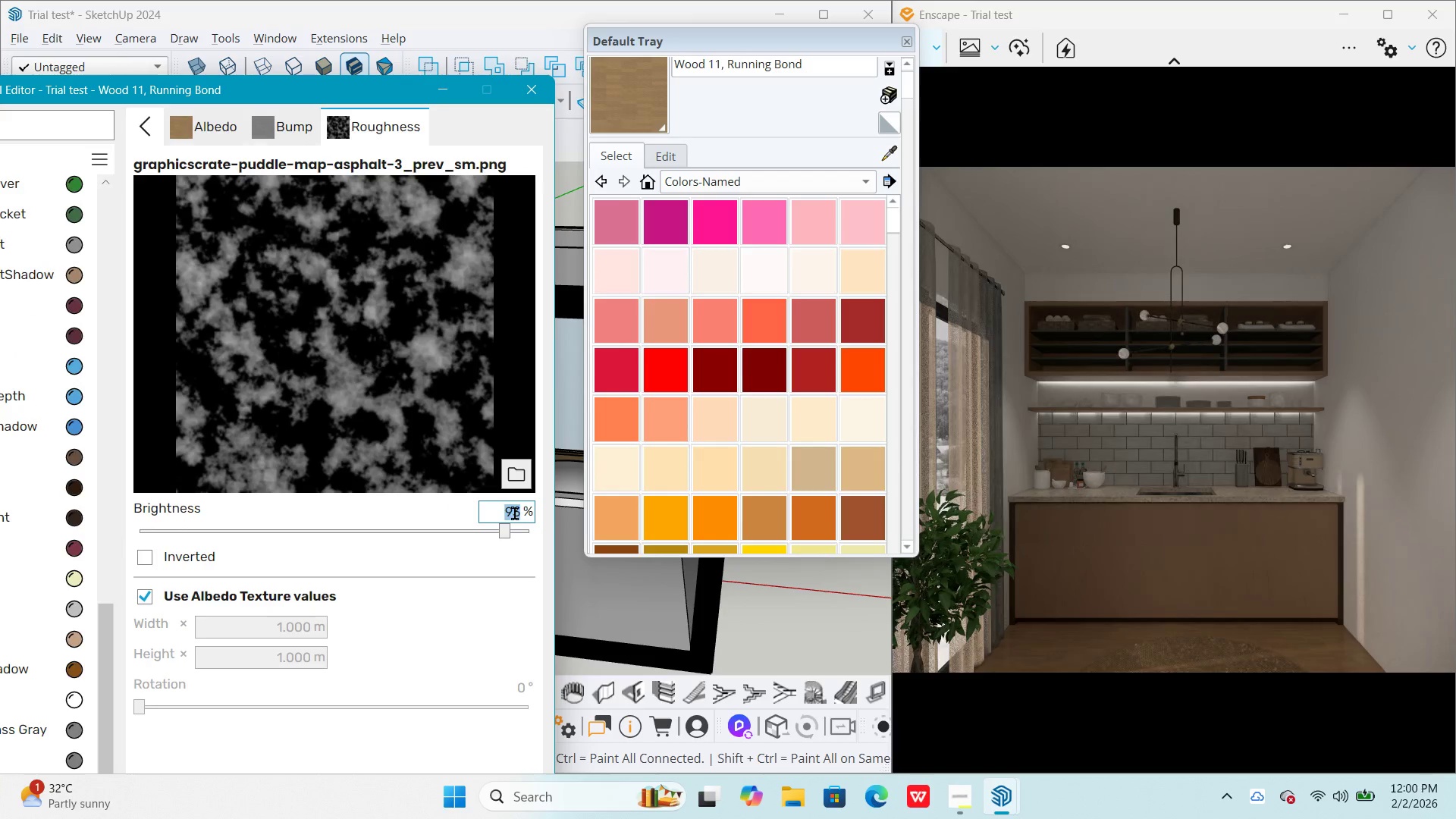 
key(Numpad9)
 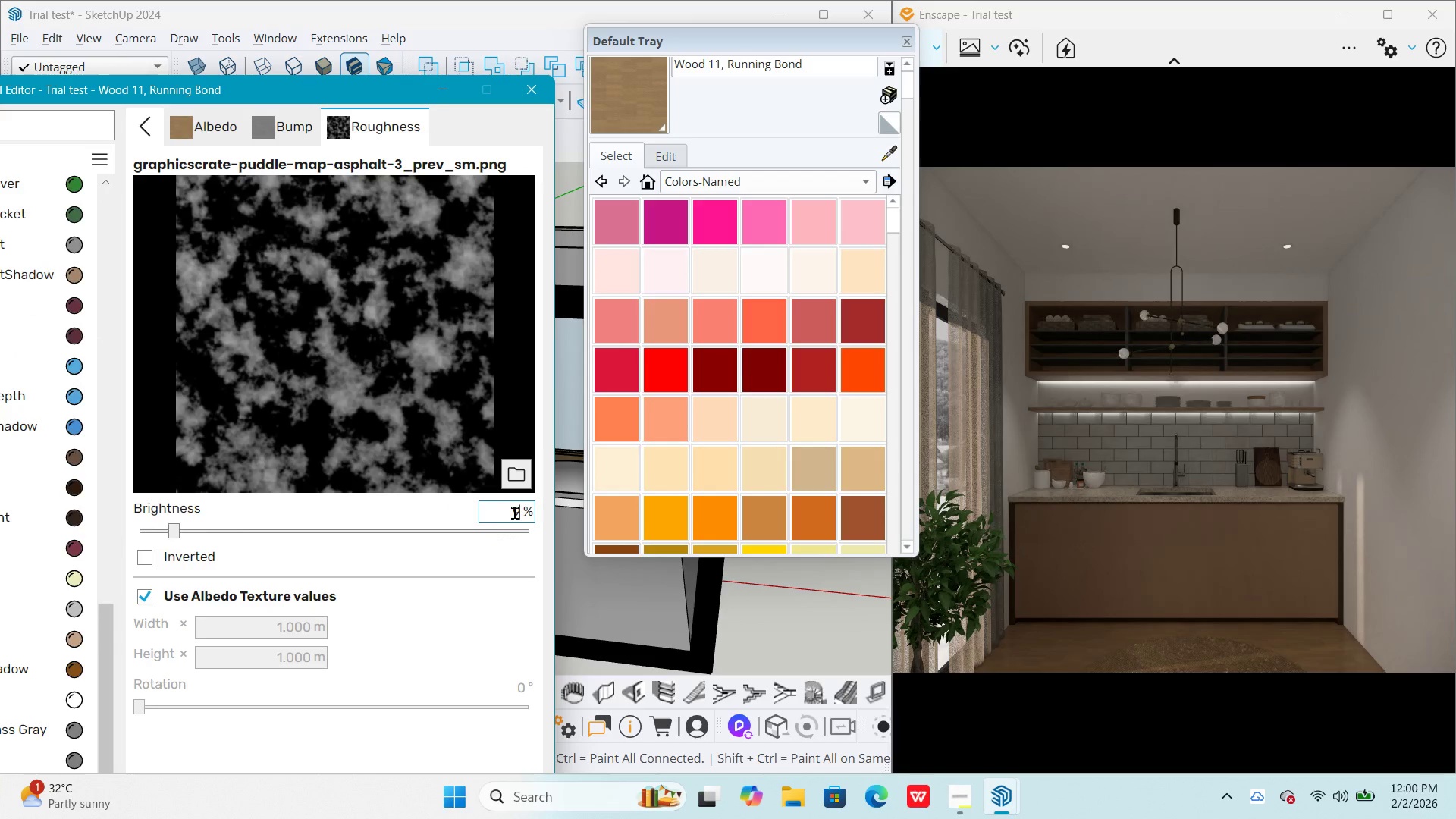 
key(Numpad0)
 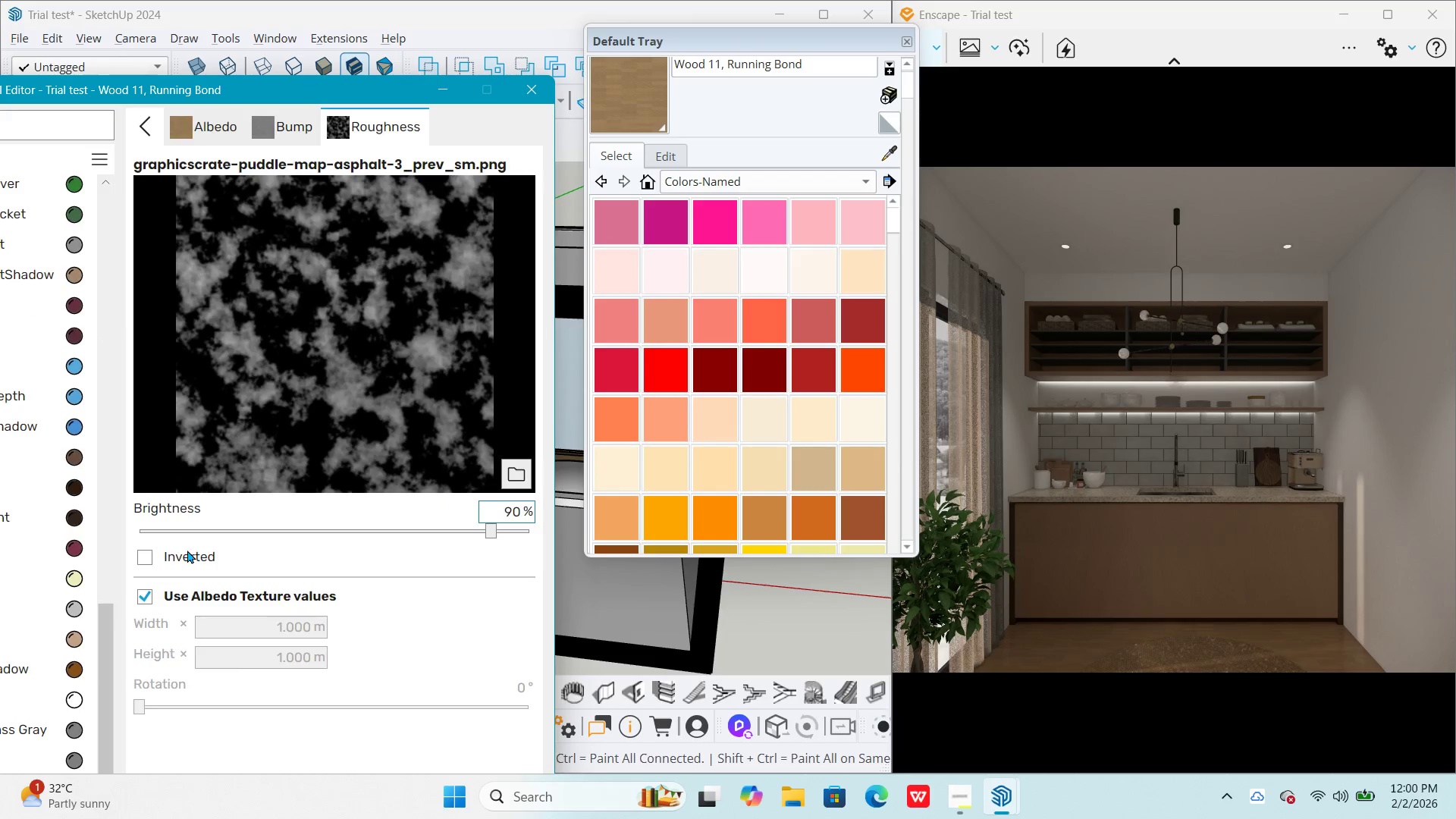 
mouse_move([166, 601])
 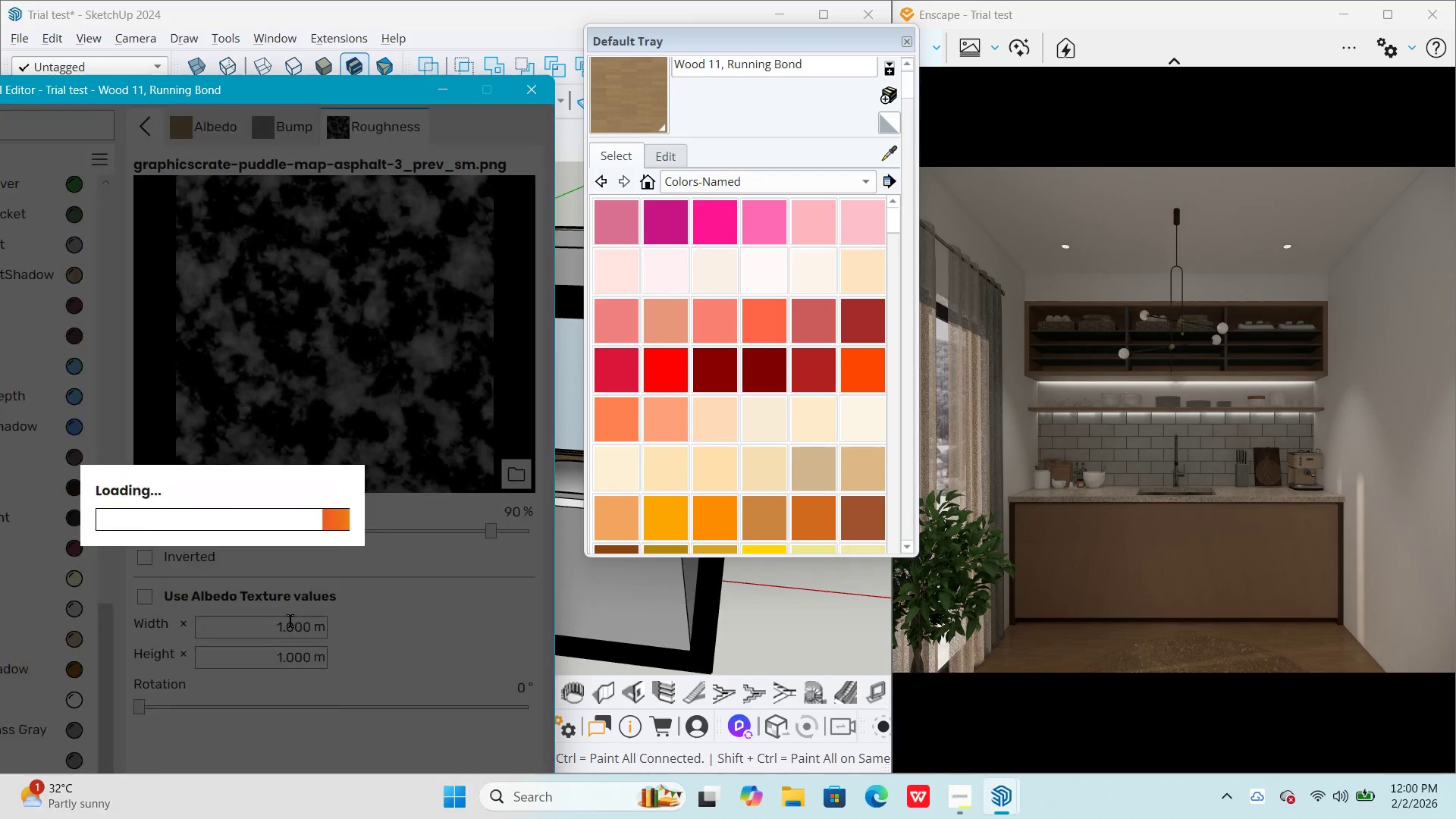 
double_click([290, 621])
 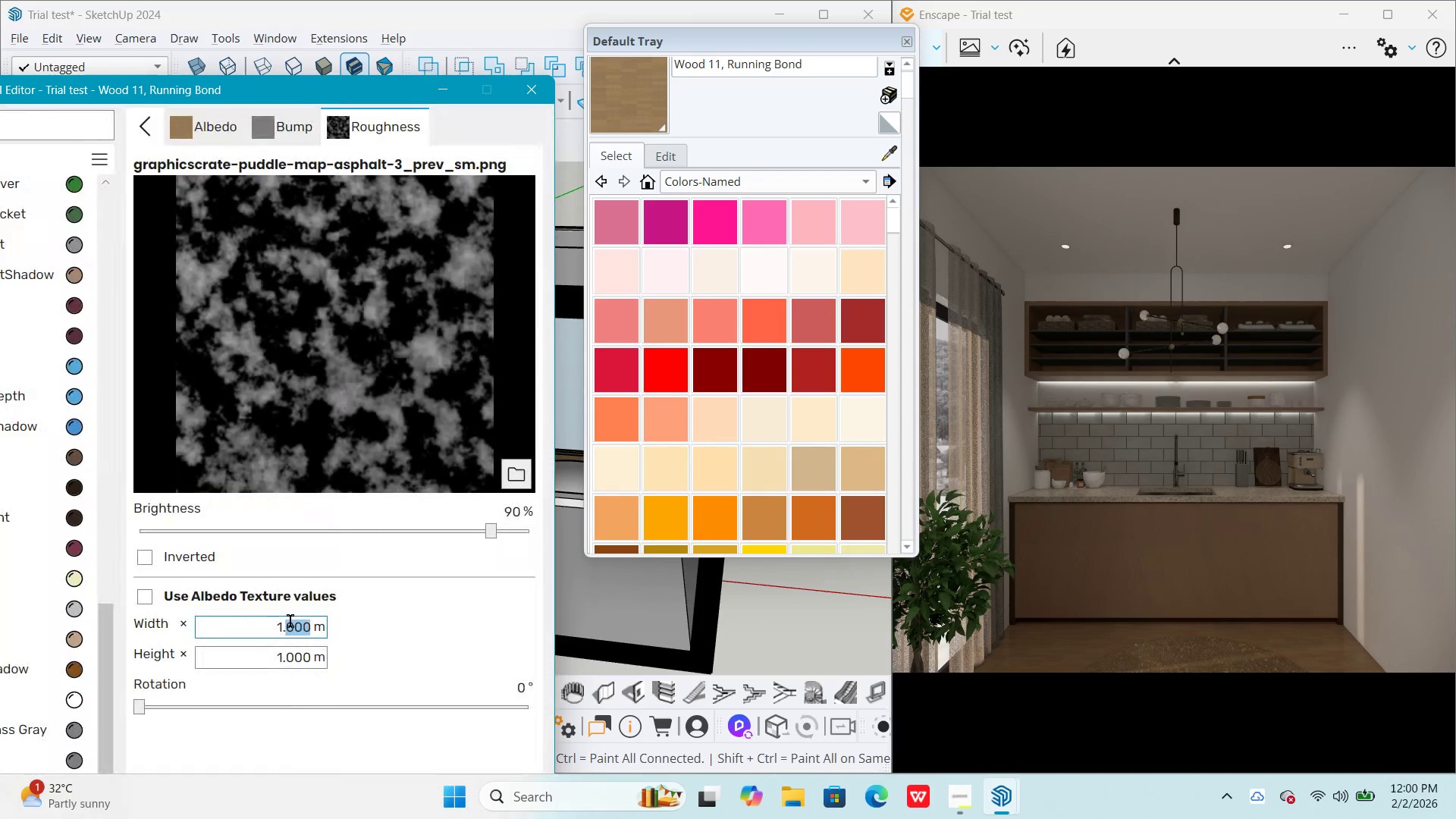 
triple_click([290, 621])
 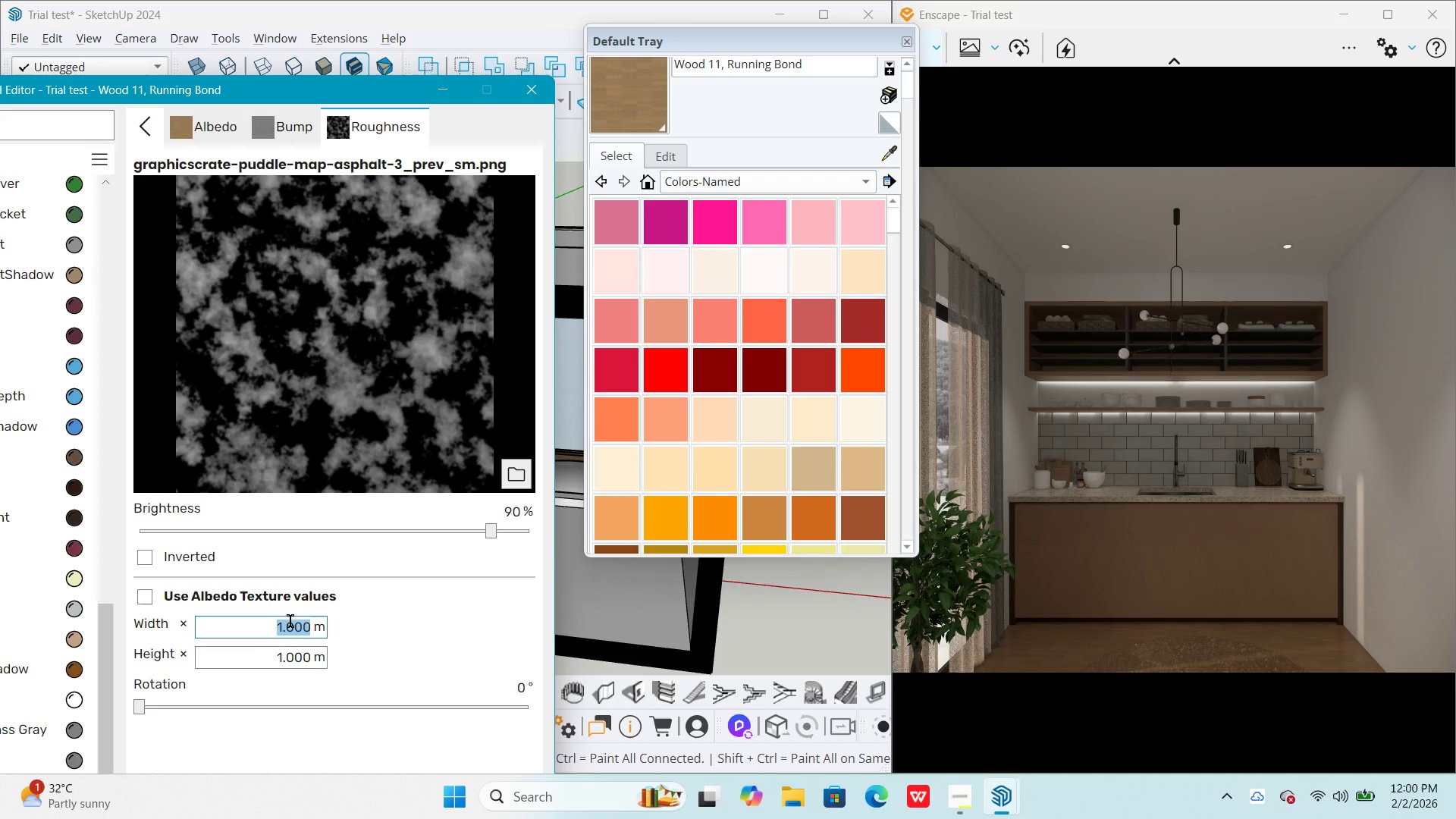 
key(Numpad2)
 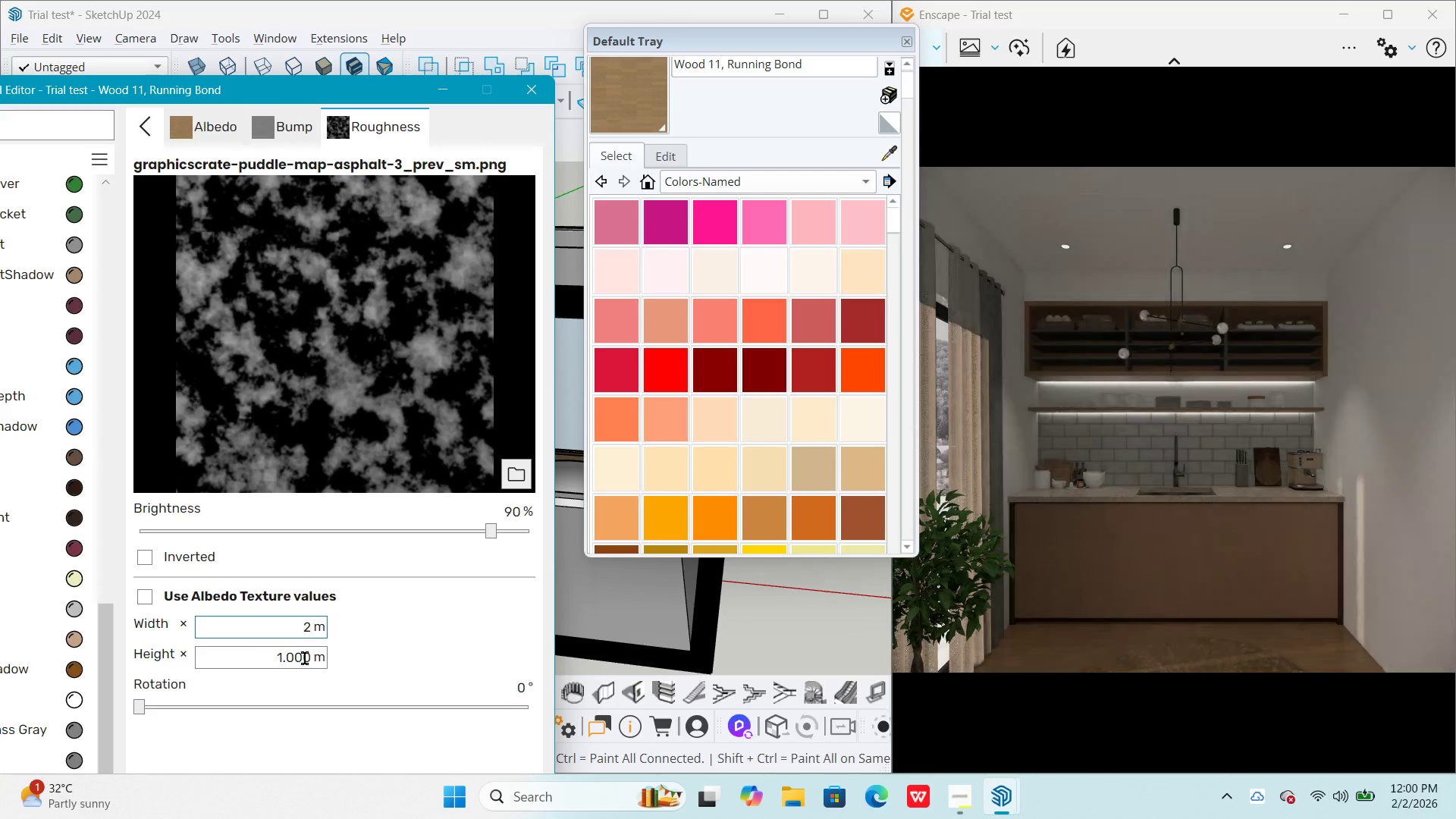 
double_click([305, 657])
 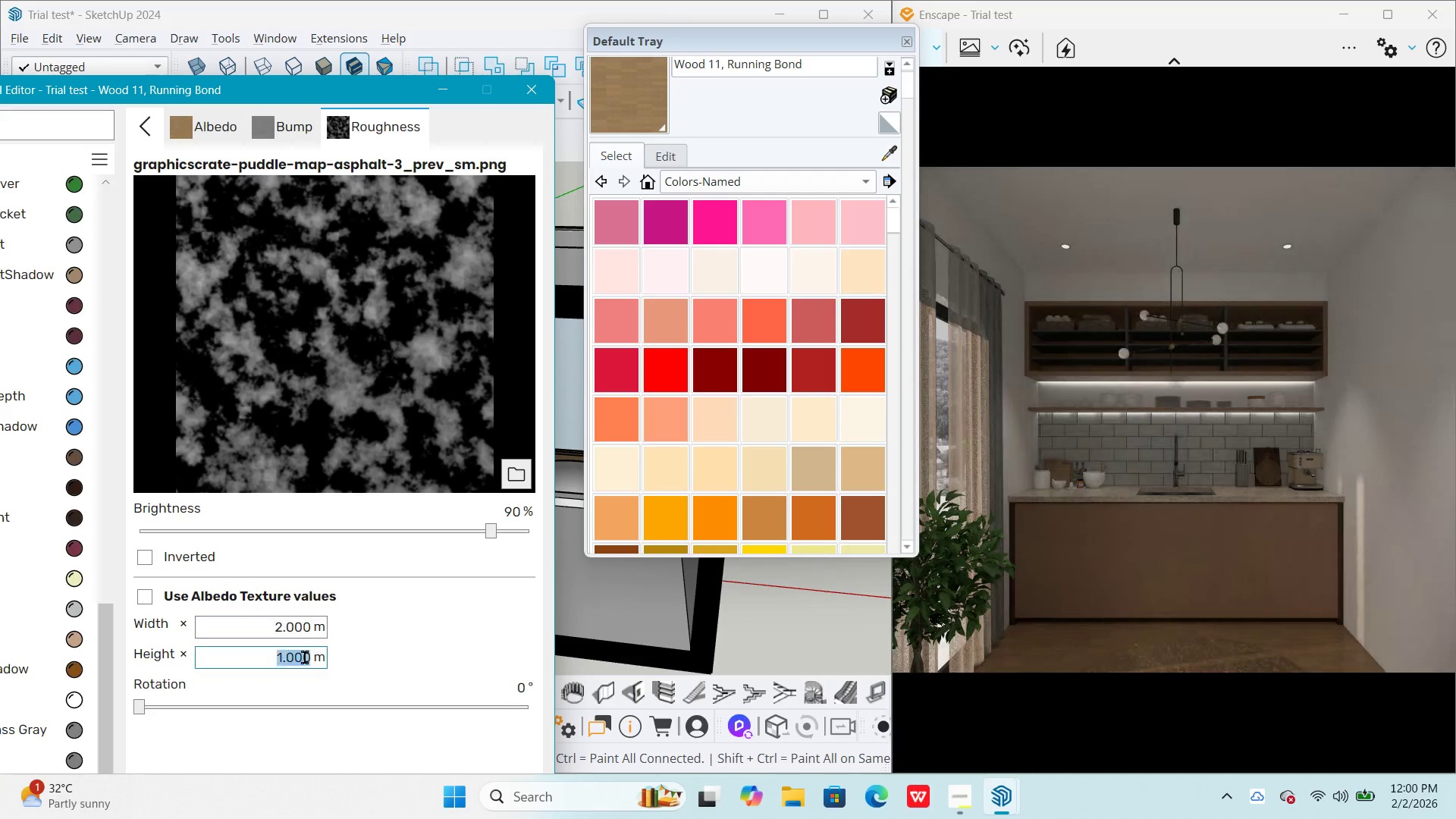 
triple_click([305, 657])
 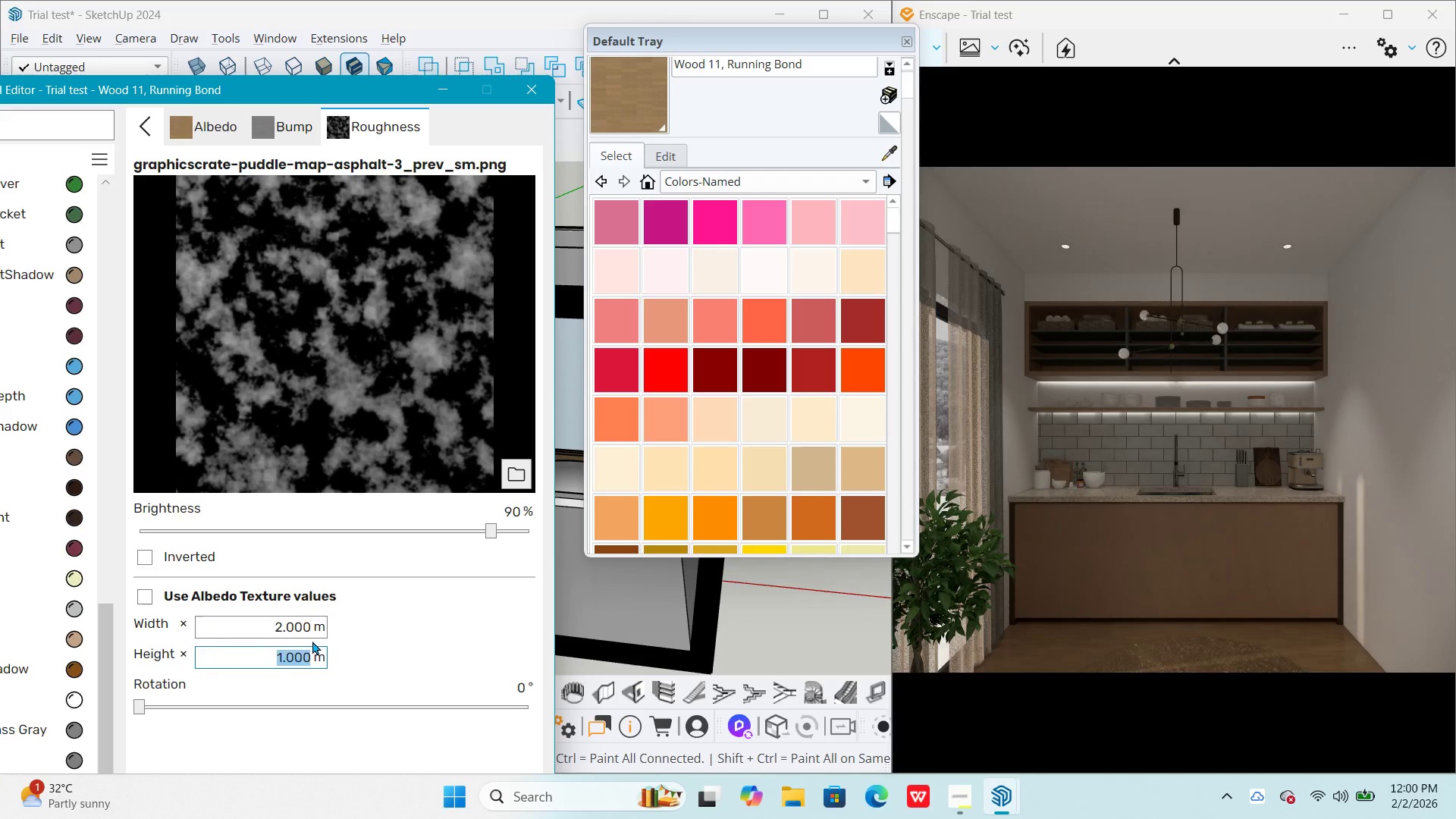 
key(Numpad2)
 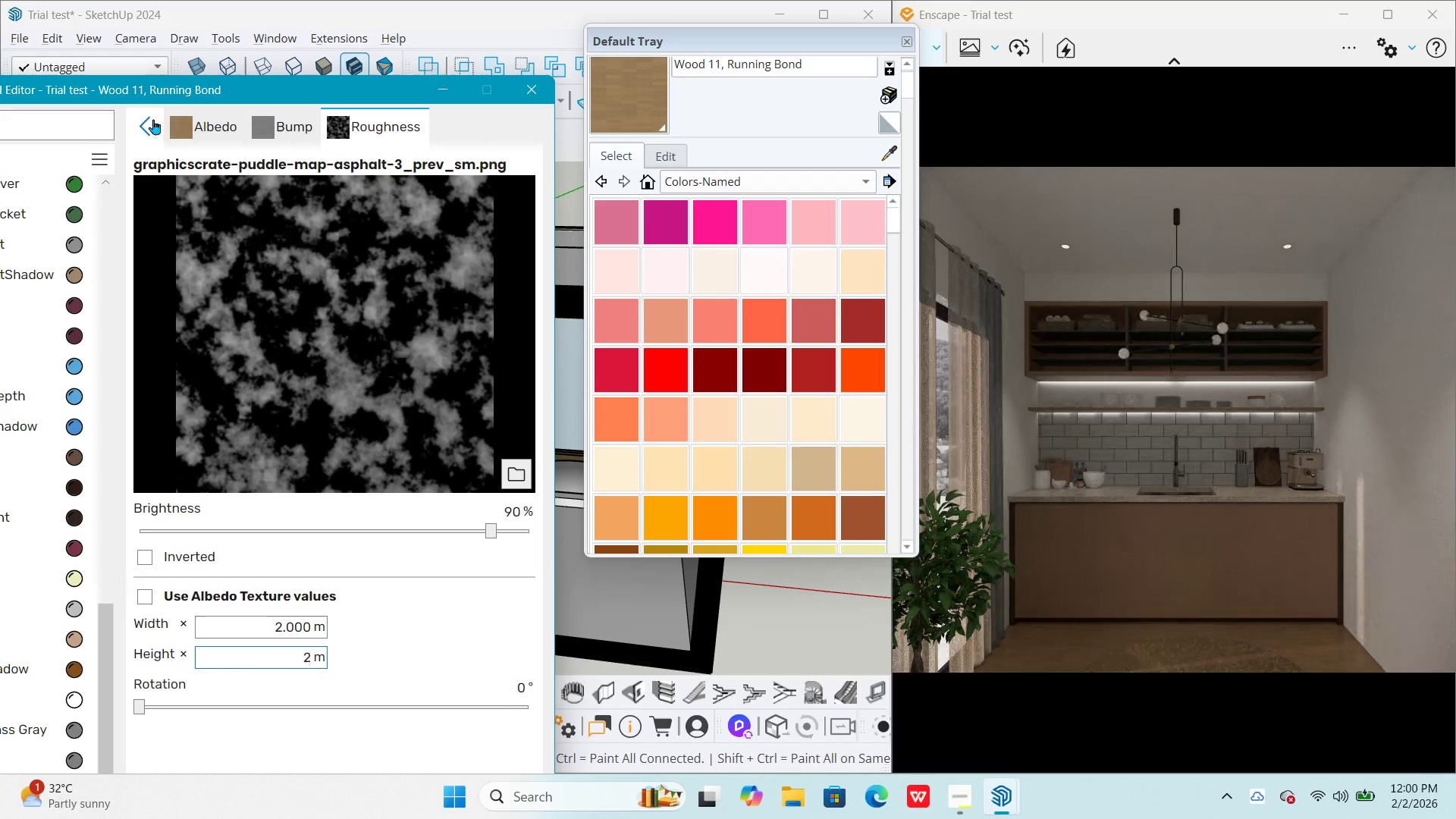 
left_click([152, 117])
 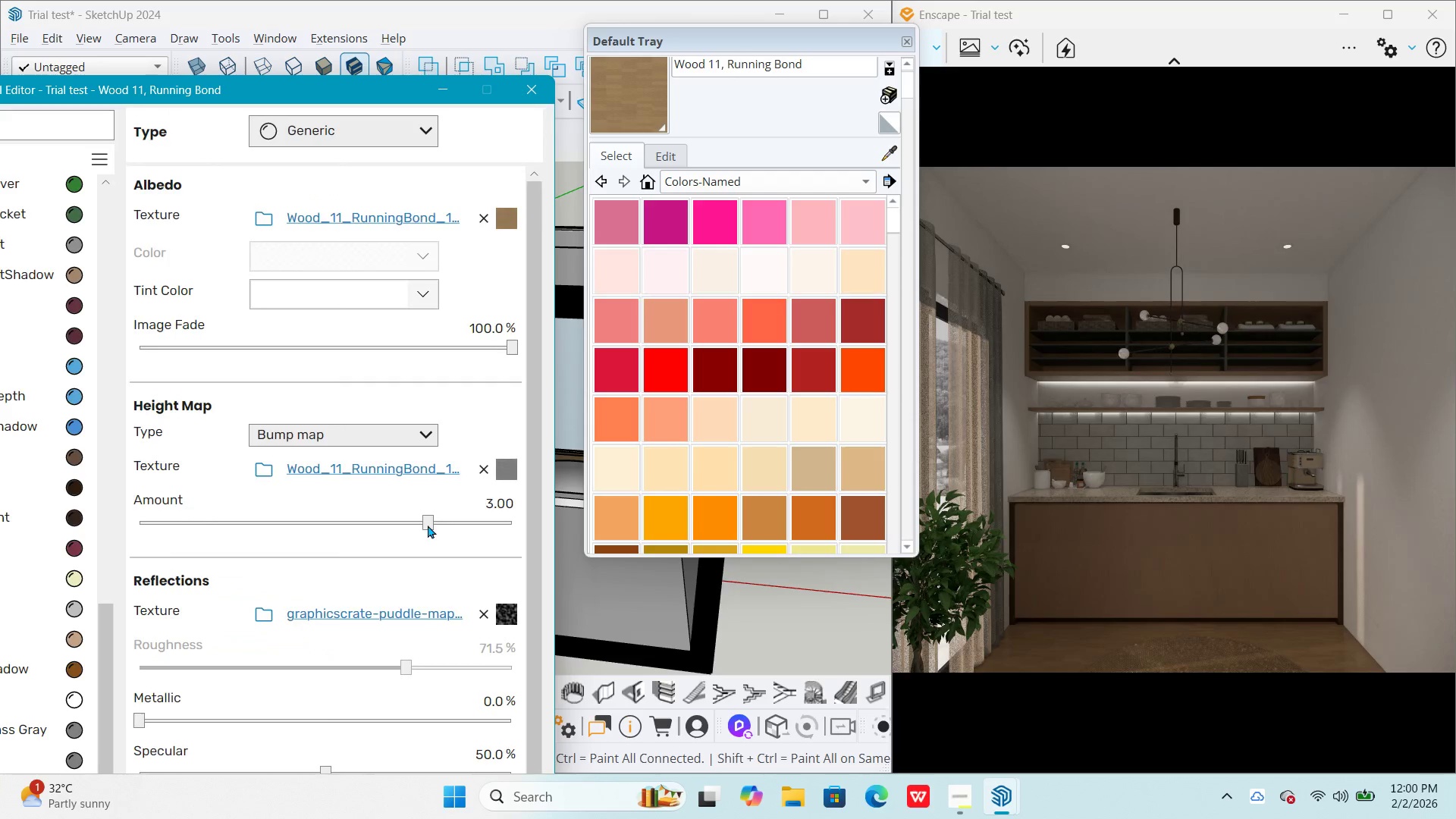 
scroll: coordinate [388, 635], scroll_direction: down, amount: 5.0
 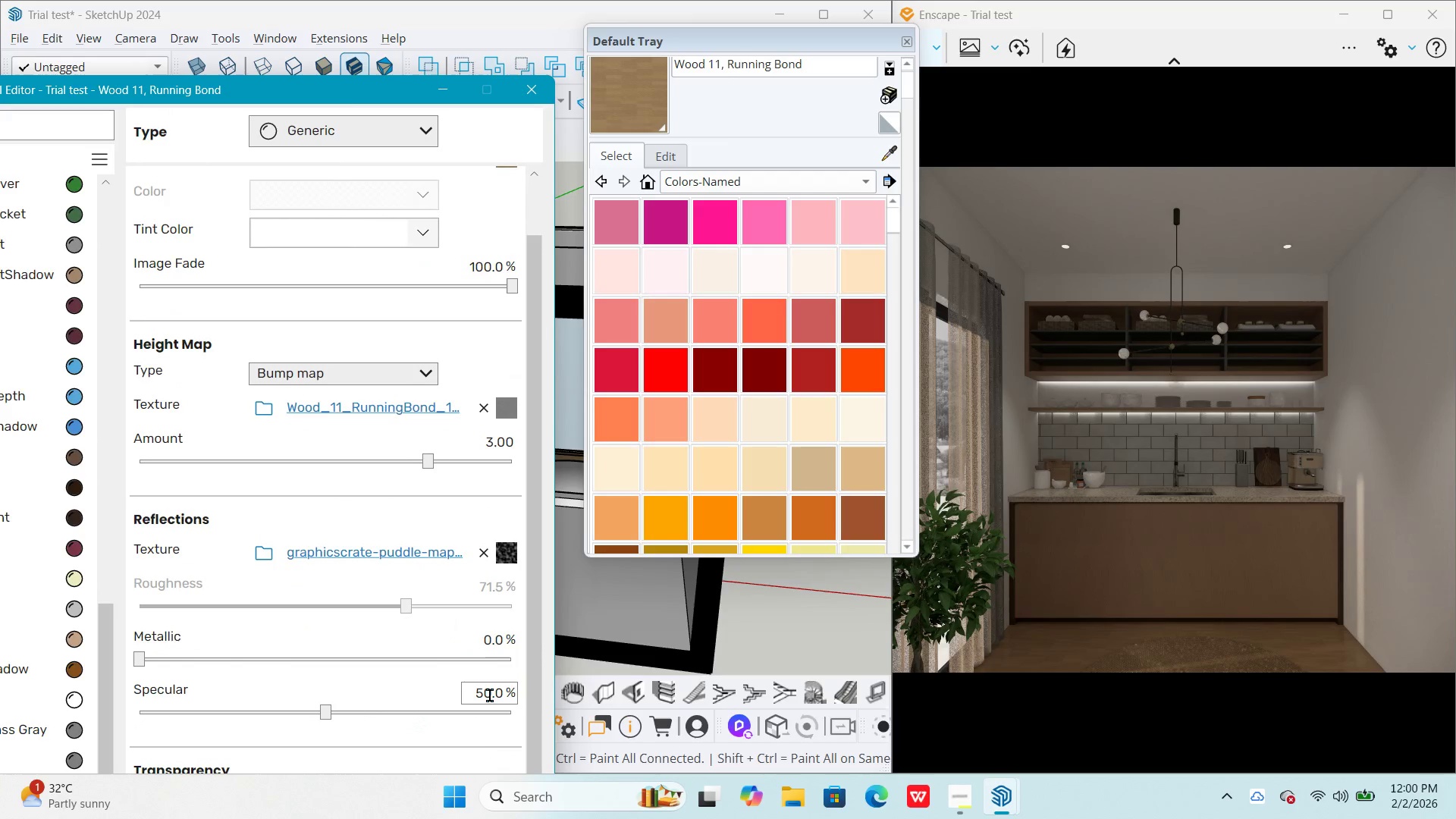 
double_click([490, 694])
 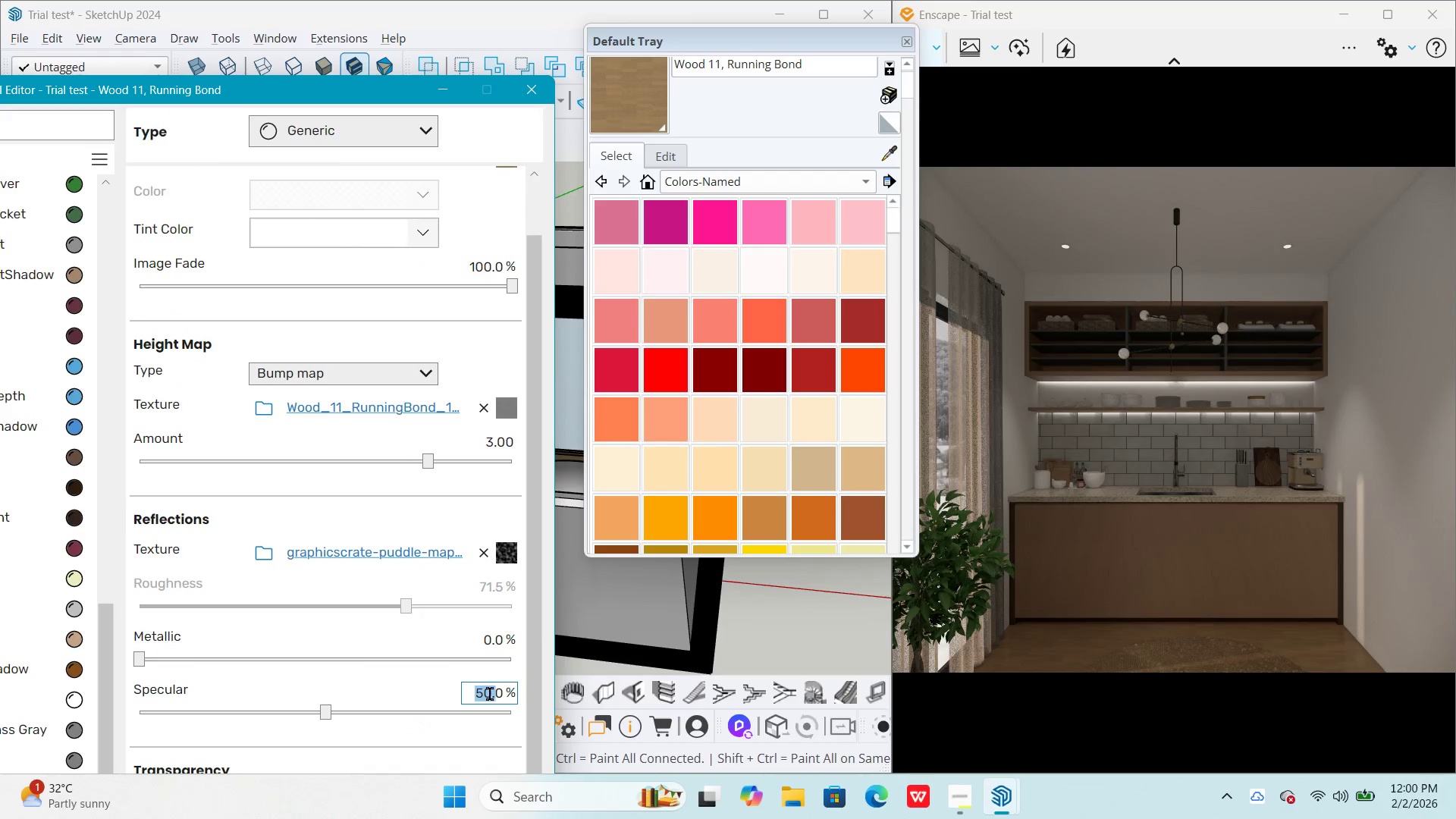 
triple_click([490, 694])
 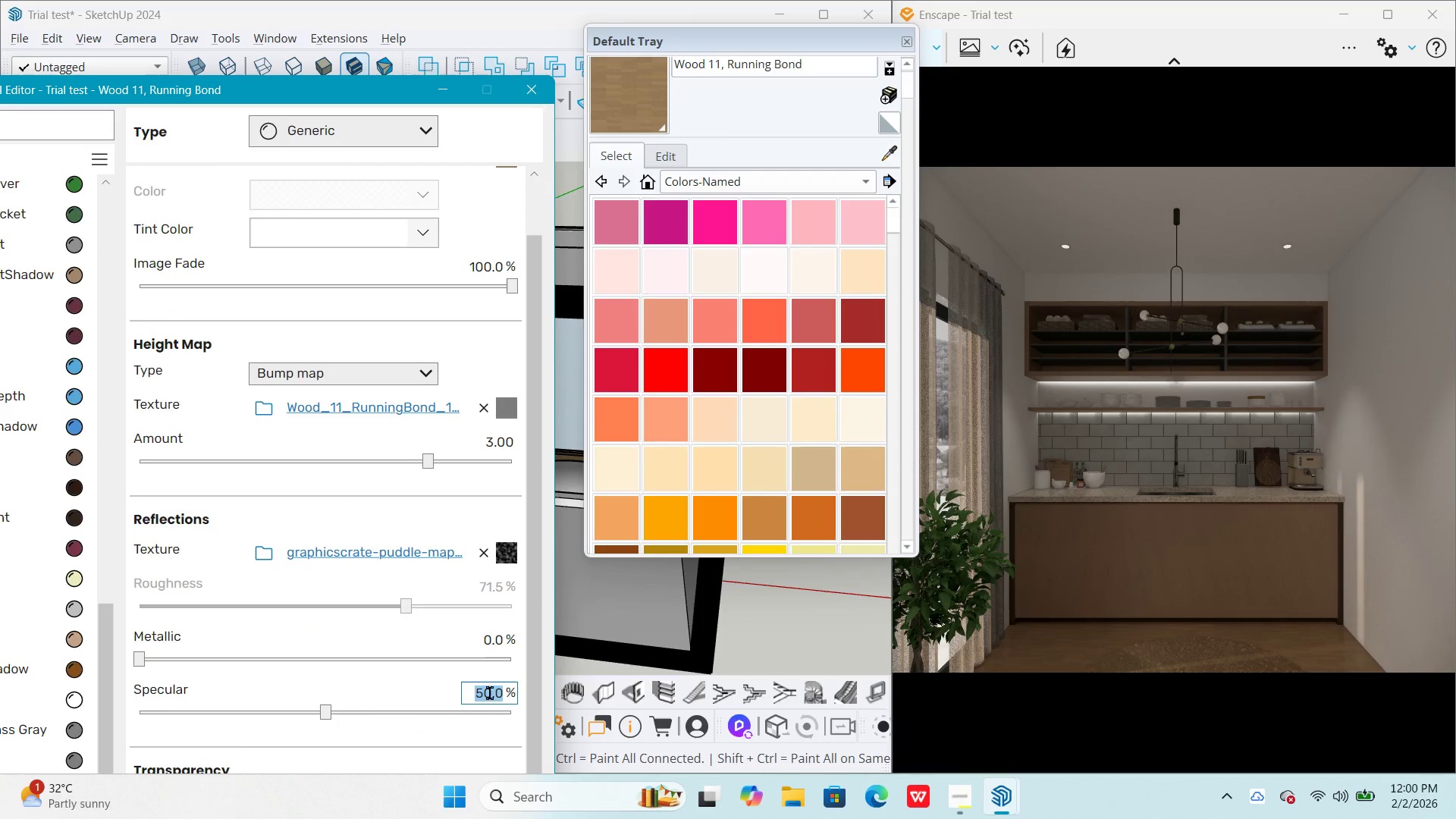 
key(Numpad8)
 